 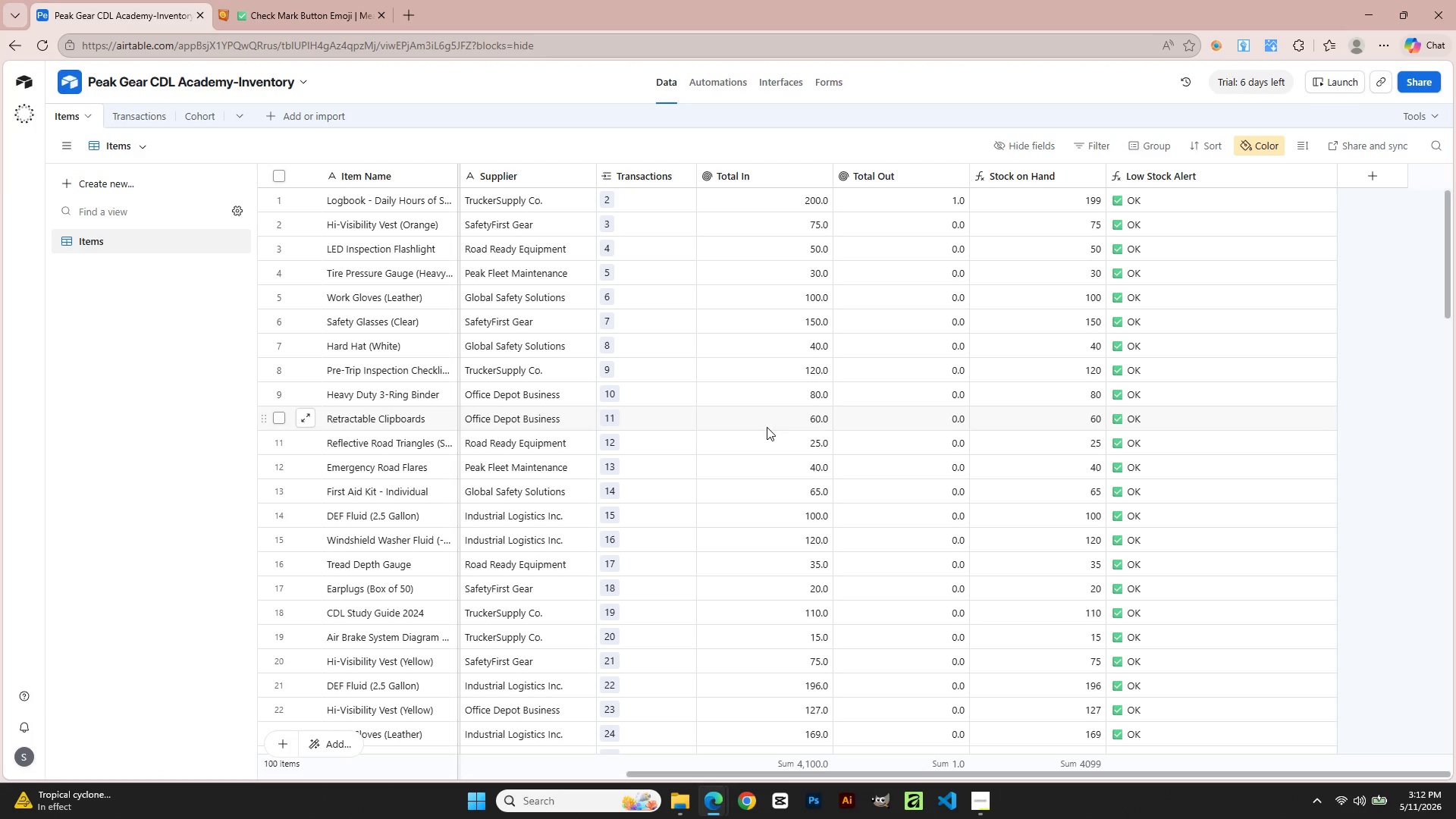 
left_click_drag(start_coordinate=[791, 777], to_coordinate=[698, 780])
 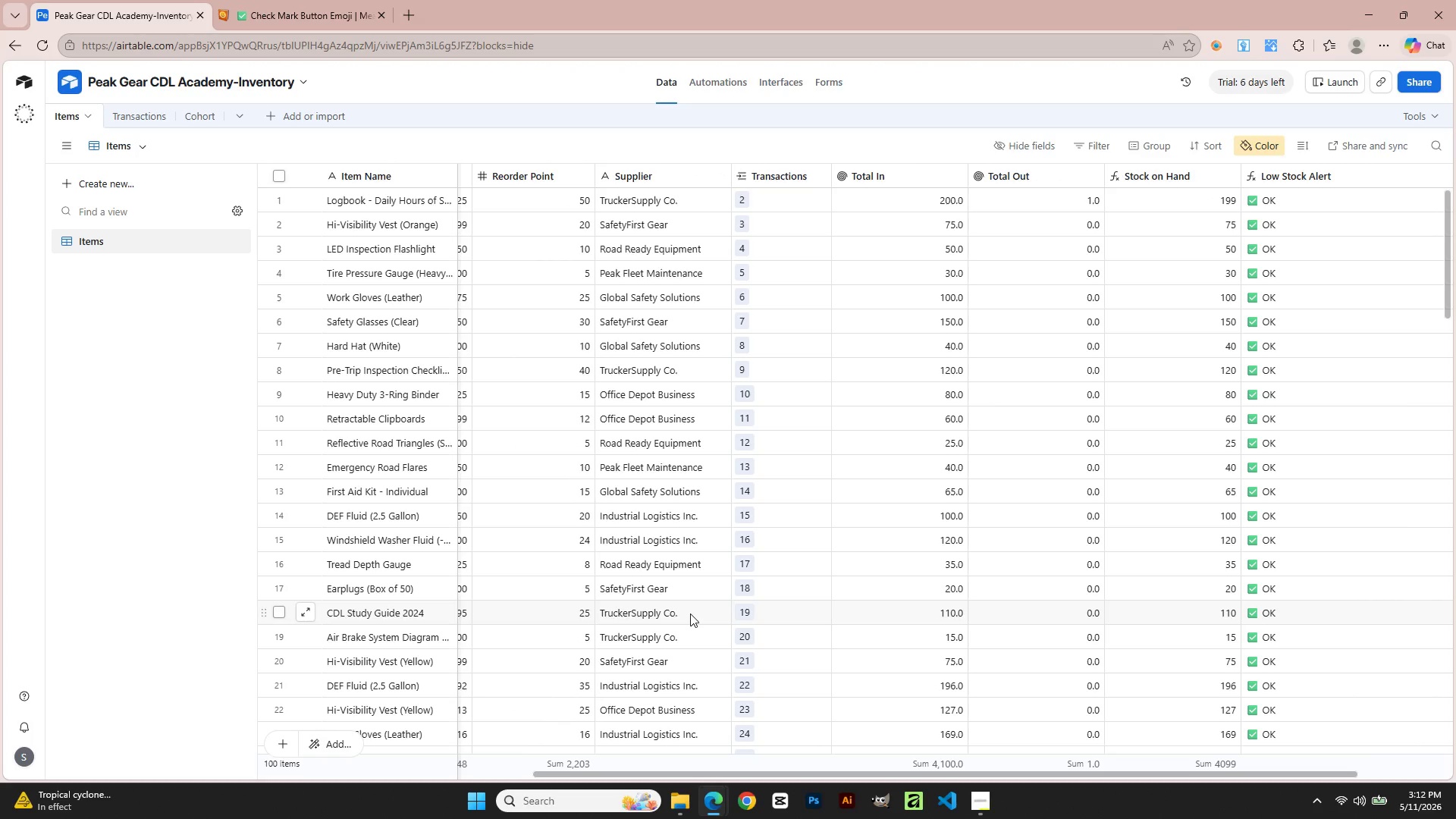 
scroll: coordinate [708, 639], scroll_direction: down, amount: 10.0
 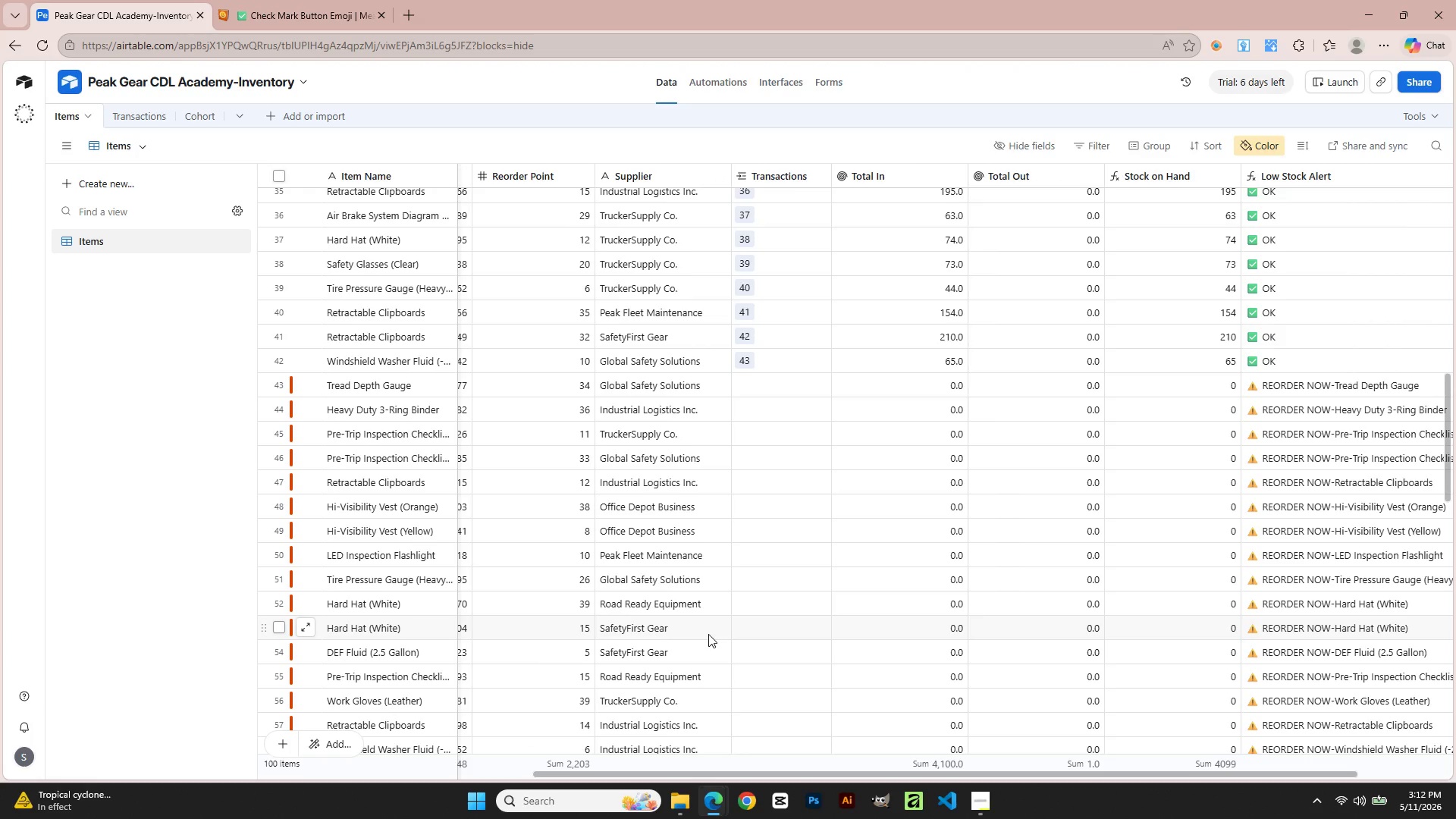 
wait(5.67)
 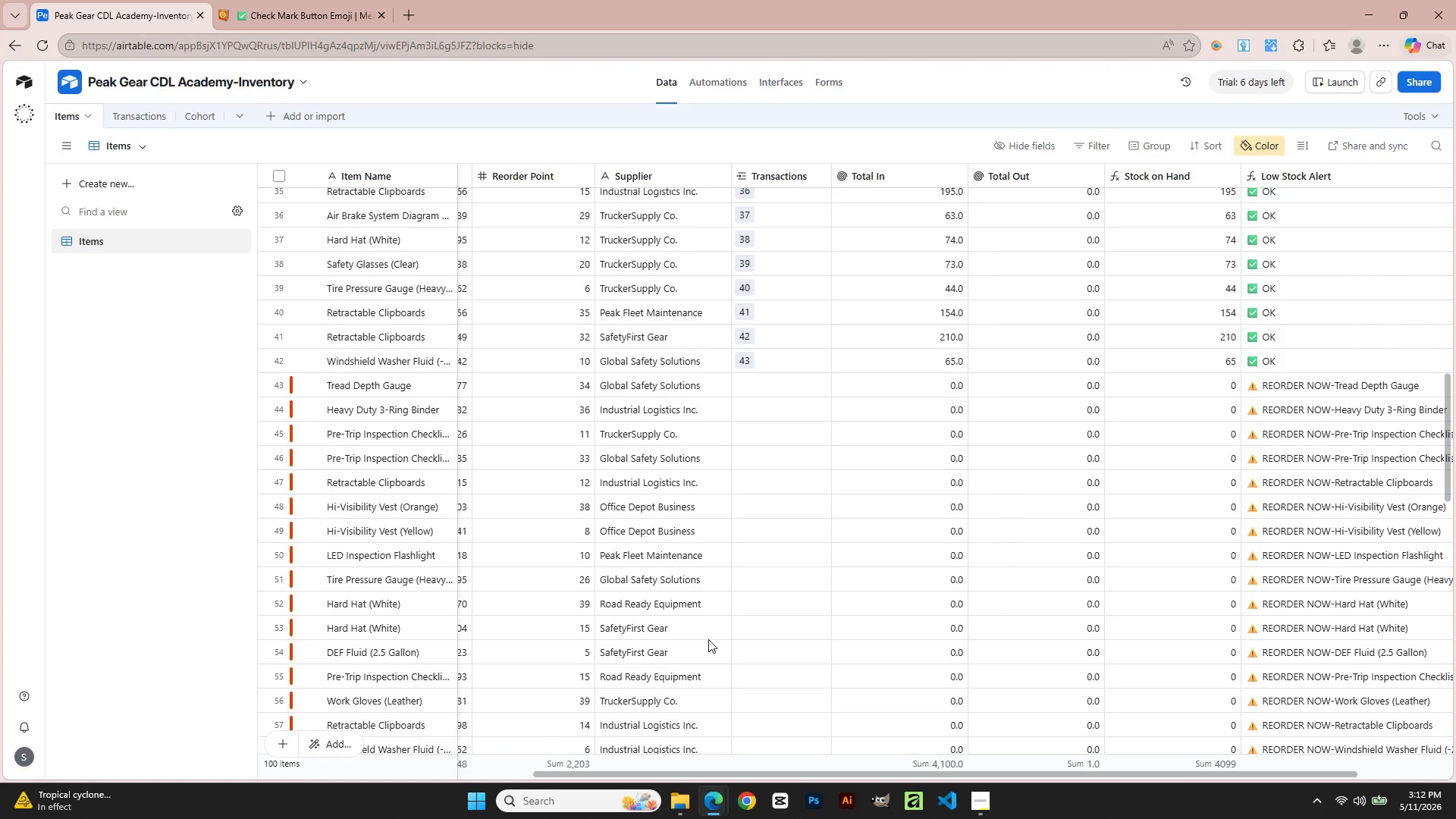 
scroll: coordinate [708, 634], scroll_direction: down, amount: 2.0
 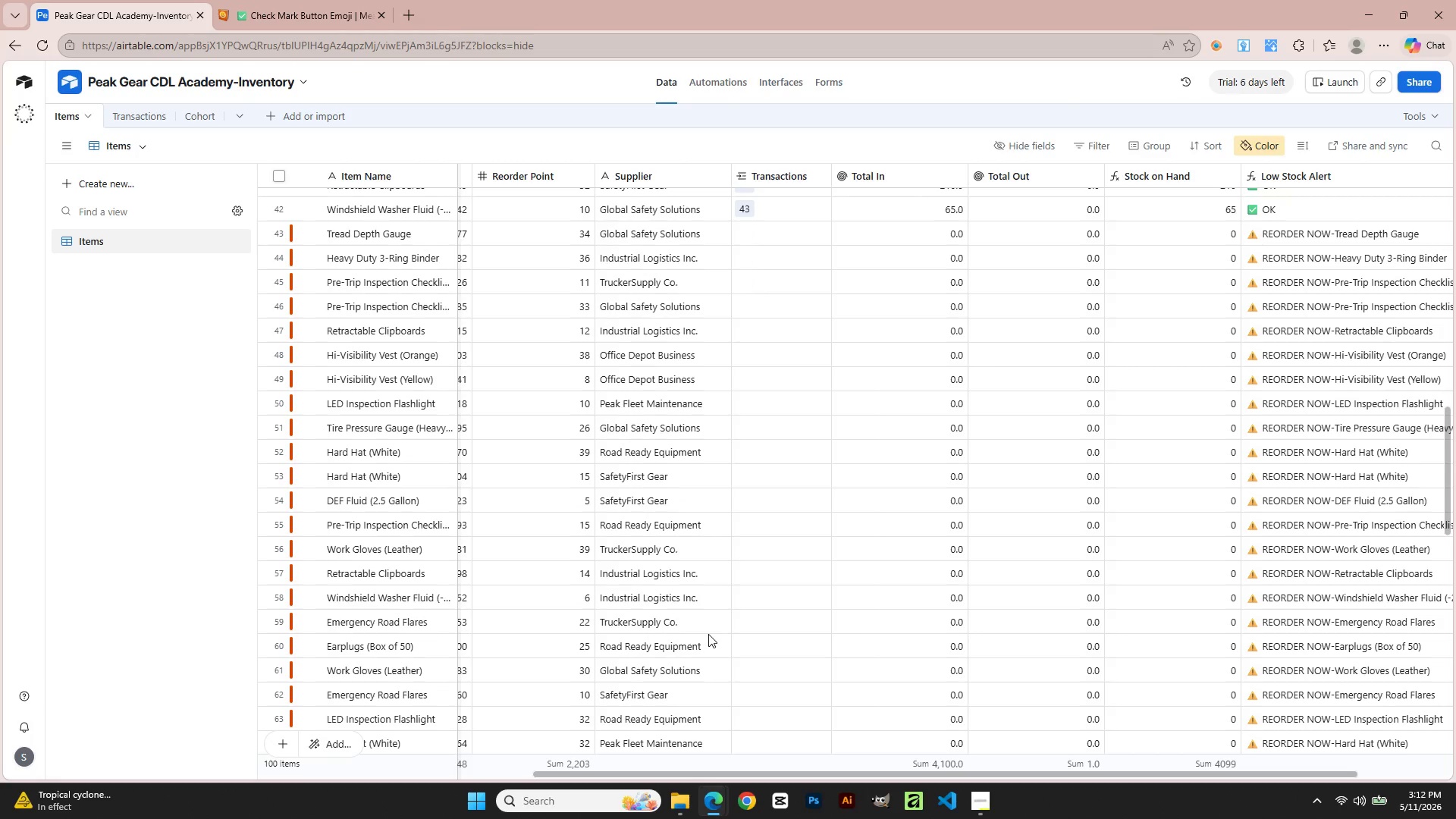 
scroll: coordinate [709, 632], scroll_direction: up, amount: 4.0
 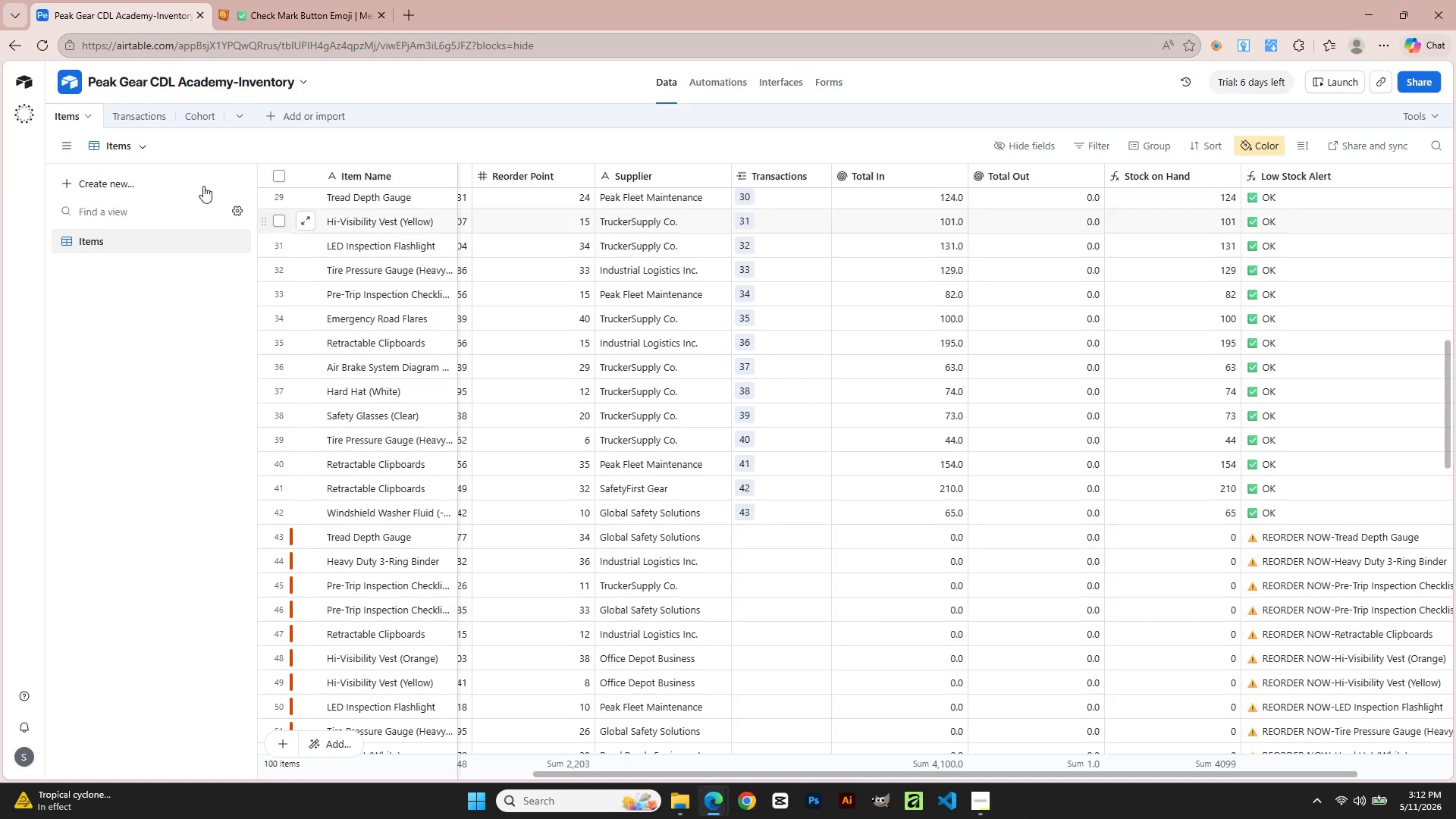 
left_click([155, 117])
 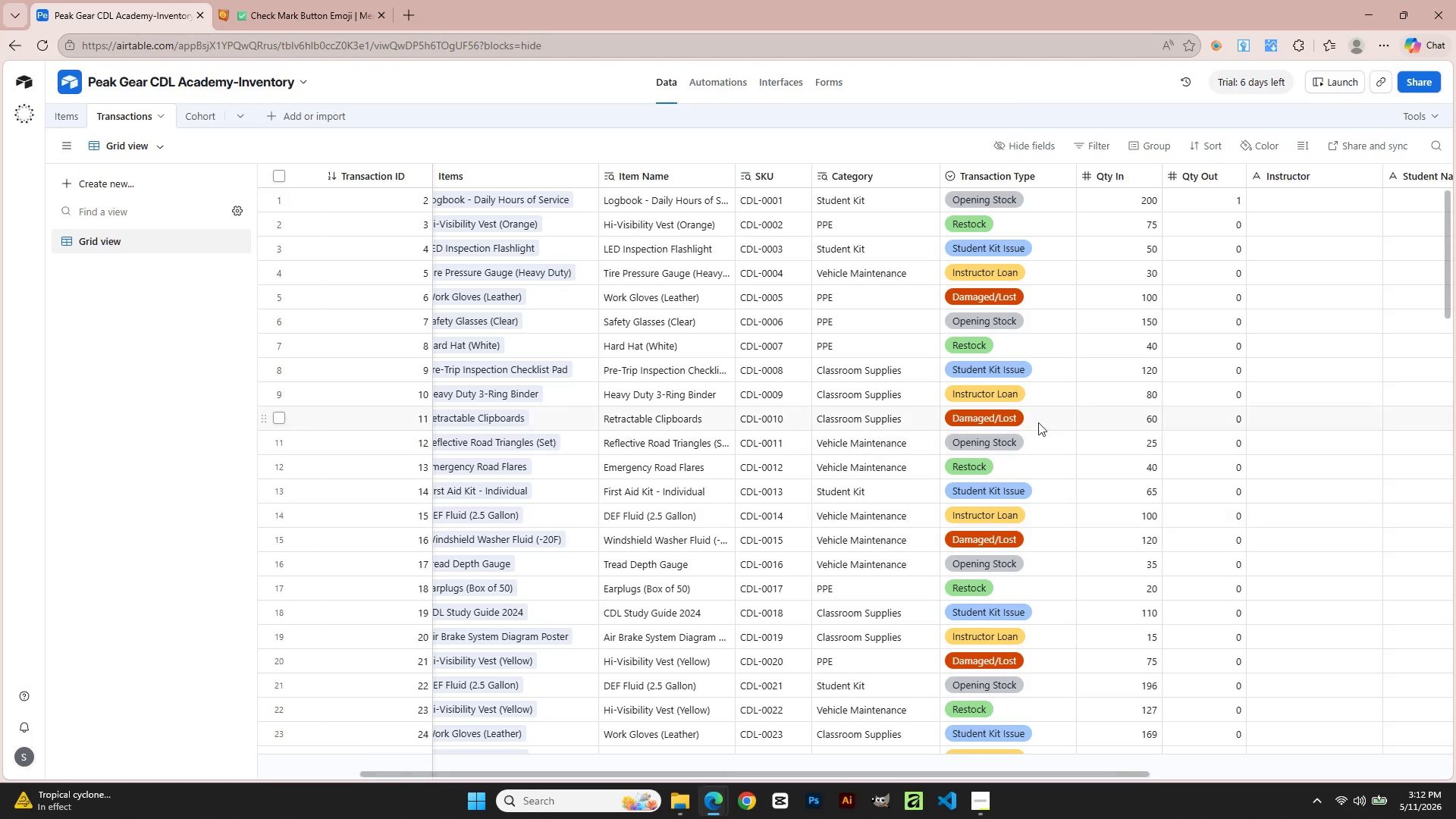 
scroll: coordinate [1142, 363], scroll_direction: up, amount: 2.0
 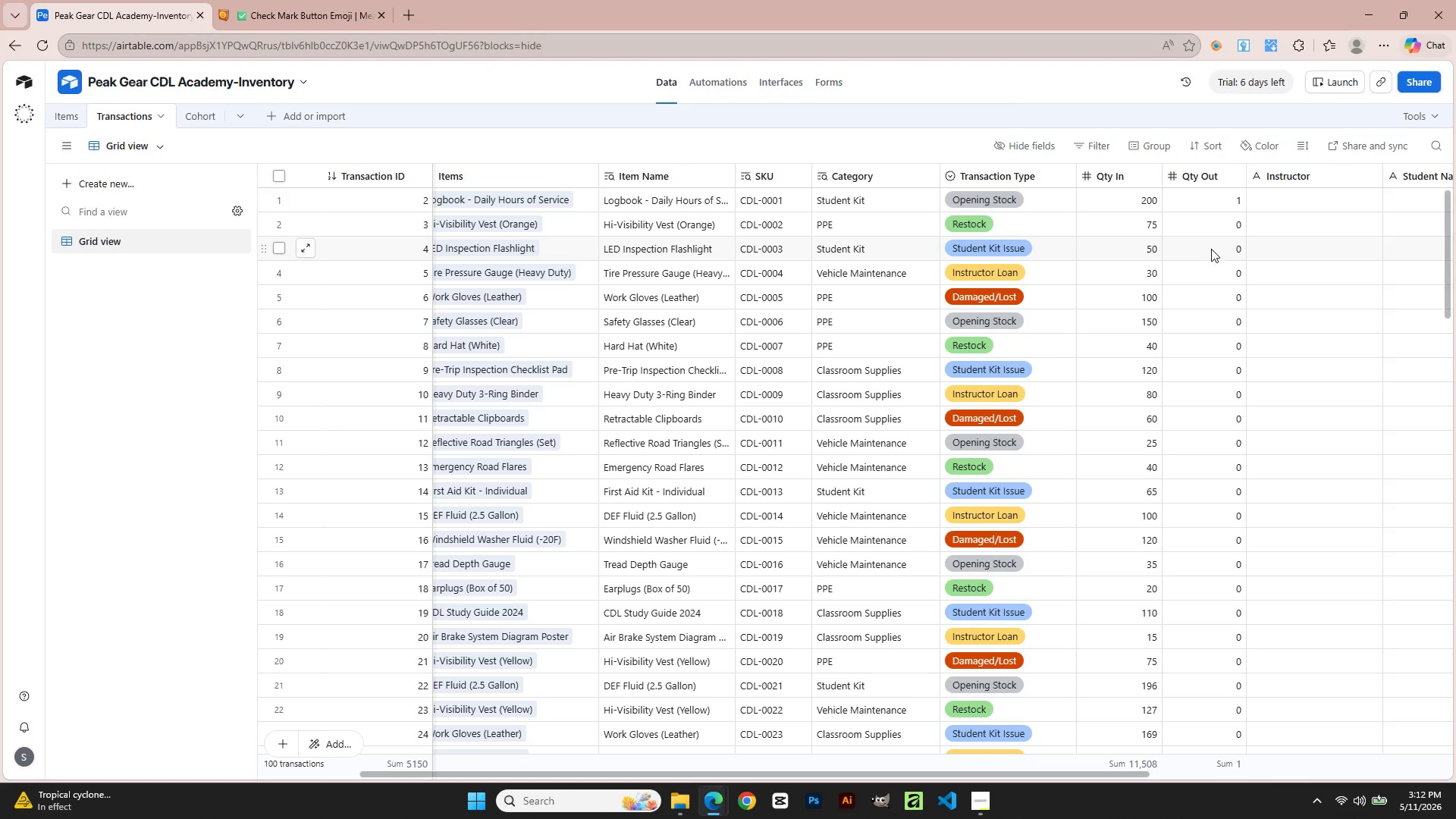 
left_click([1211, 221])
 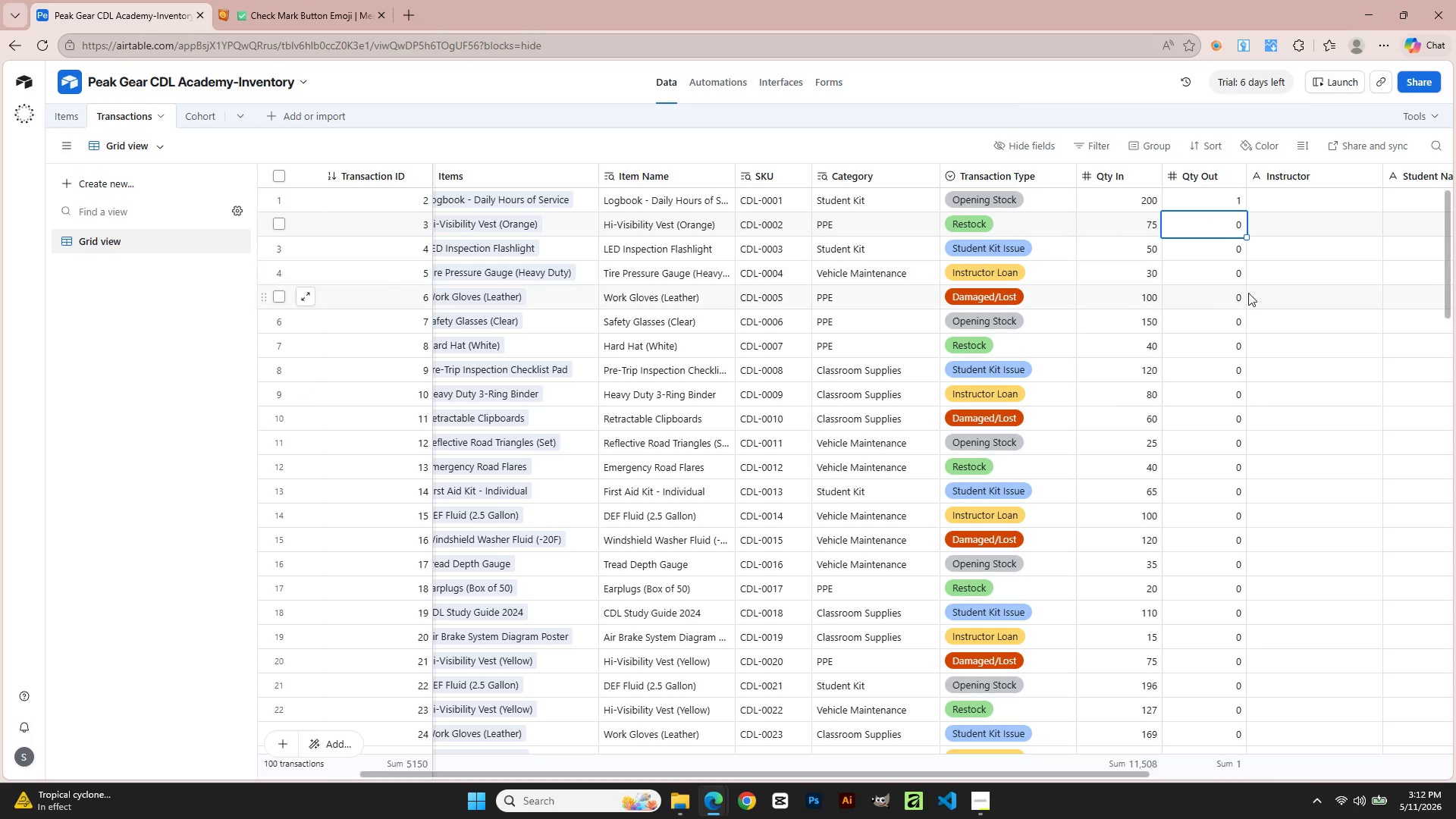 
key(Numpad1)
 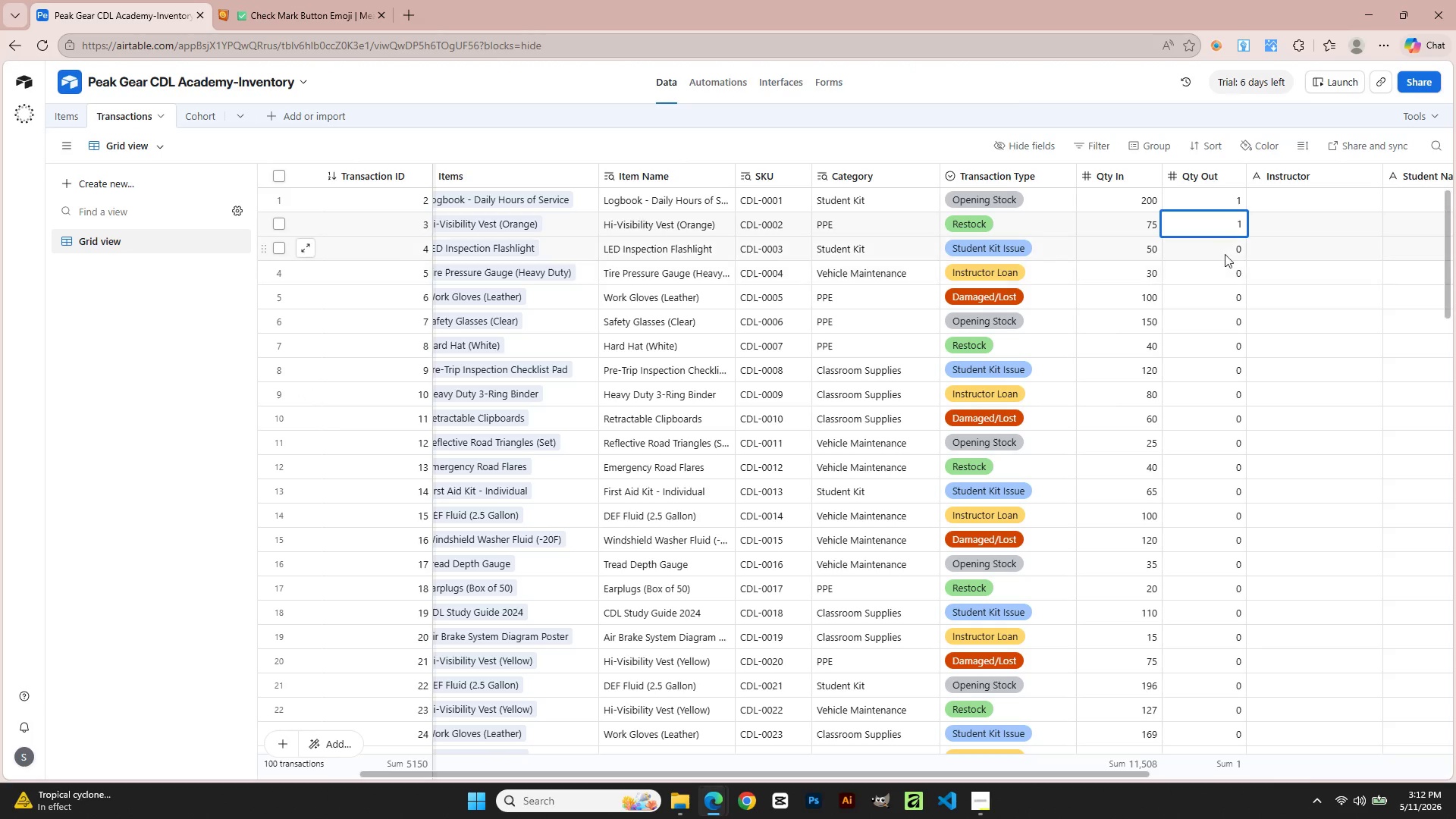 
left_click([1222, 253])
 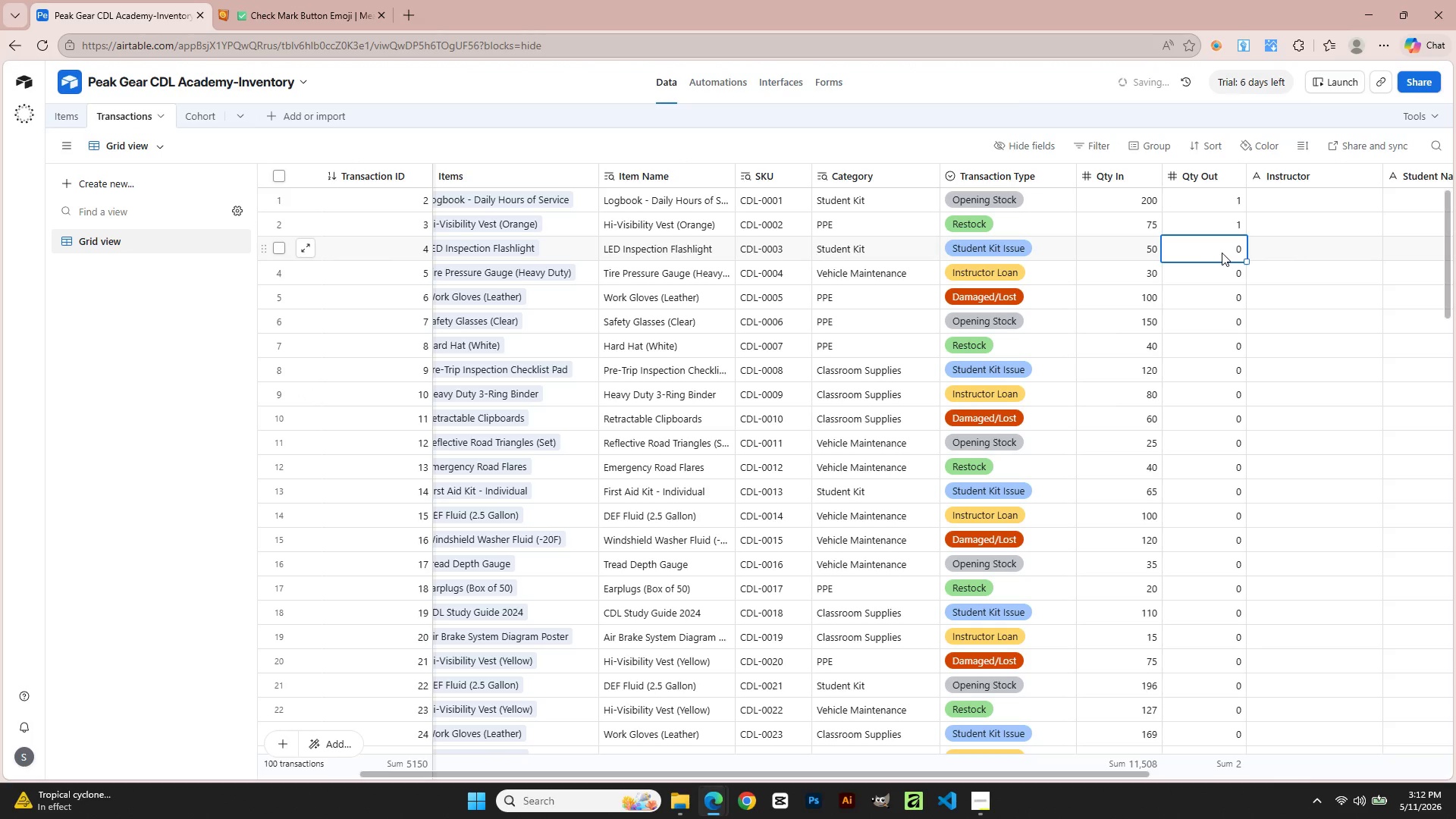 
key(Numpad1)
 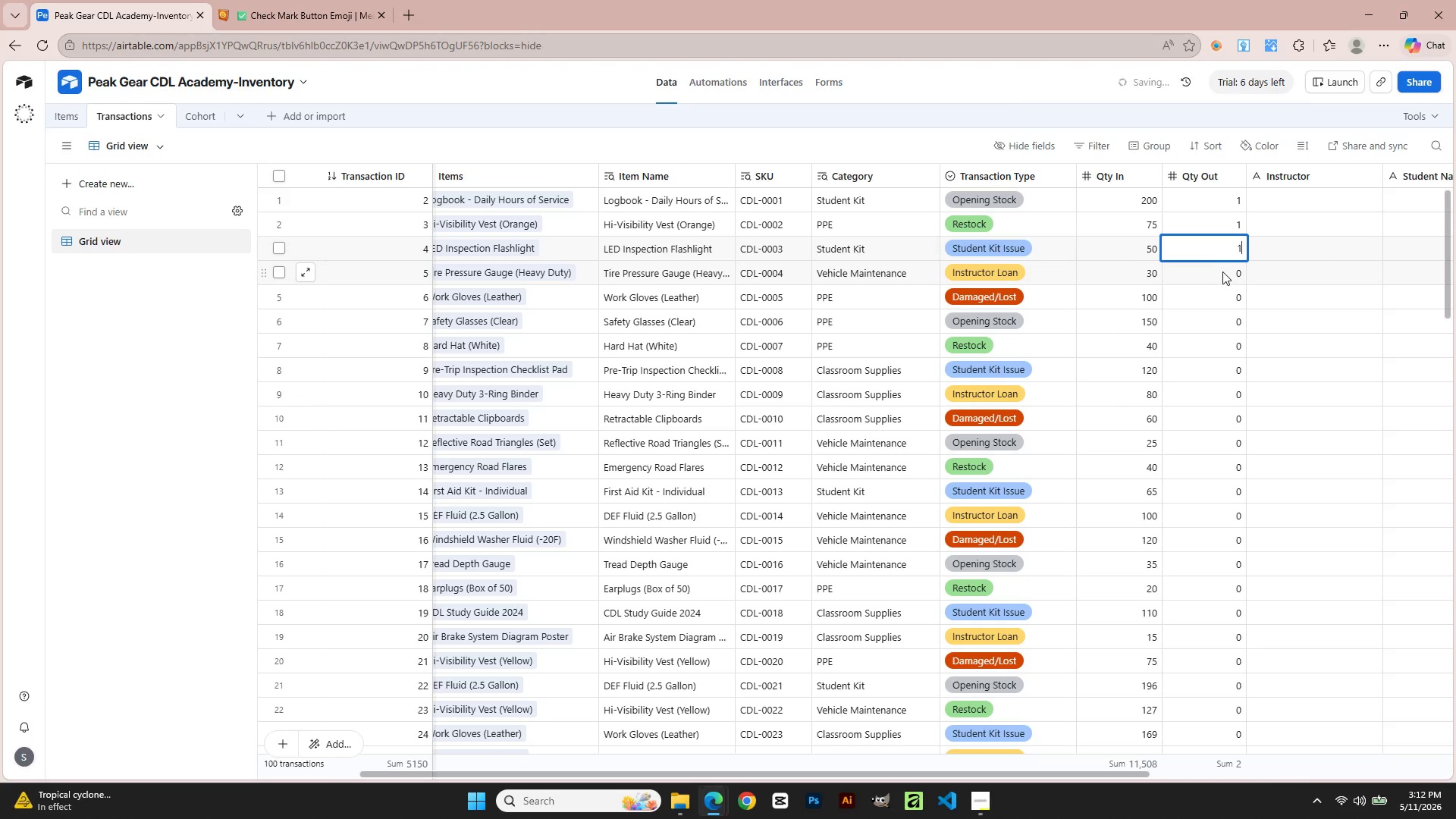 
key(Numpad1)
 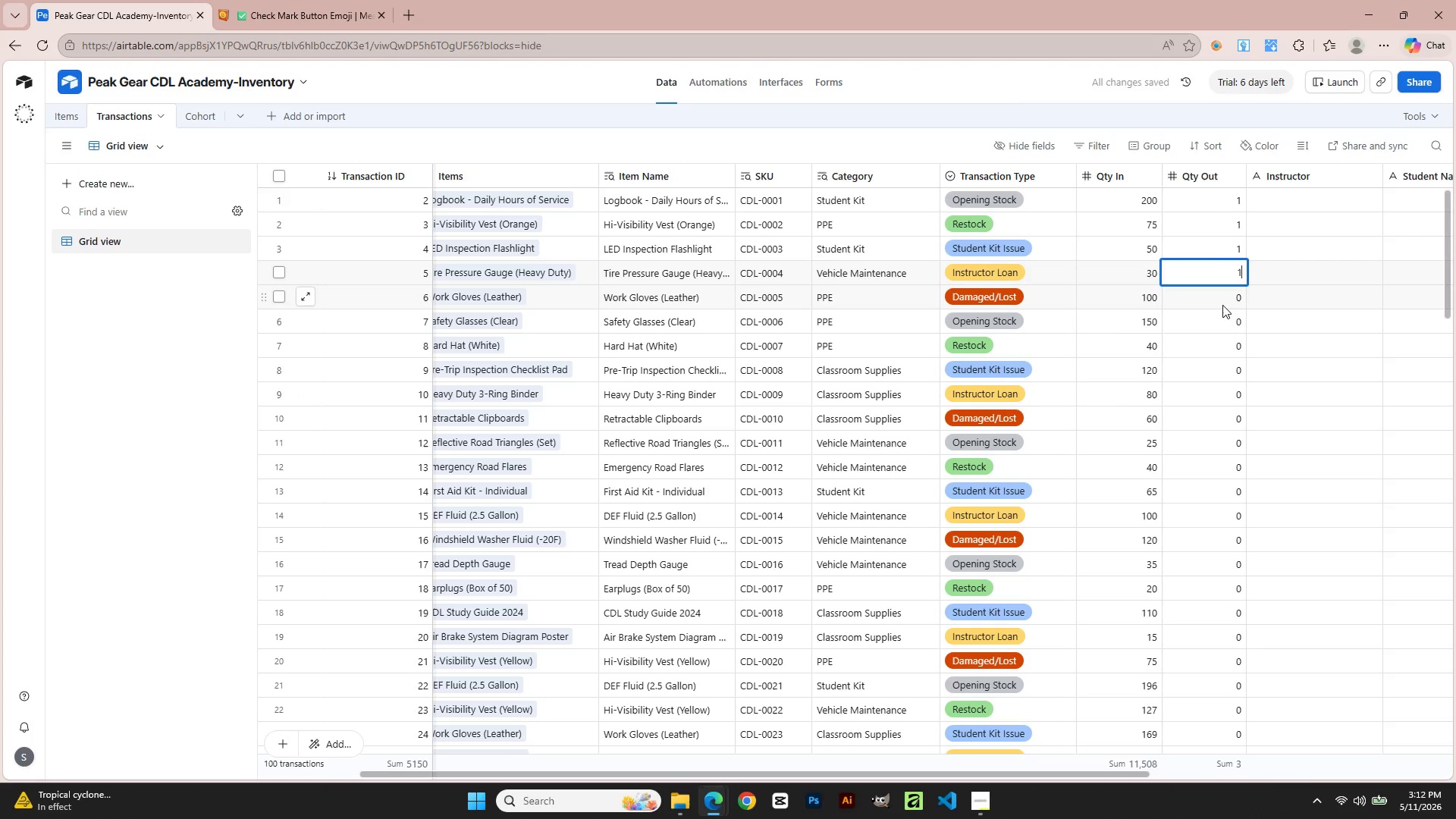 
left_click([1222, 305])
 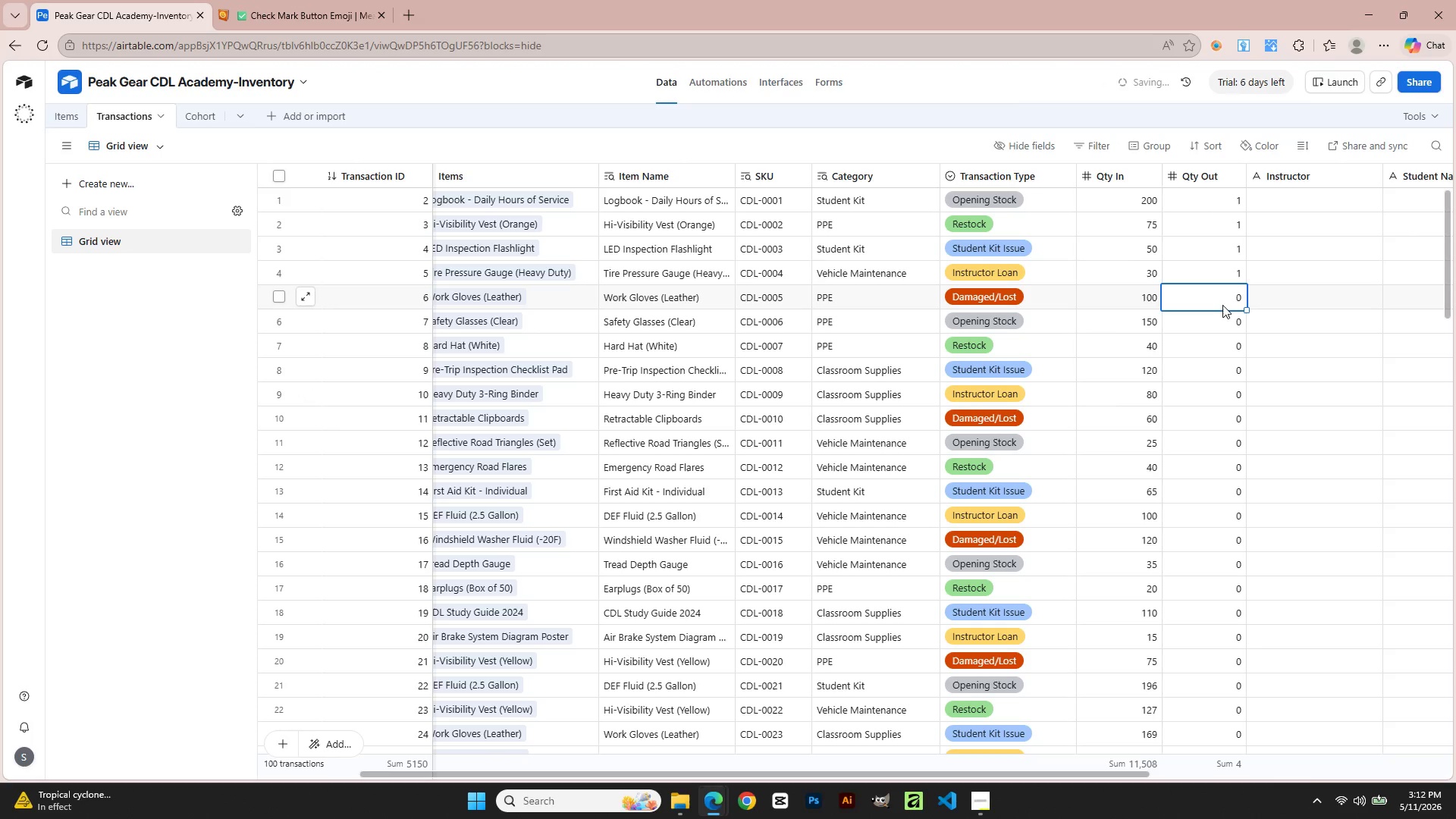 
key(Numpad1)
 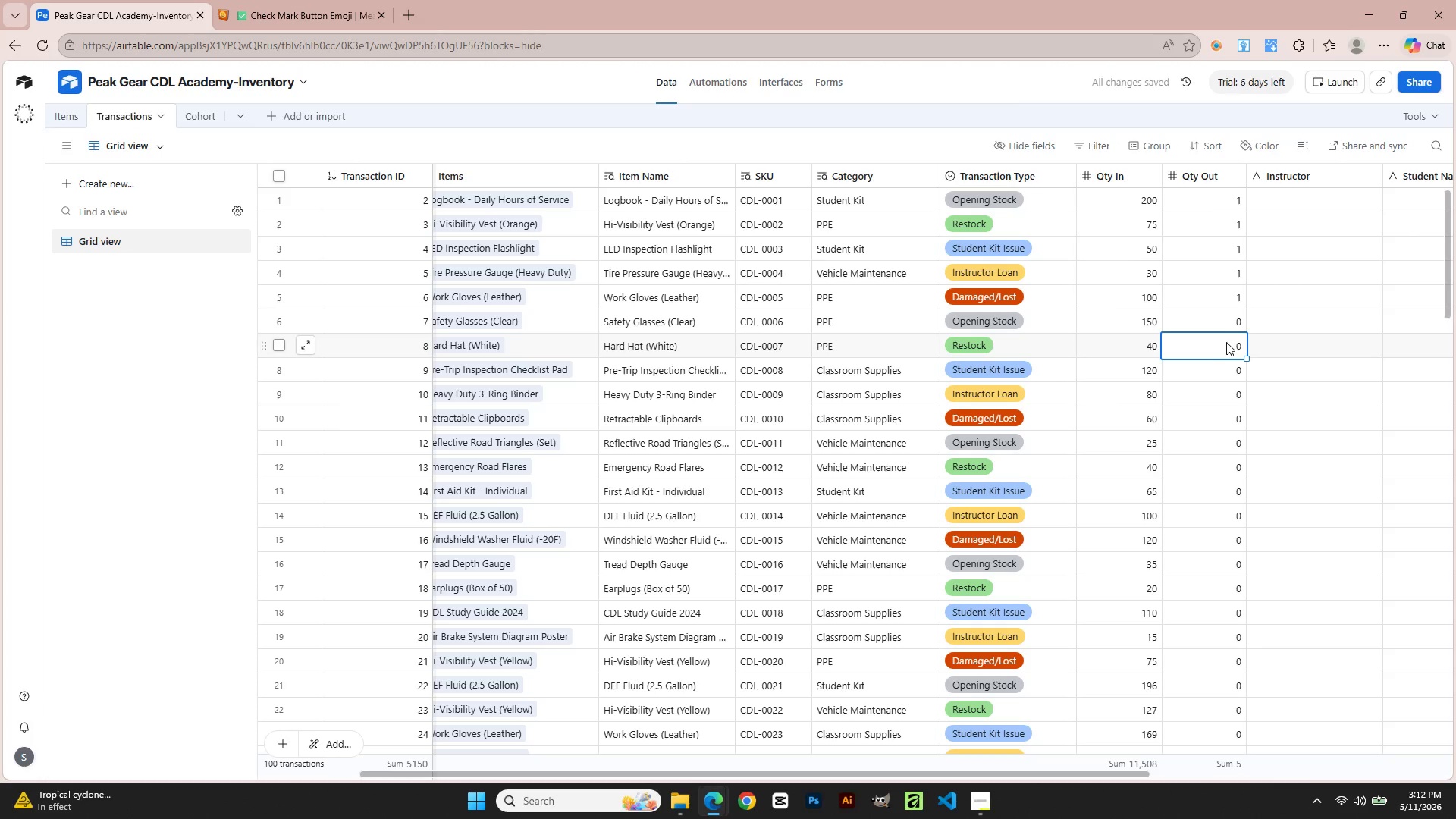 
left_click([1223, 333])
 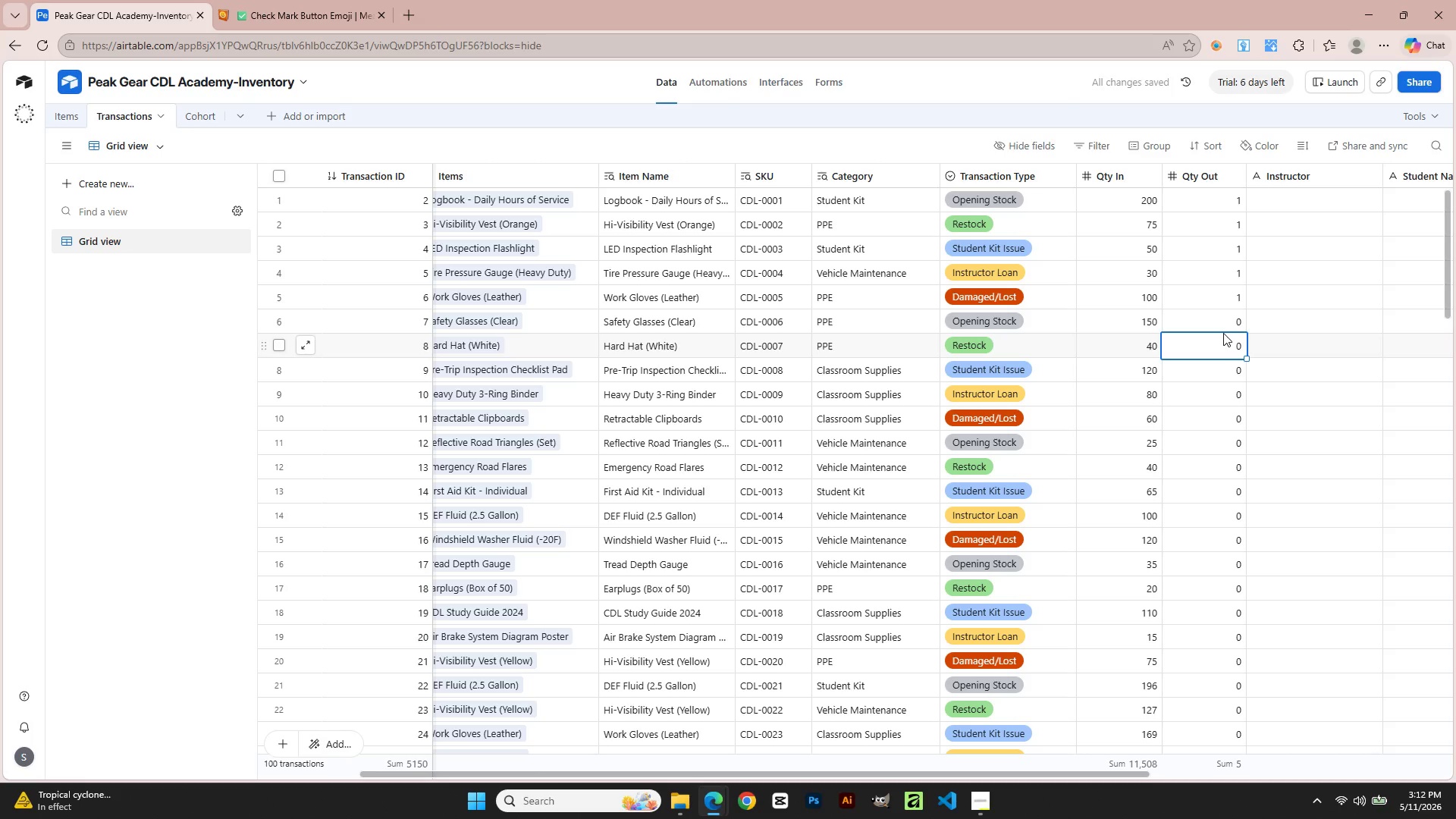 
key(Numpad1)
 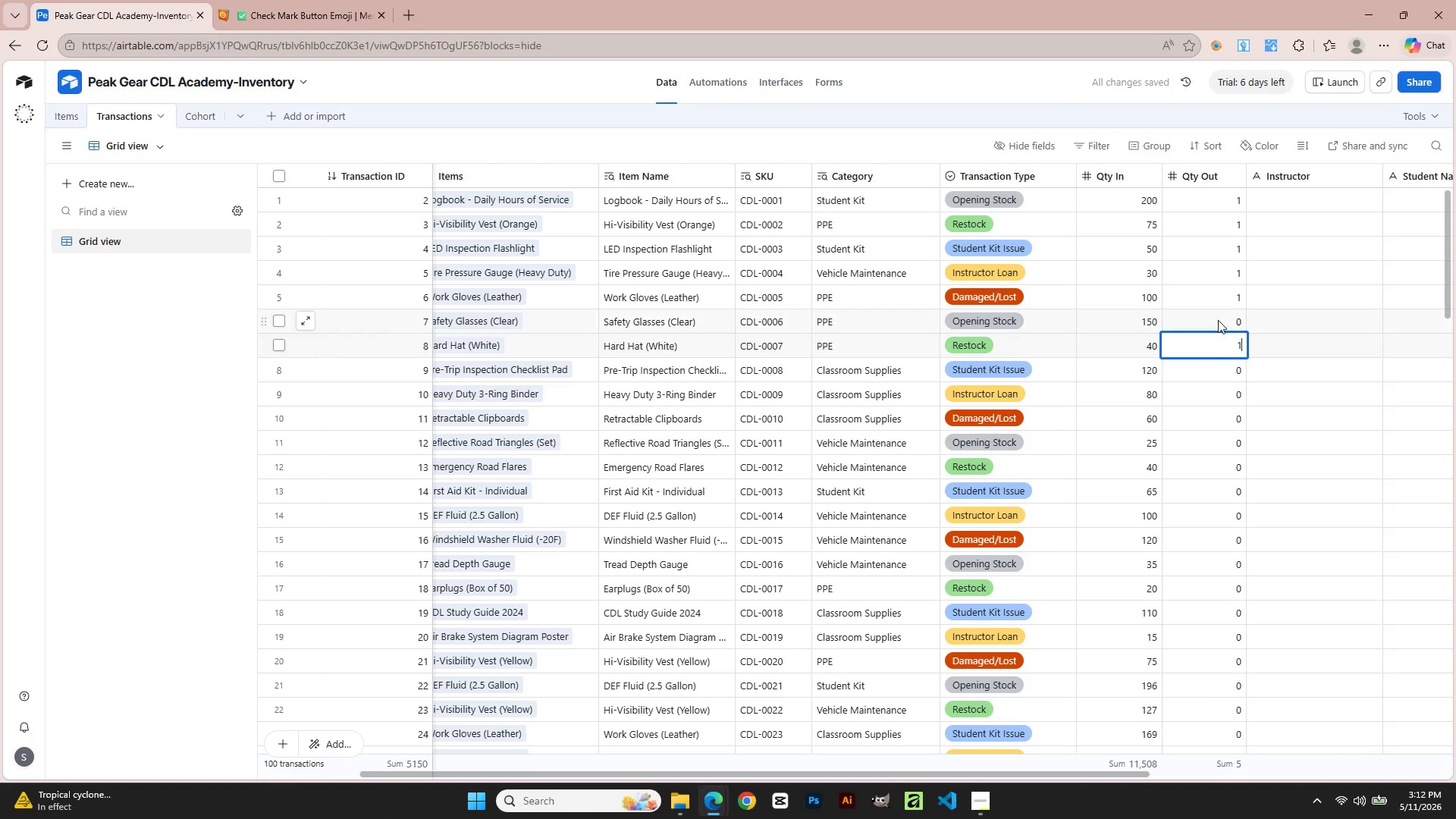 
left_click([1218, 319])
 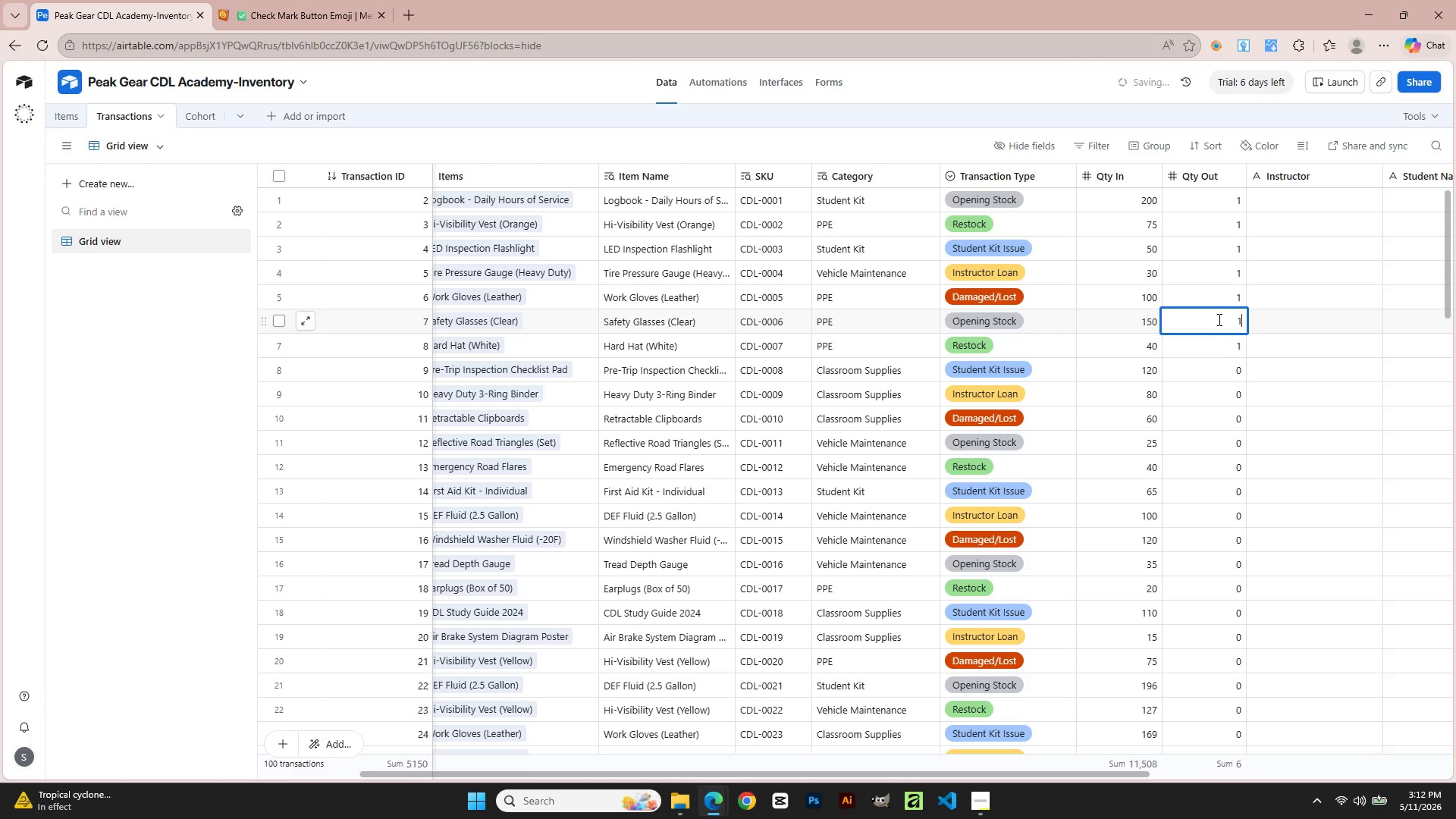 
key(Numpad1)
 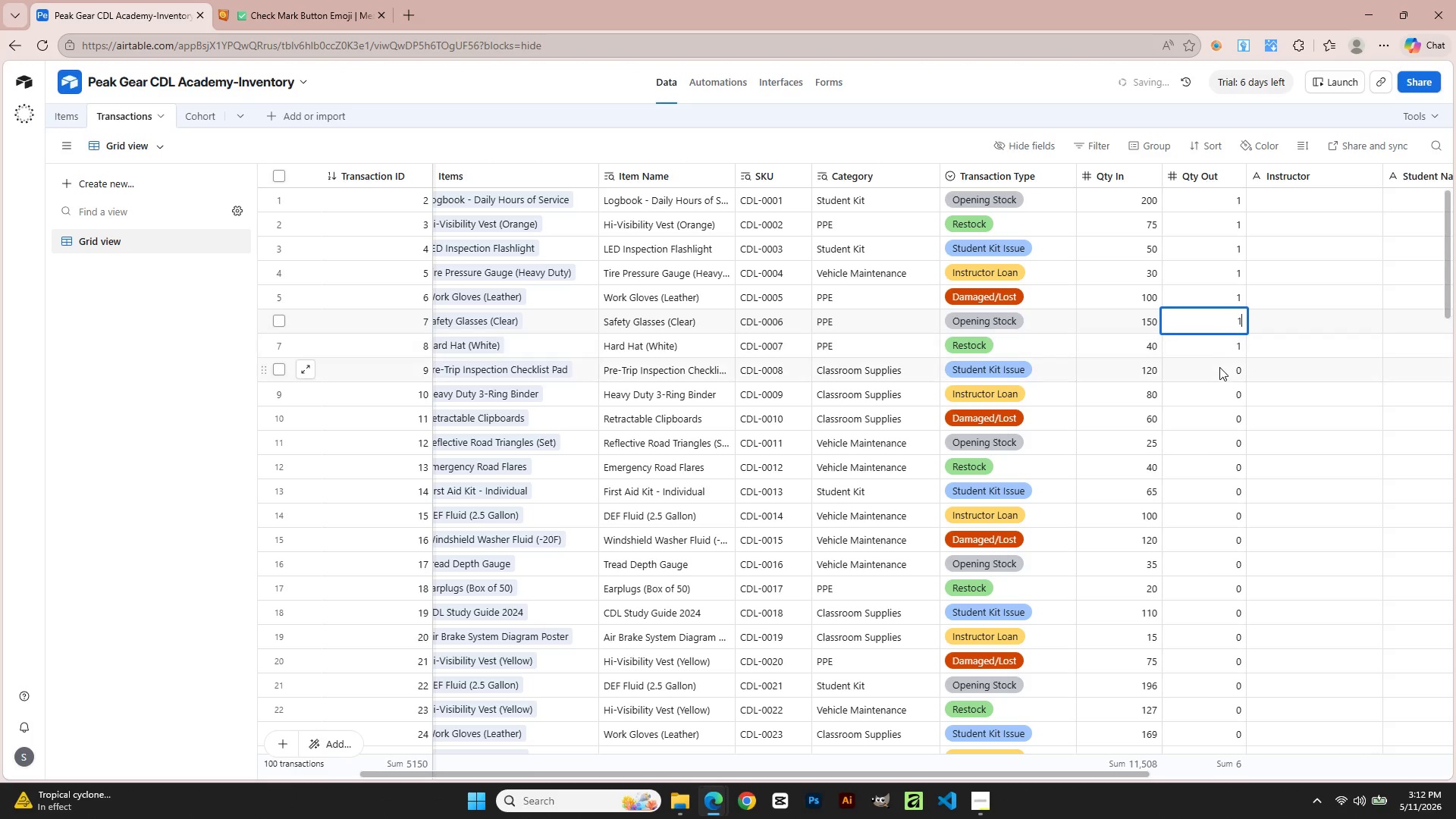 
left_click([1219, 367])
 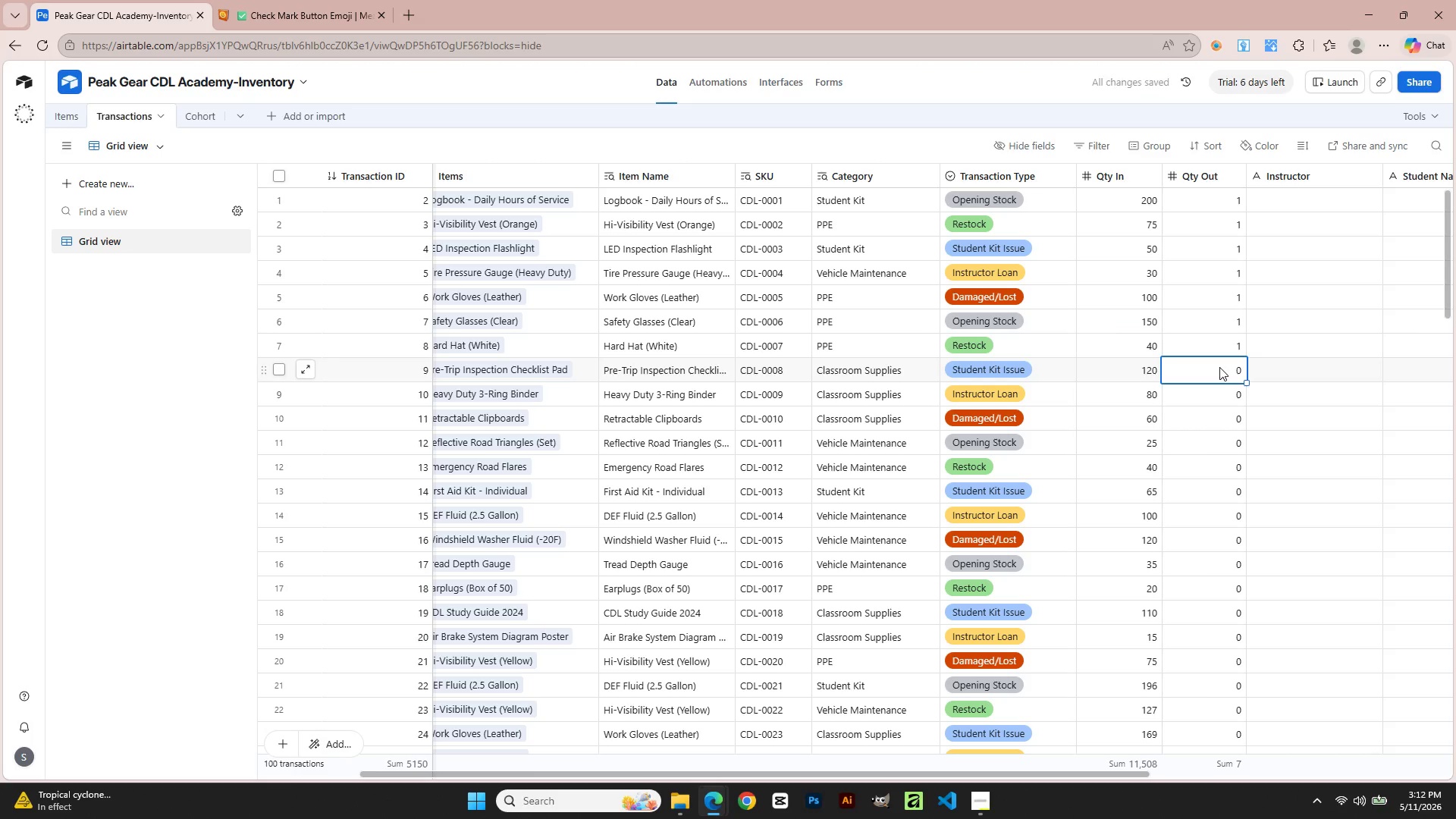 
key(Numpad1)
 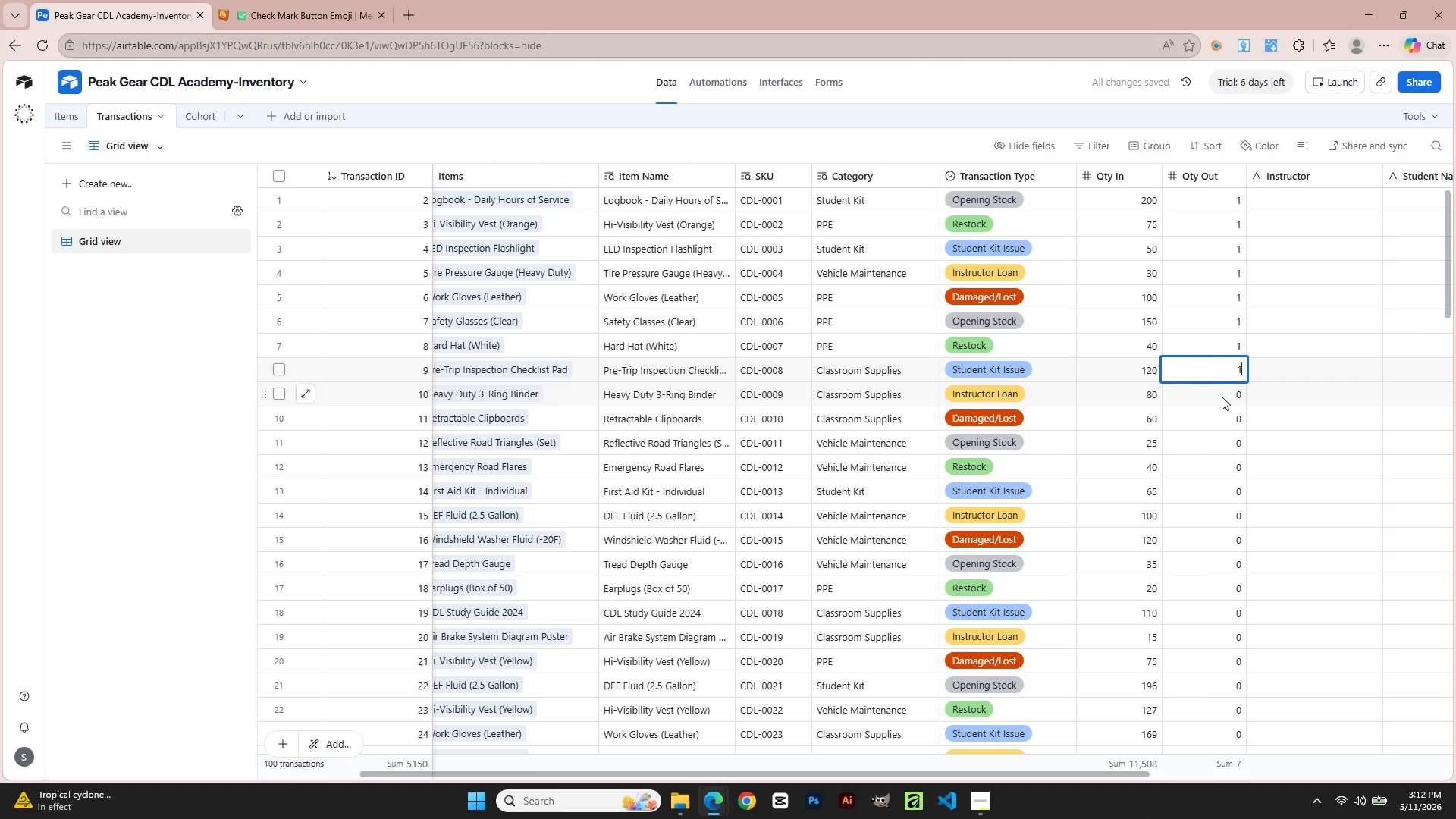 
left_click([1223, 400])
 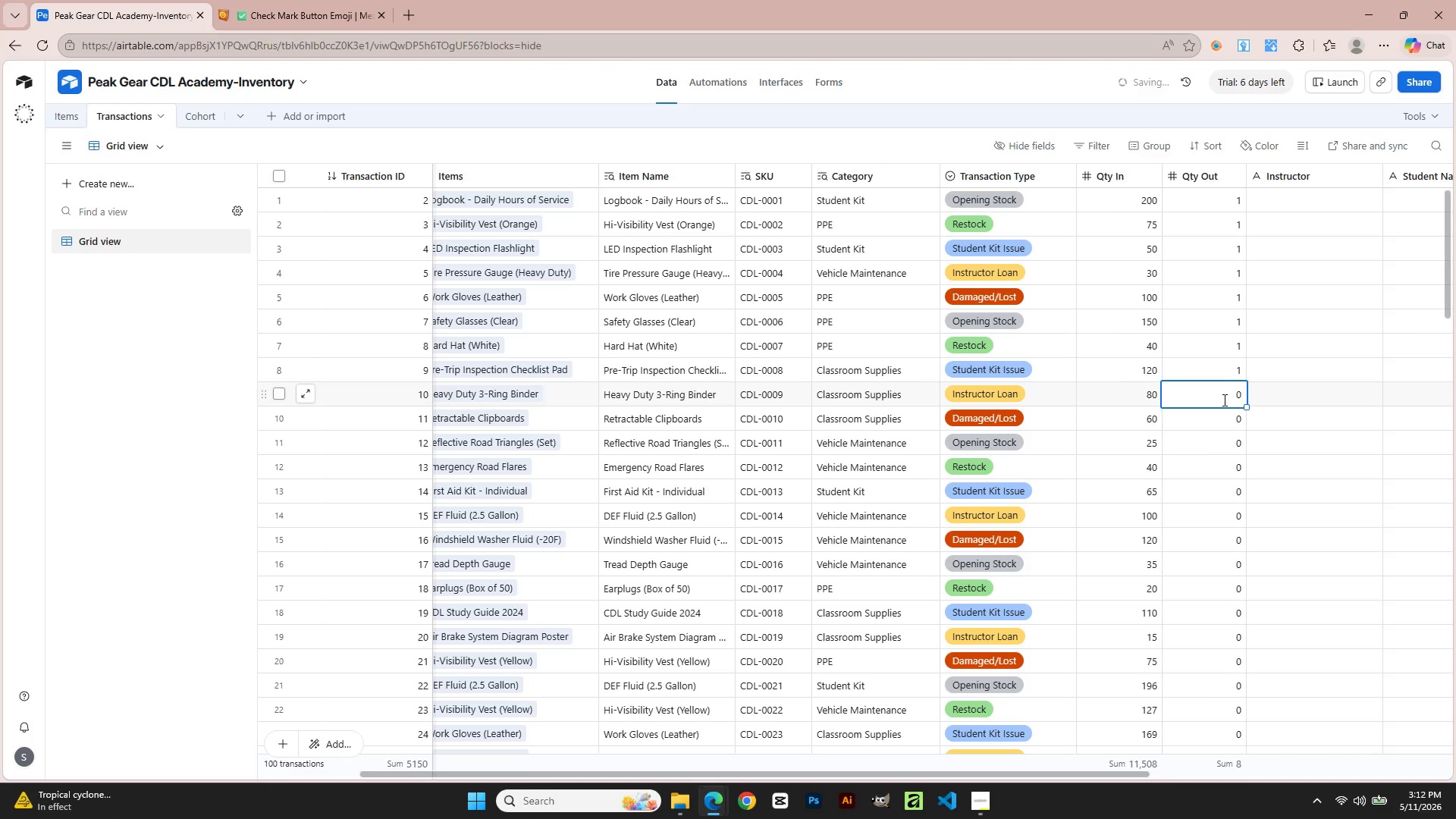 
key(Numpad1)
 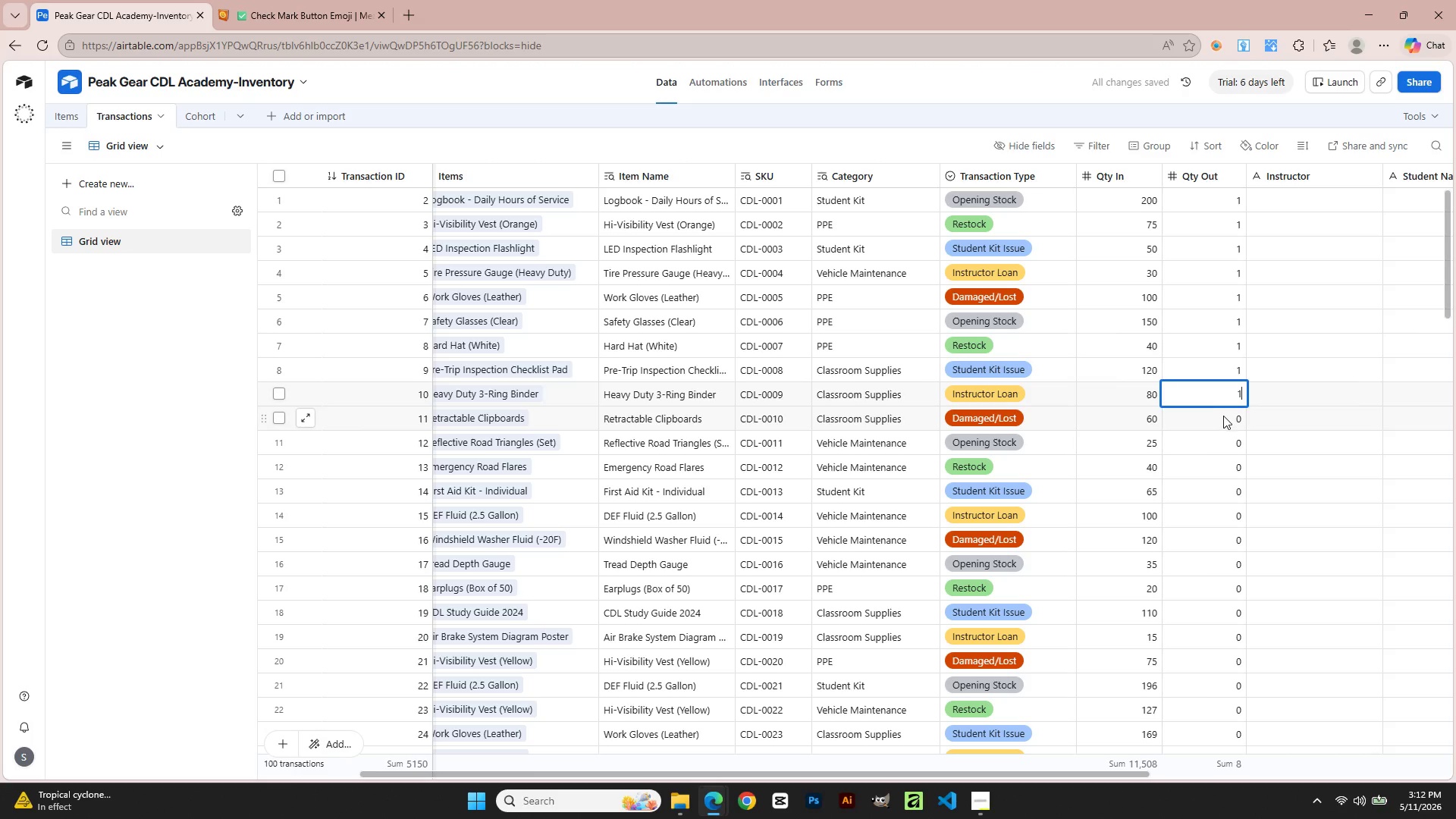 
left_click([1223, 417])
 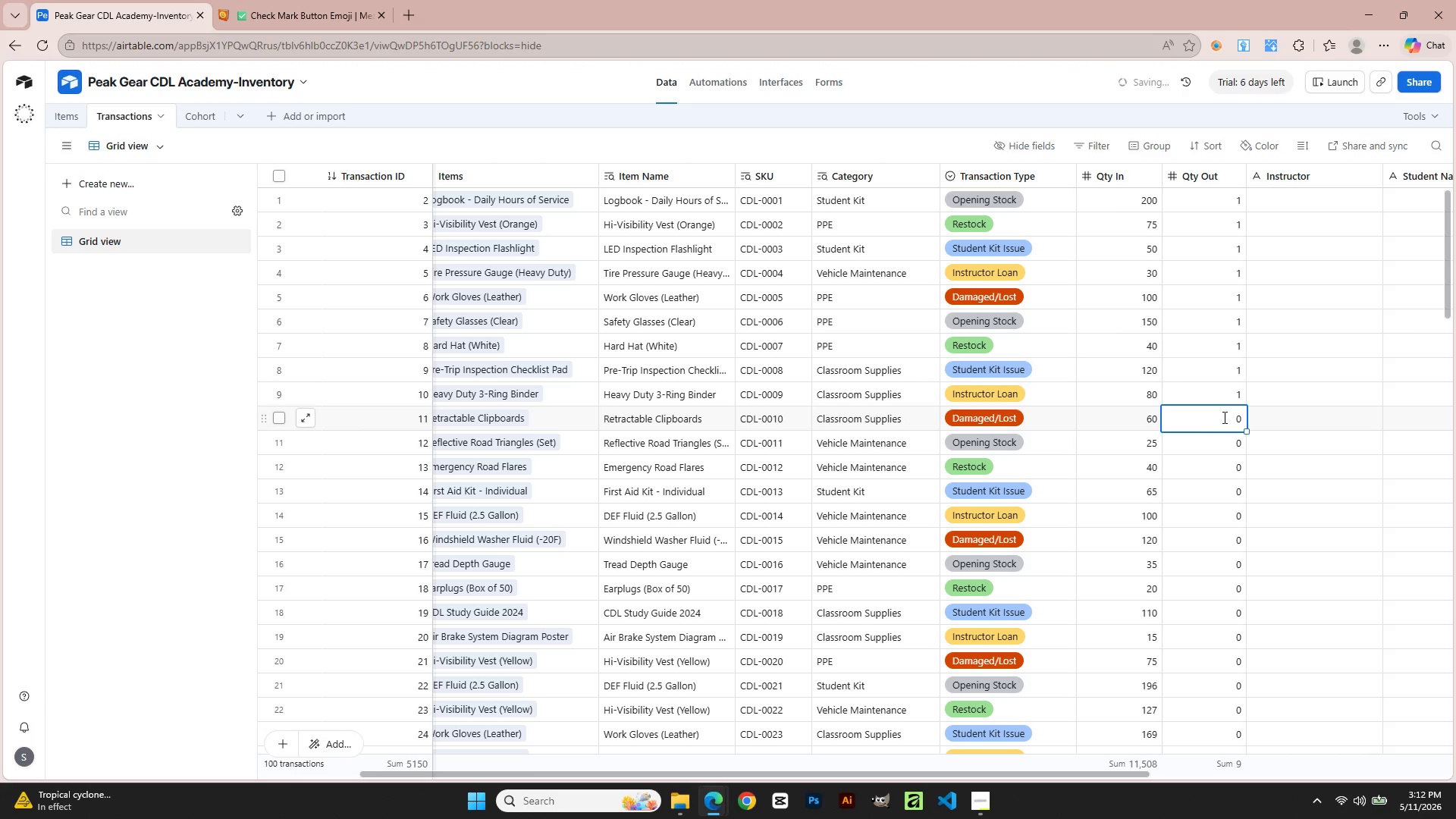 
key(Numpad1)
 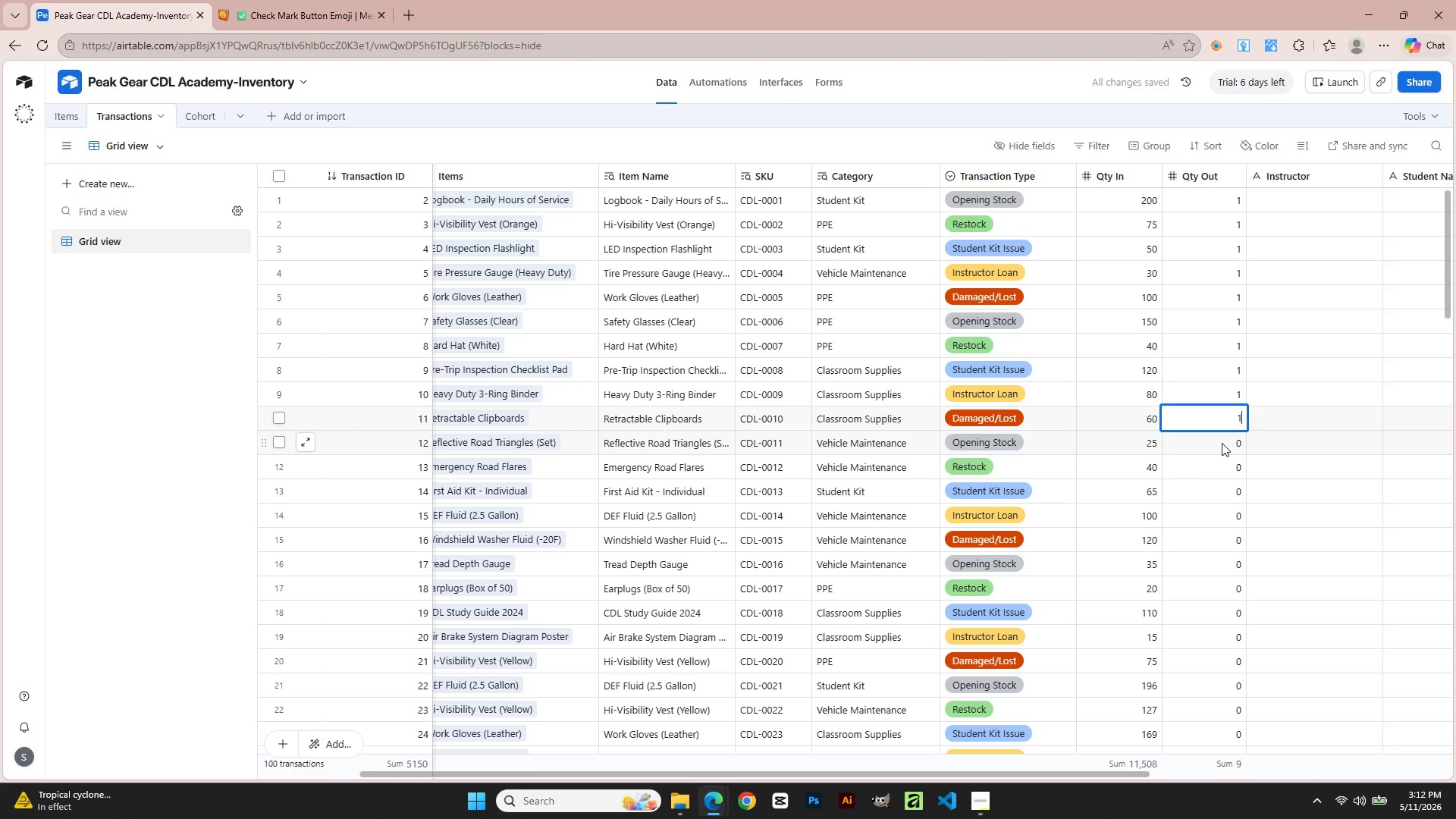 
key(Numpad1)
 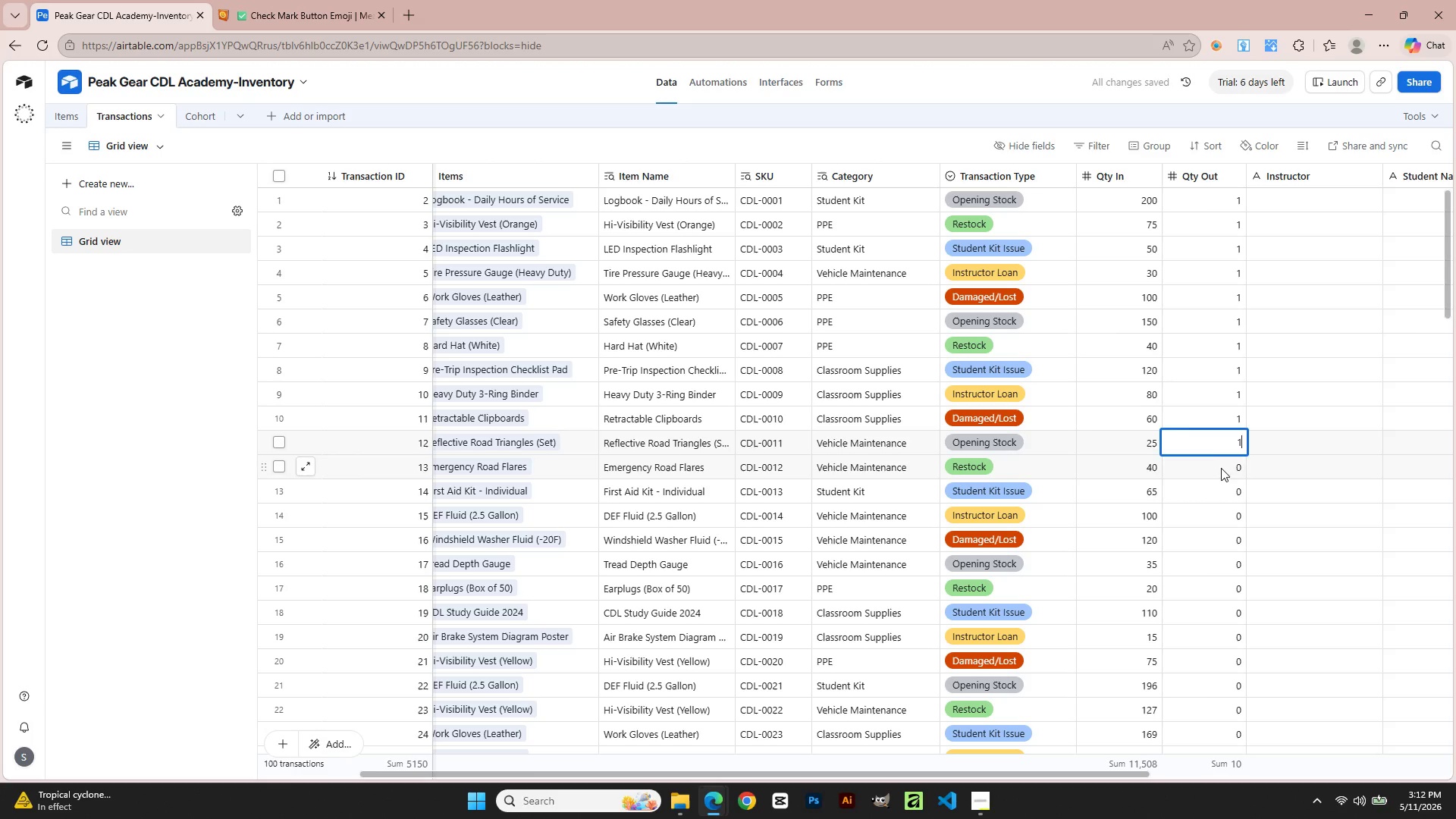 
left_click([1221, 469])
 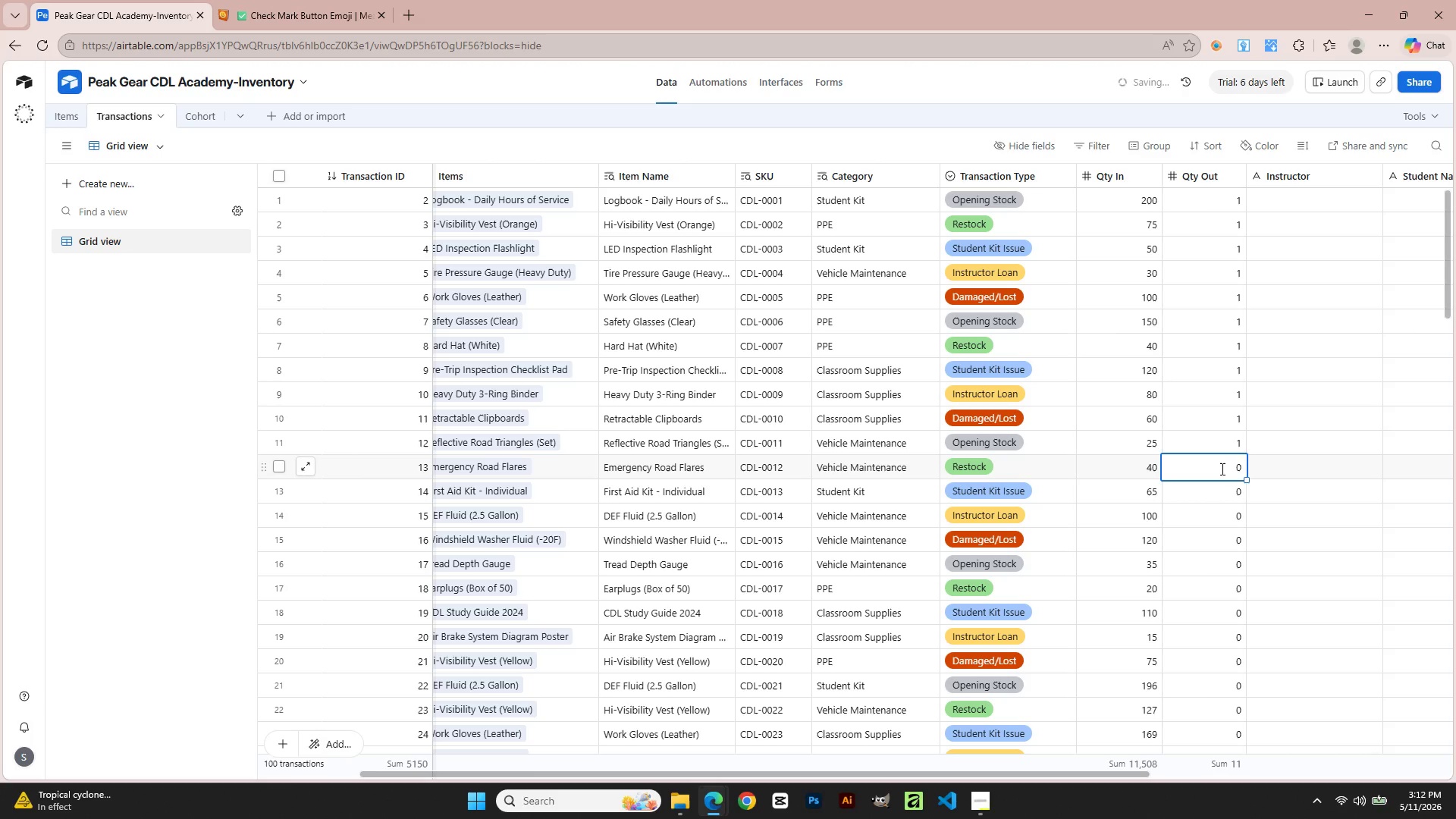 
key(Numpad1)
 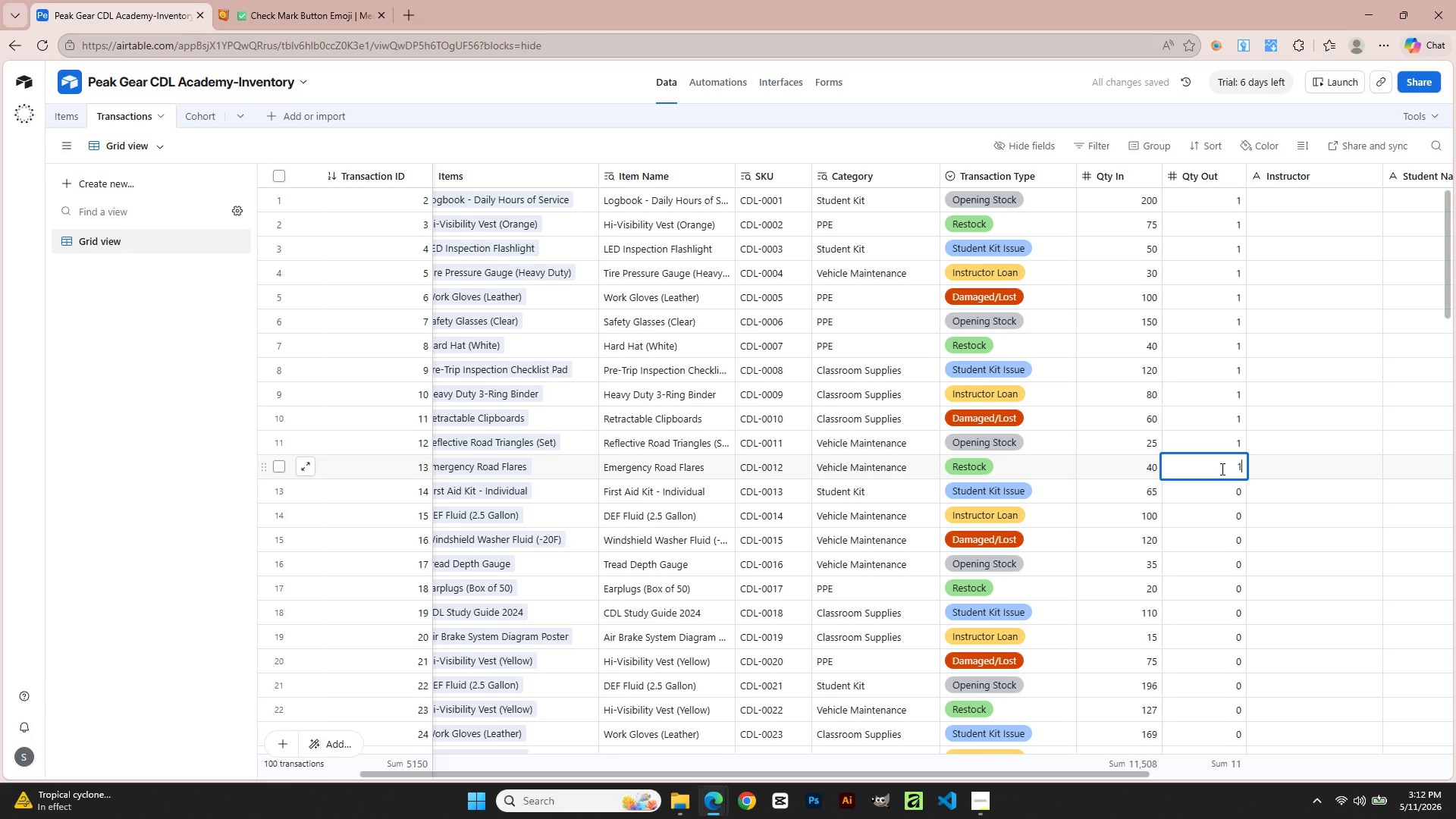 
scroll: coordinate [1221, 470], scroll_direction: down, amount: 2.0
 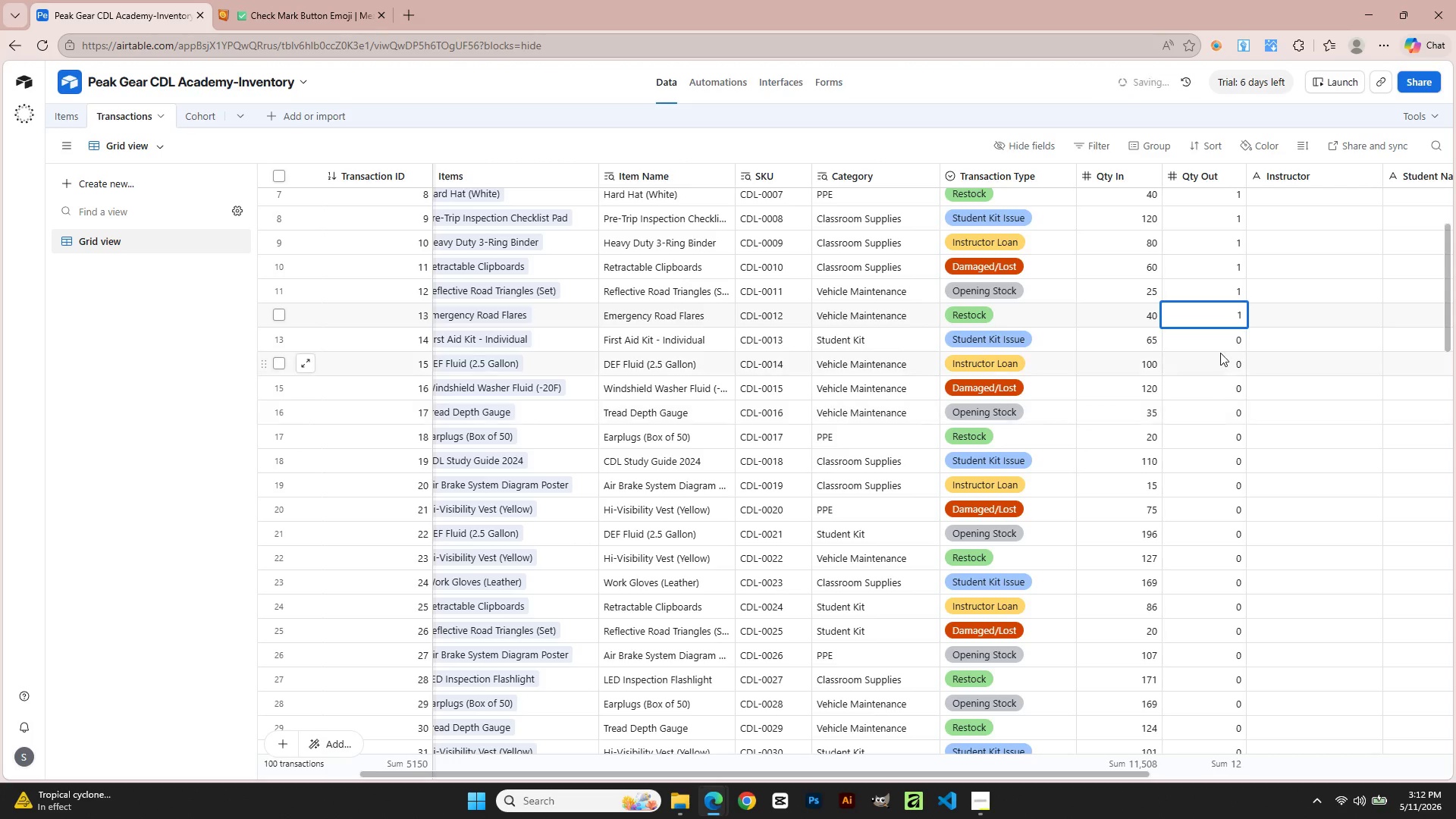 
left_click([1219, 350])
 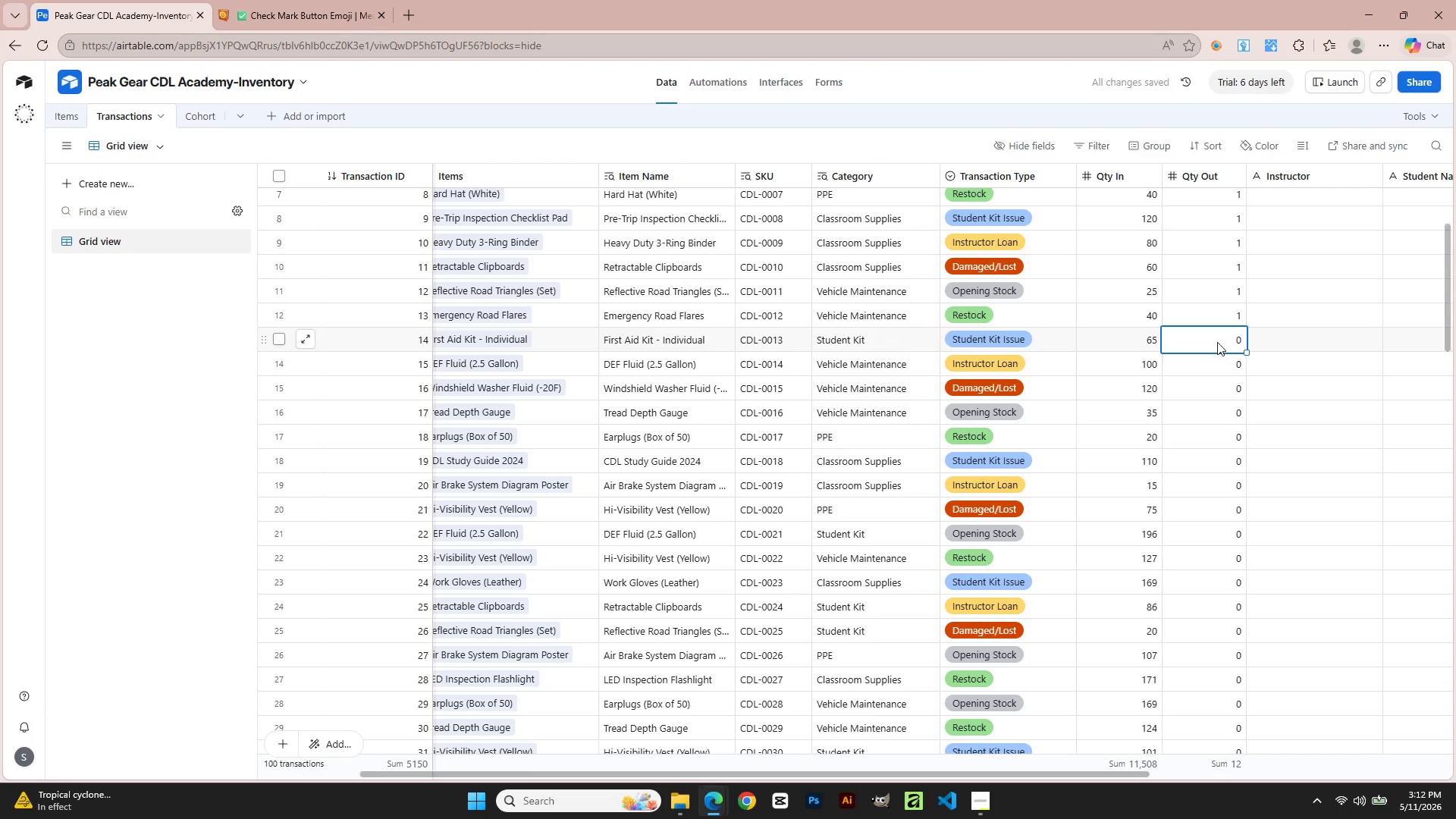 
key(Numpad1)
 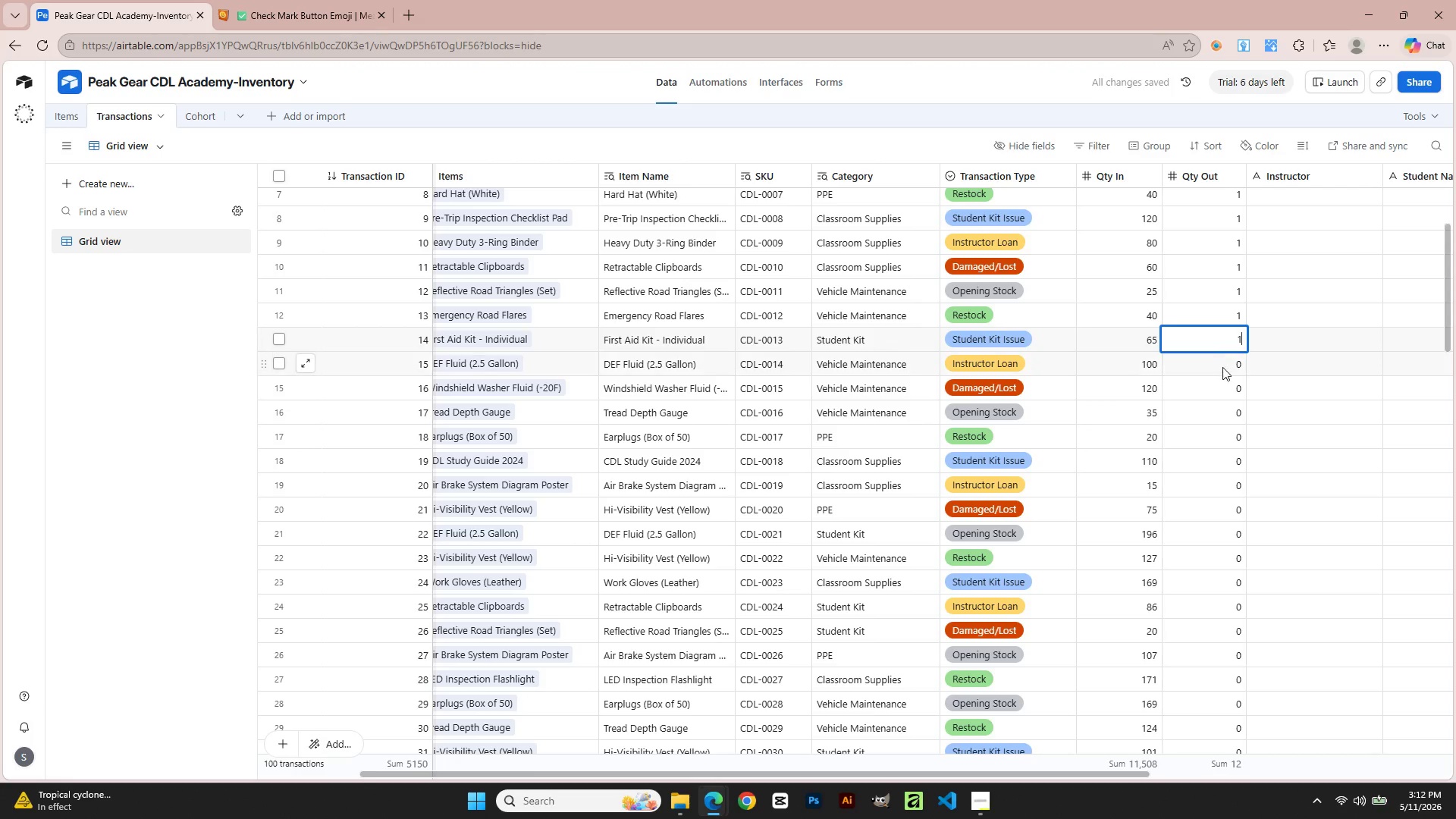 
left_click([1222, 367])
 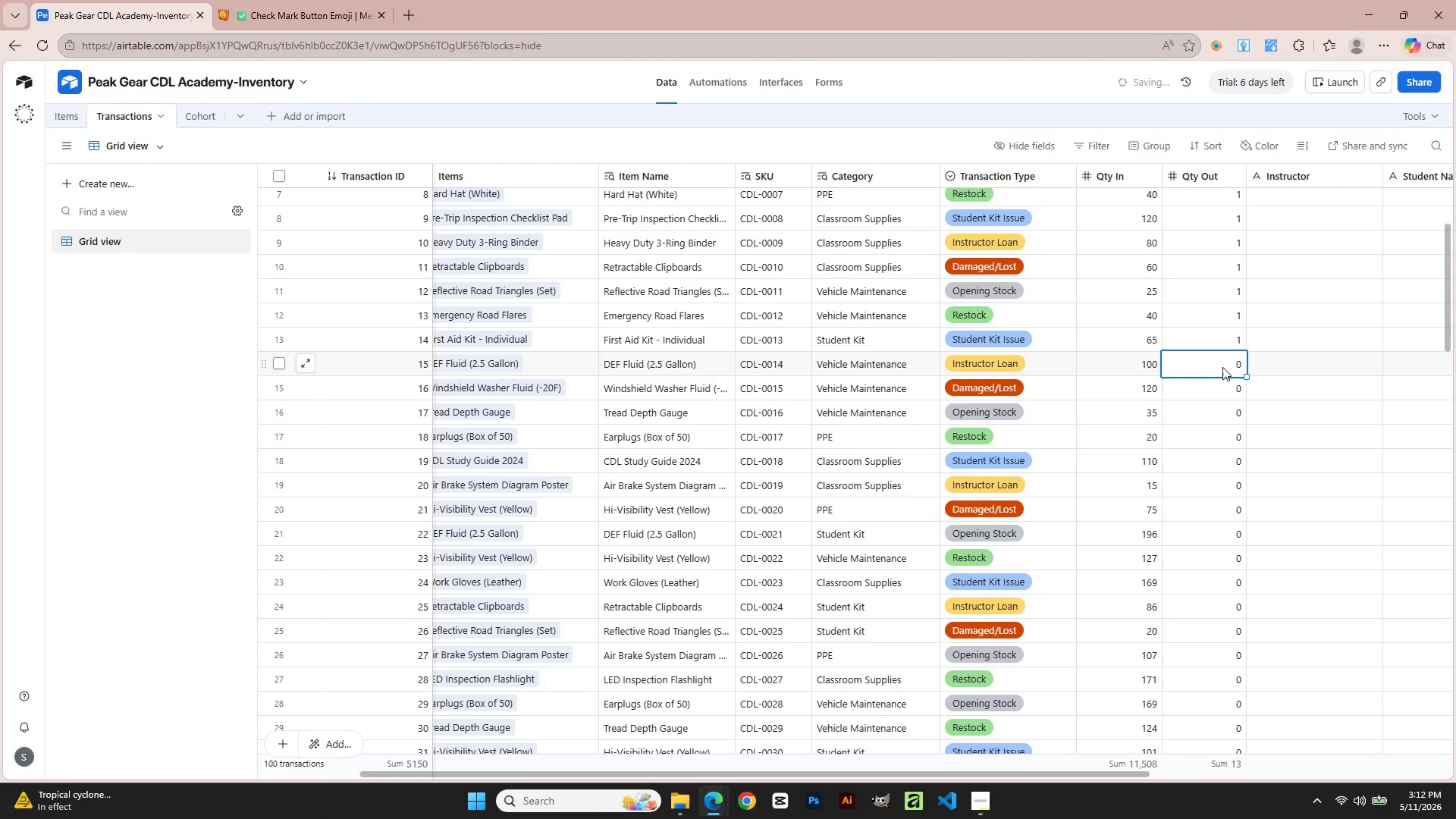 
key(Numpad1)
 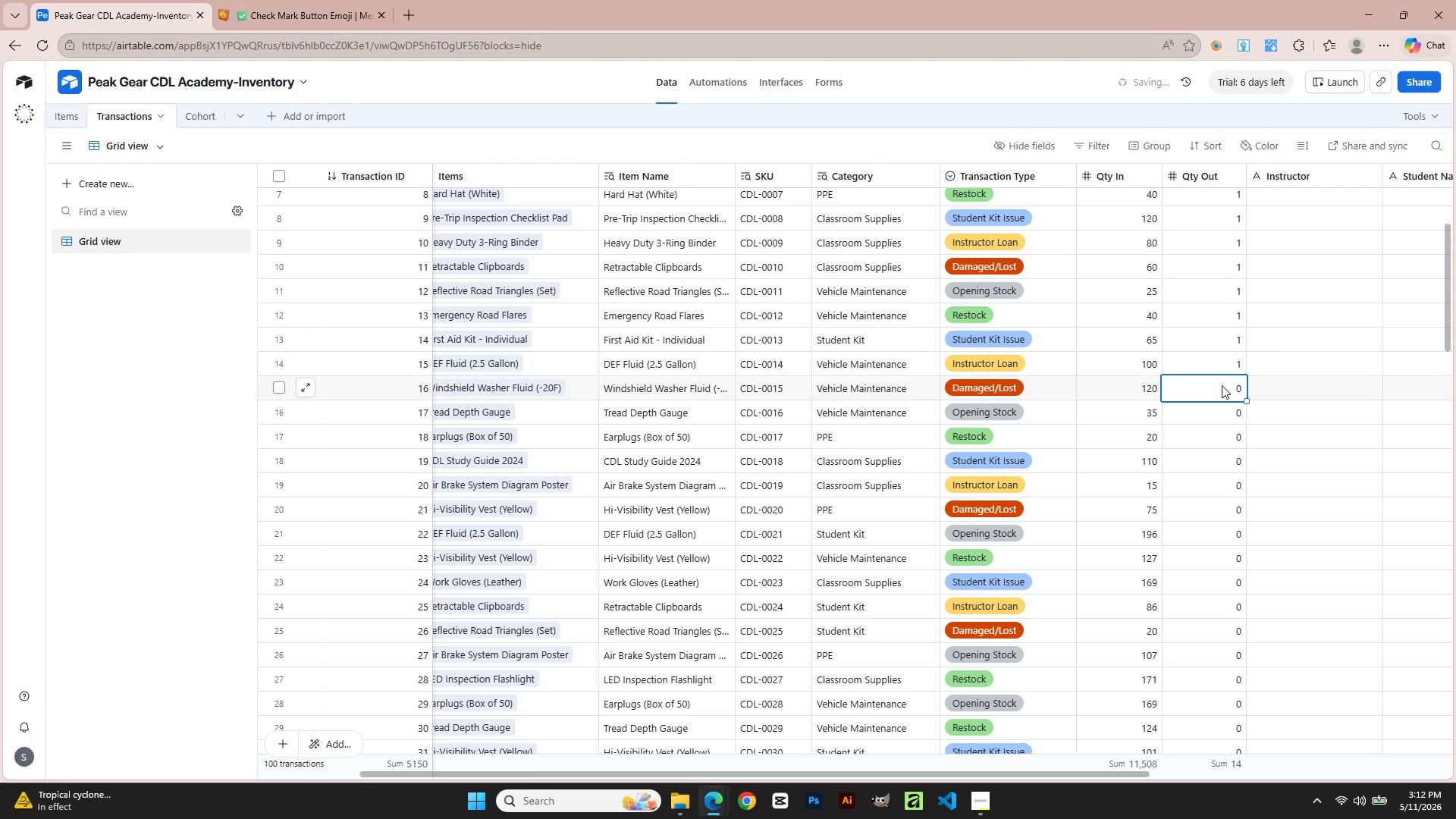 
key(Numpad1)
 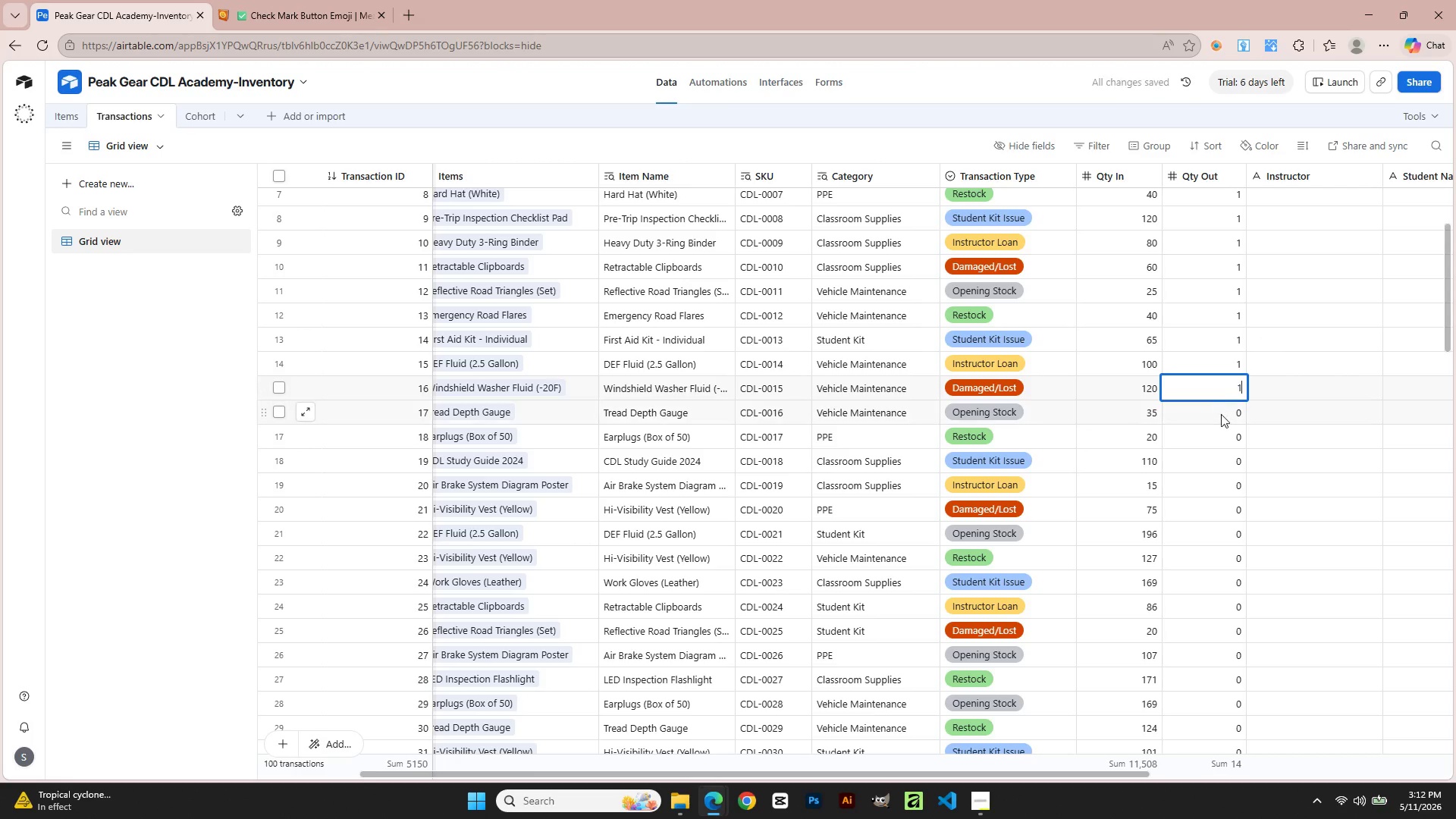 
left_click([1221, 417])
 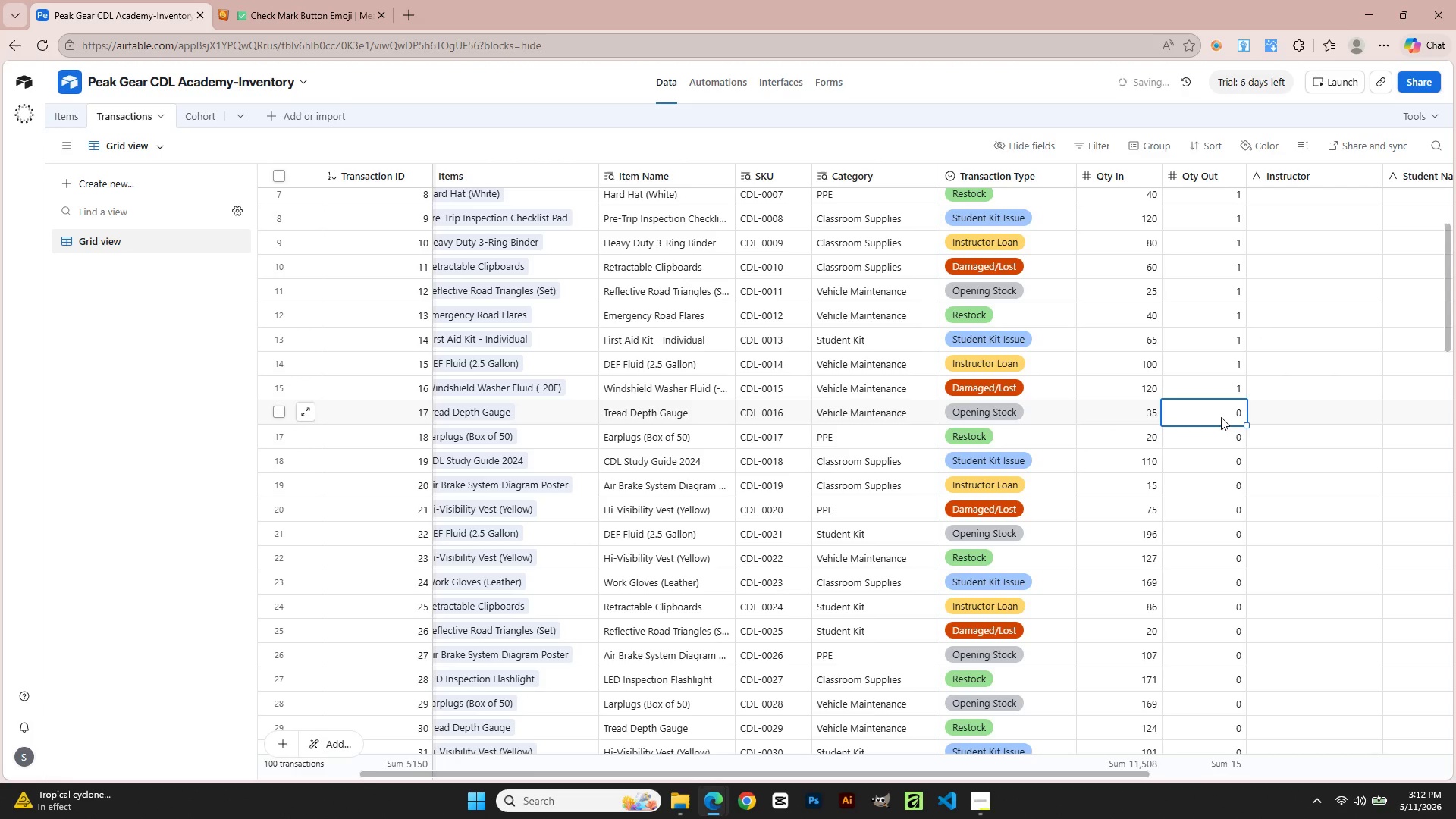 
key(Numpad1)
 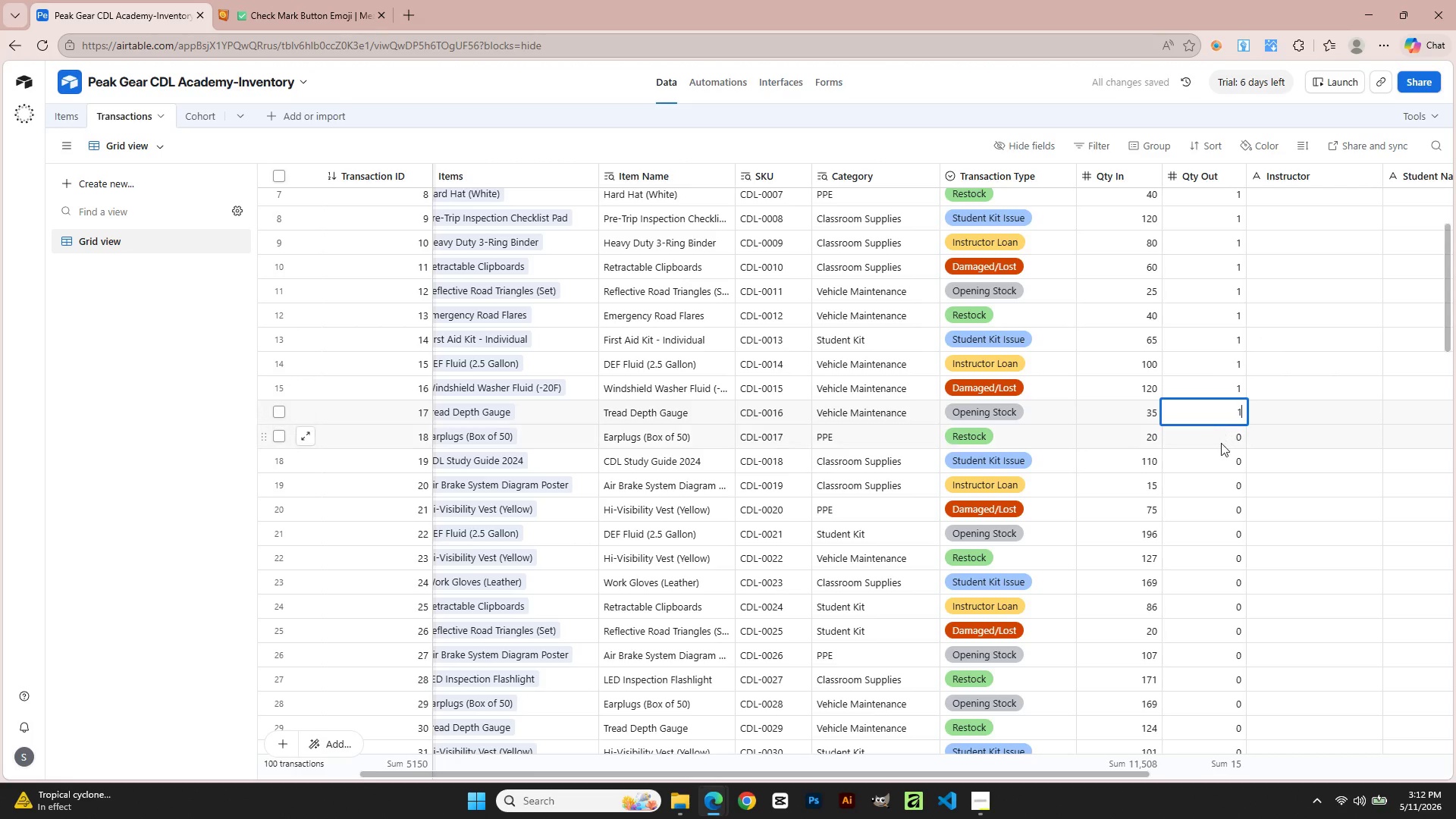 
left_click([1221, 444])
 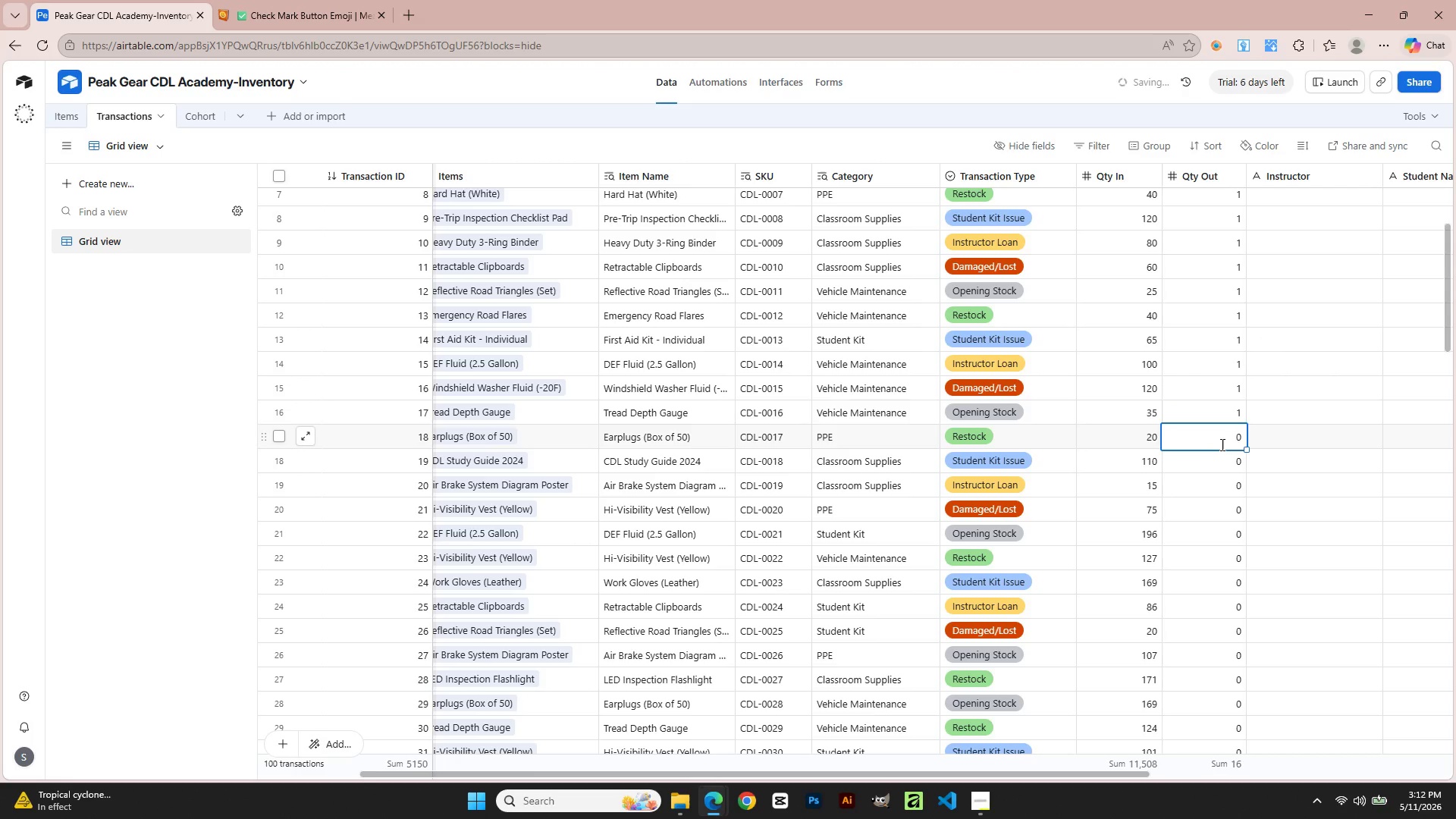 
key(Numpad1)
 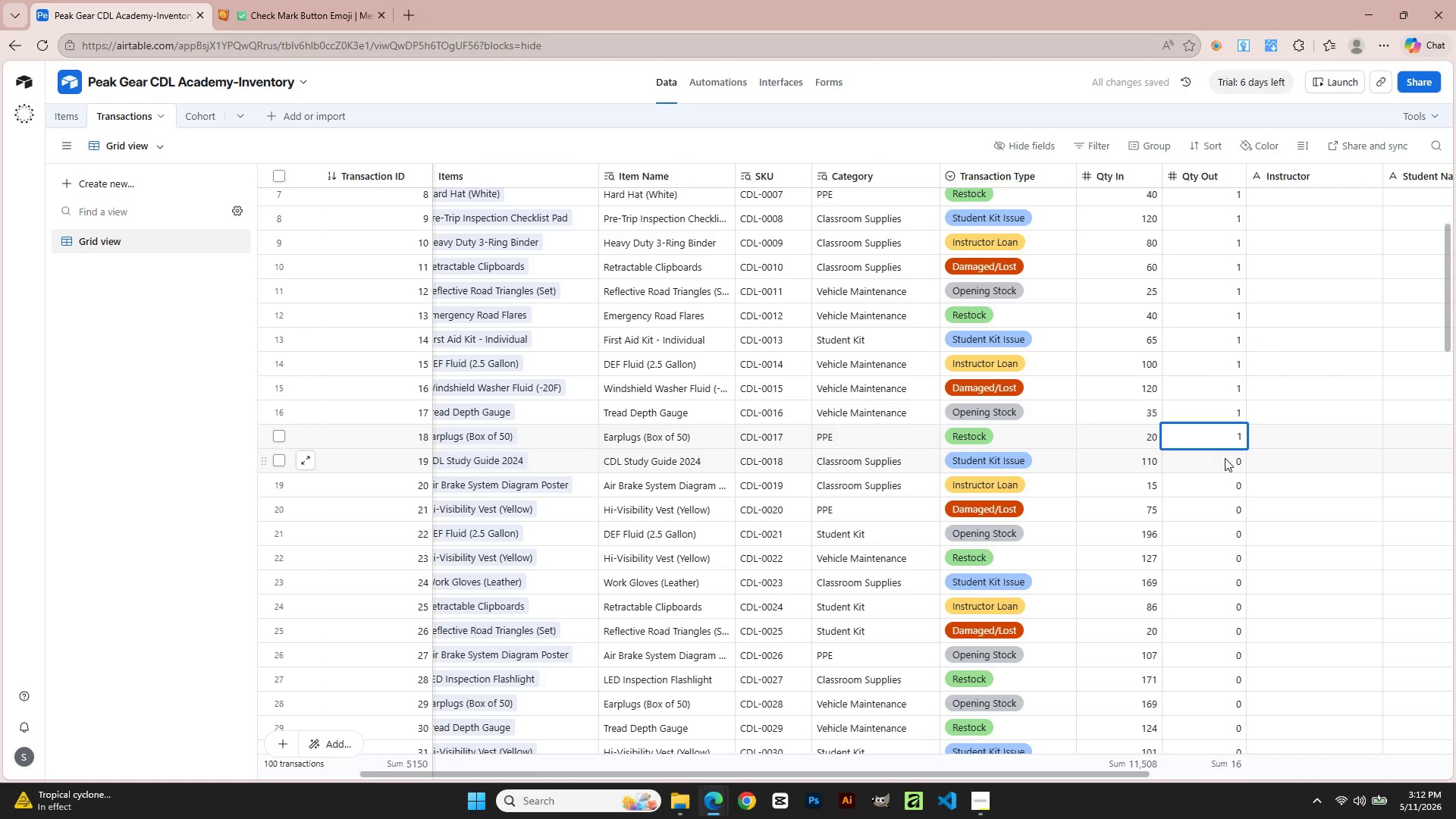 
left_click([1225, 460])
 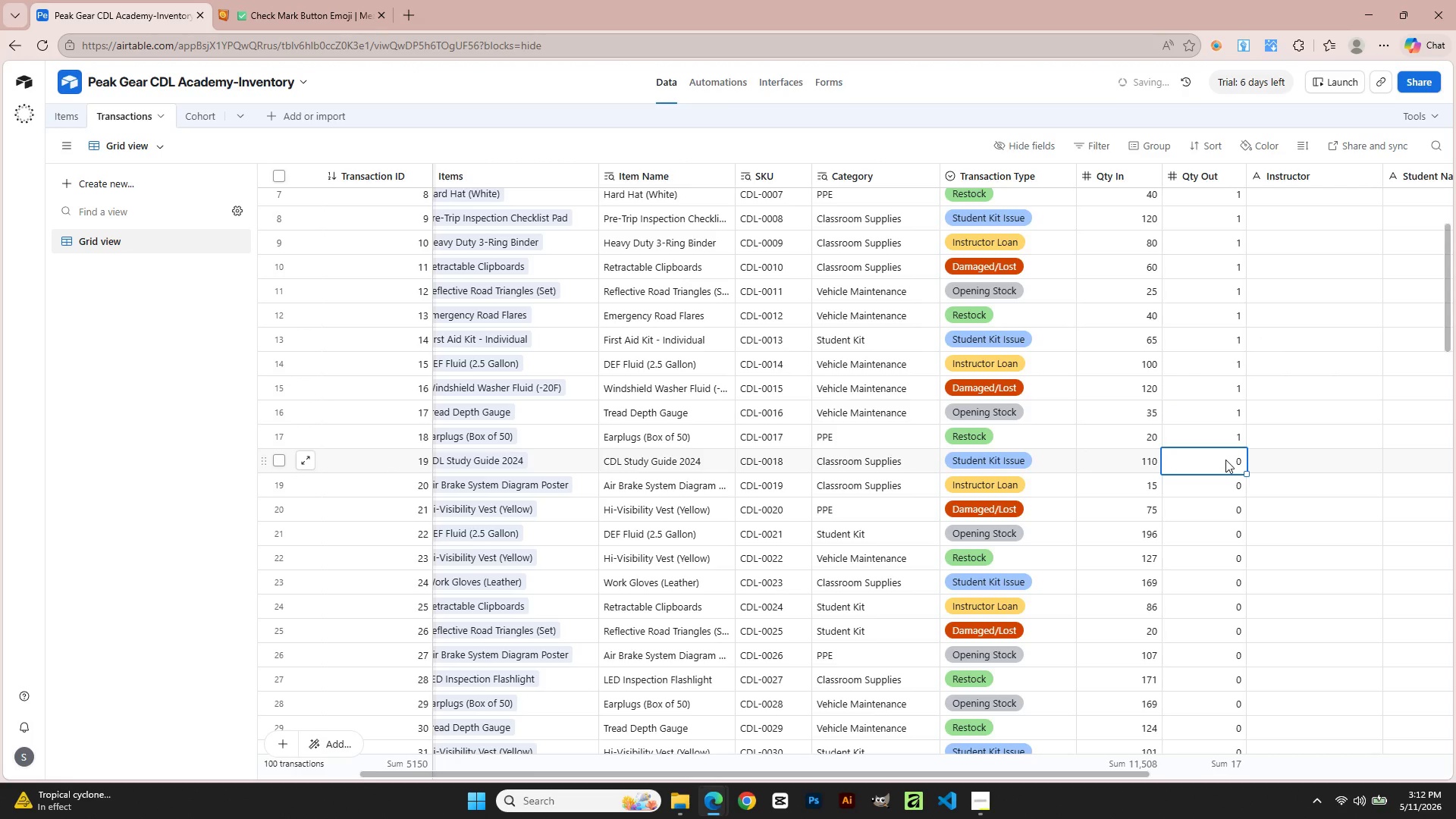 
key(Numpad1)
 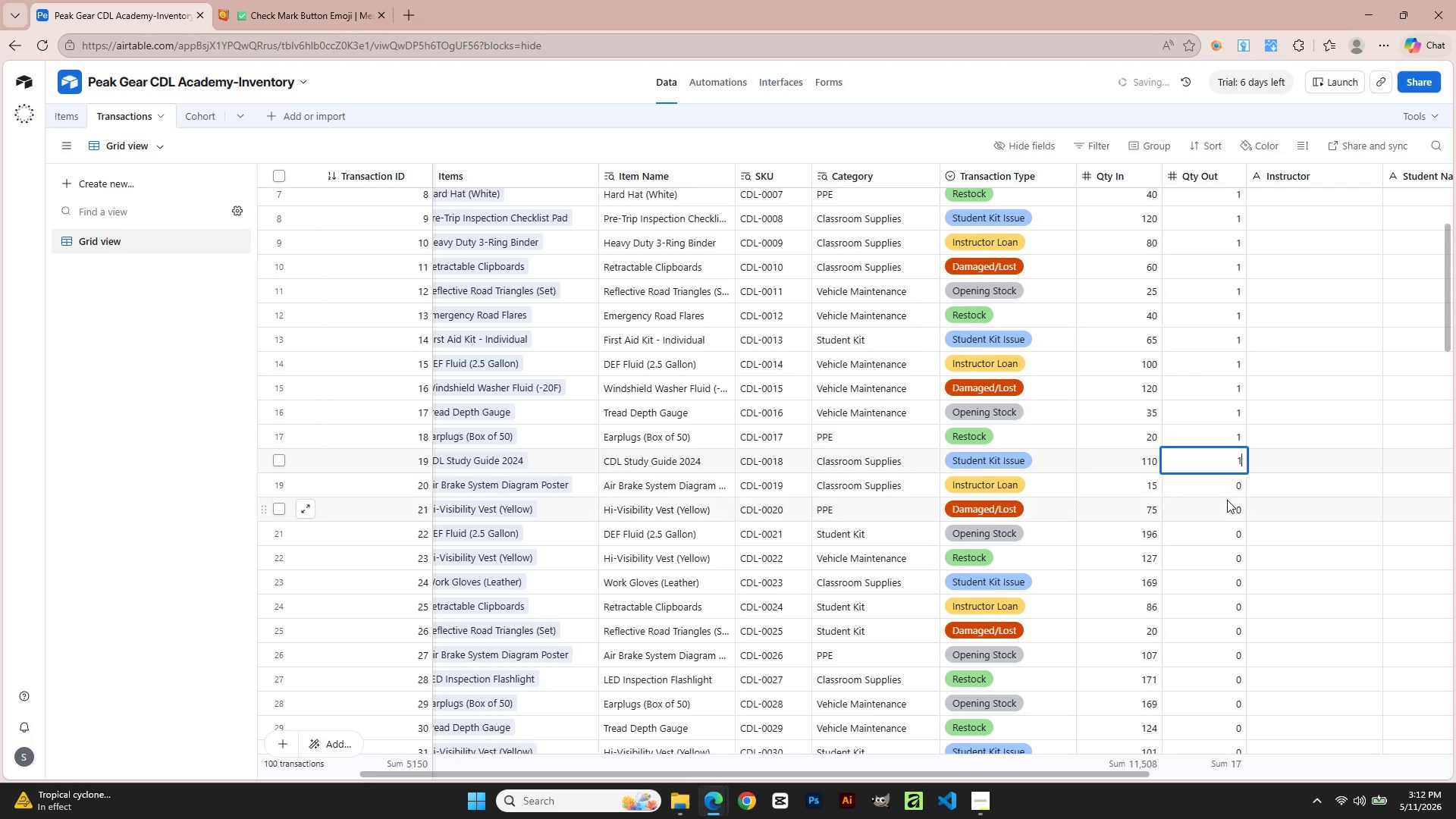 
left_click([1227, 500])
 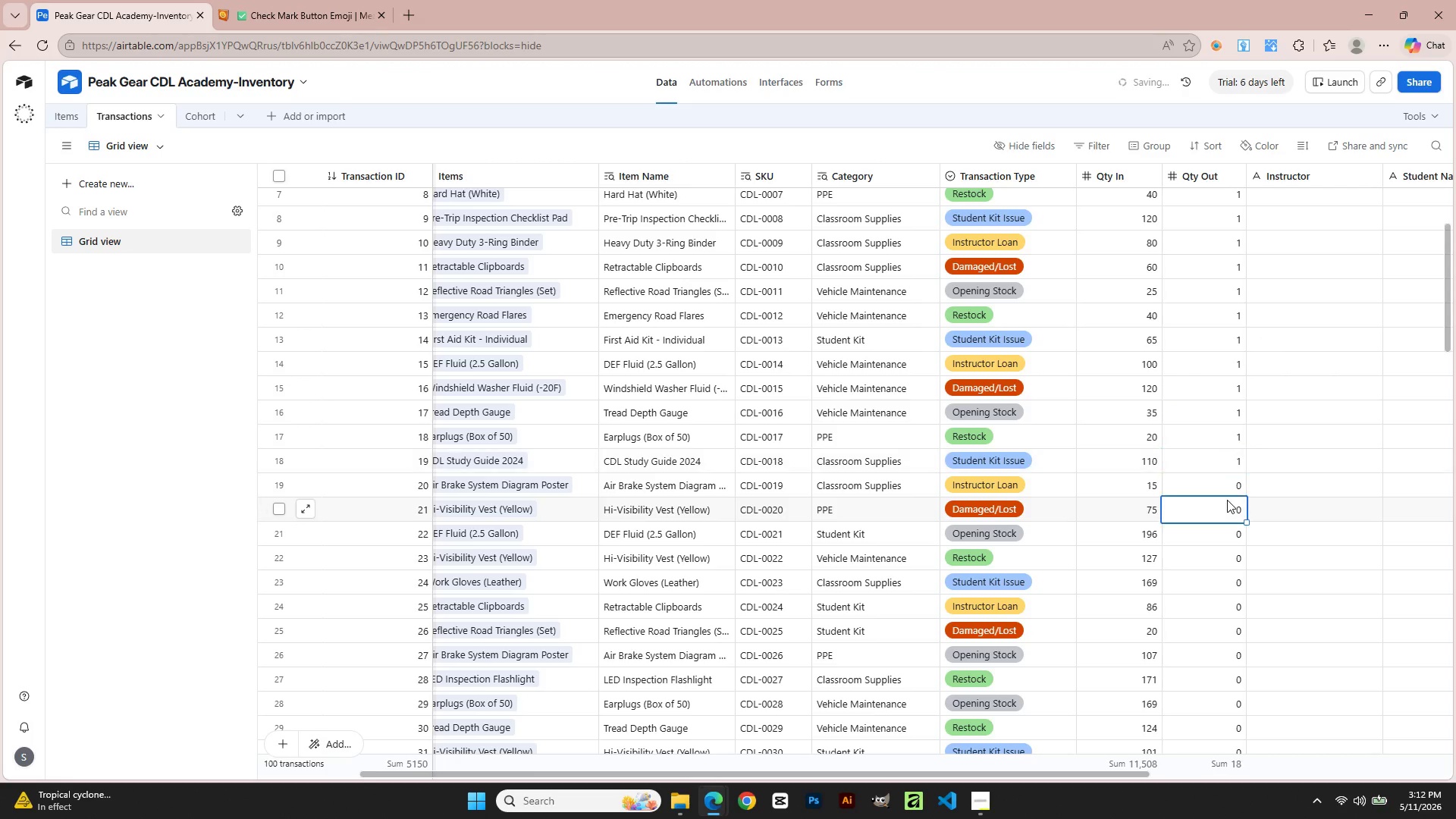 
key(Numpad1)
 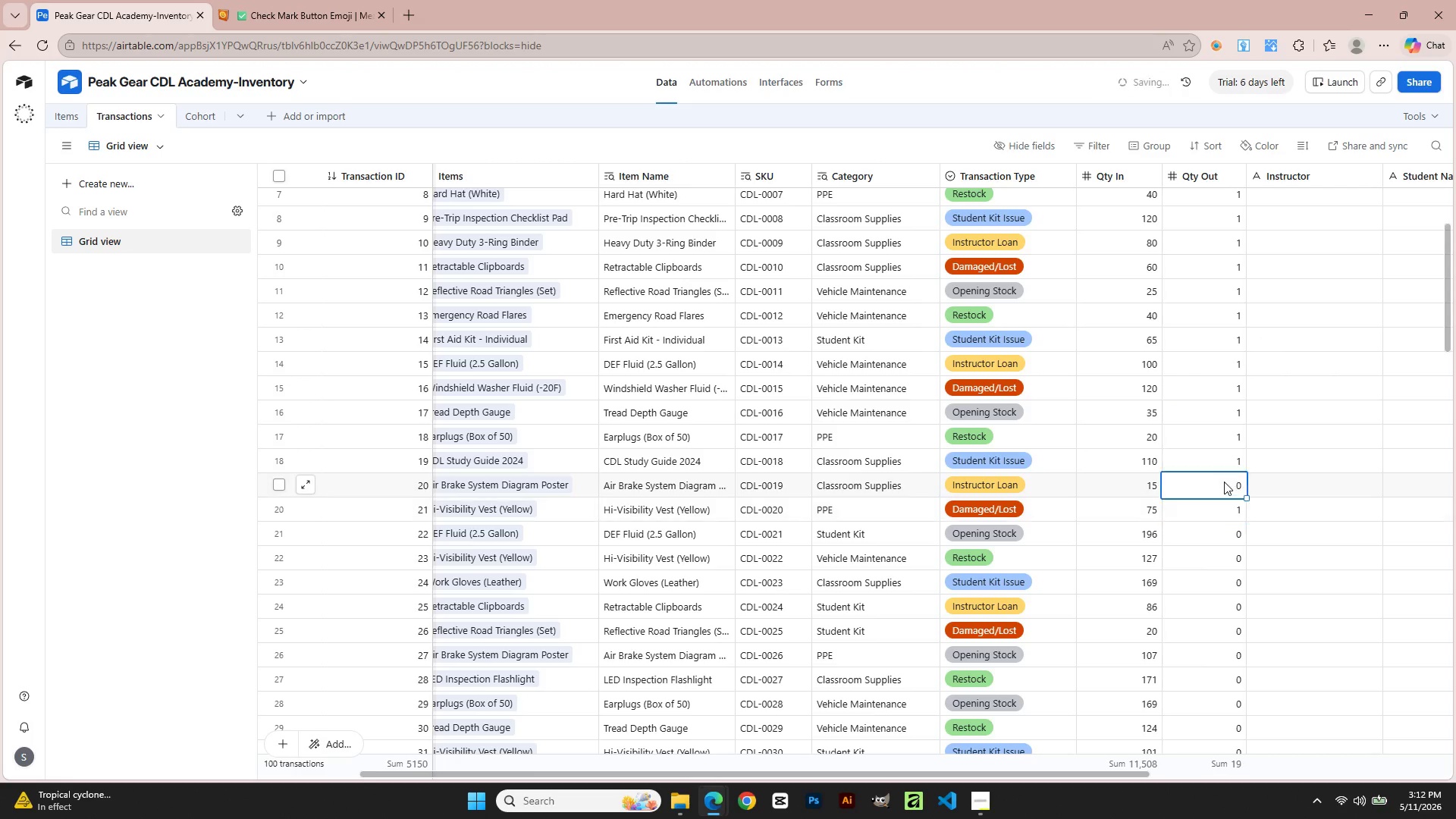 
key(Numpad1)
 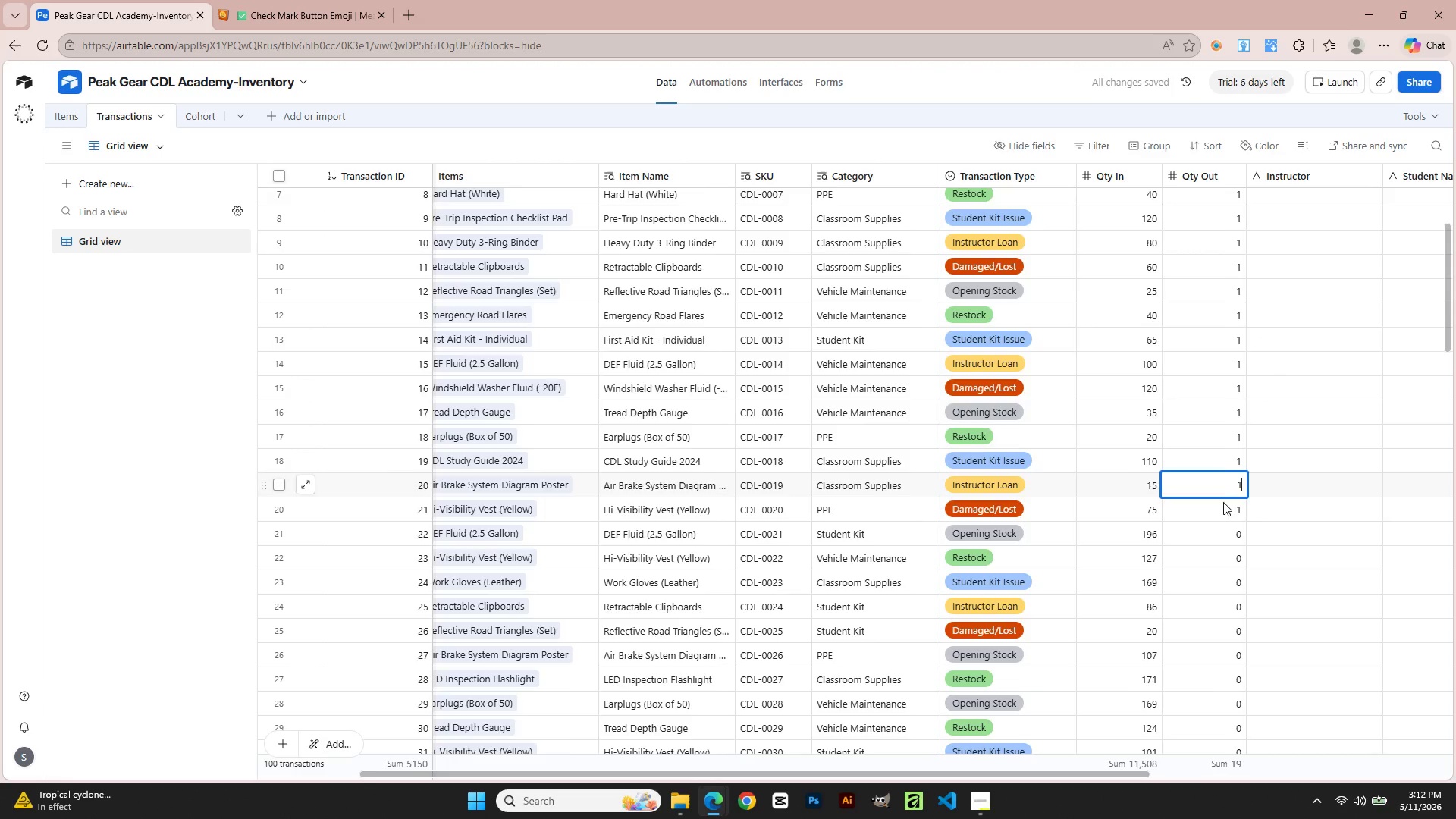 
scroll: coordinate [1223, 509], scroll_direction: down, amount: 2.0
 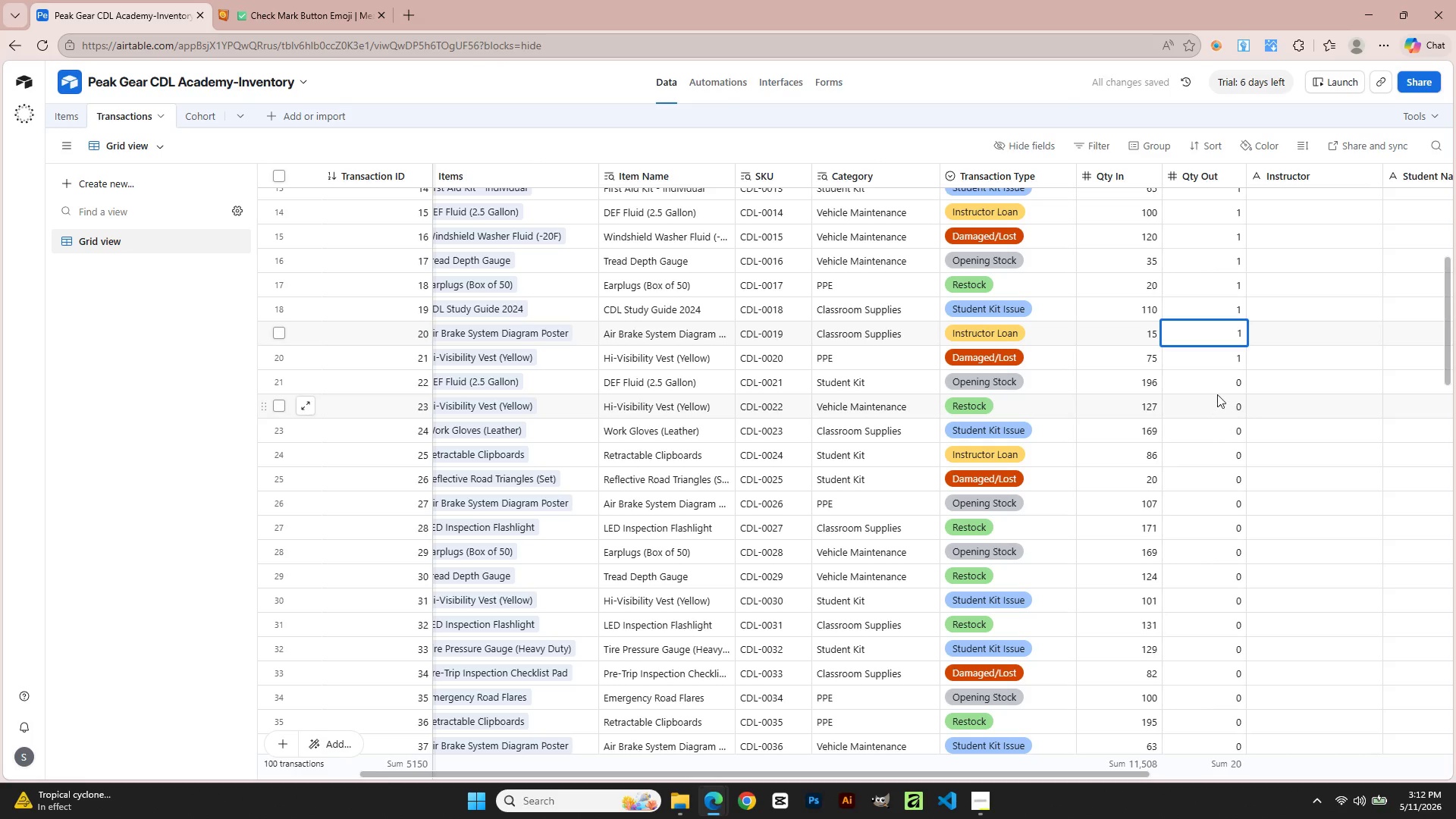 
left_click([1216, 383])
 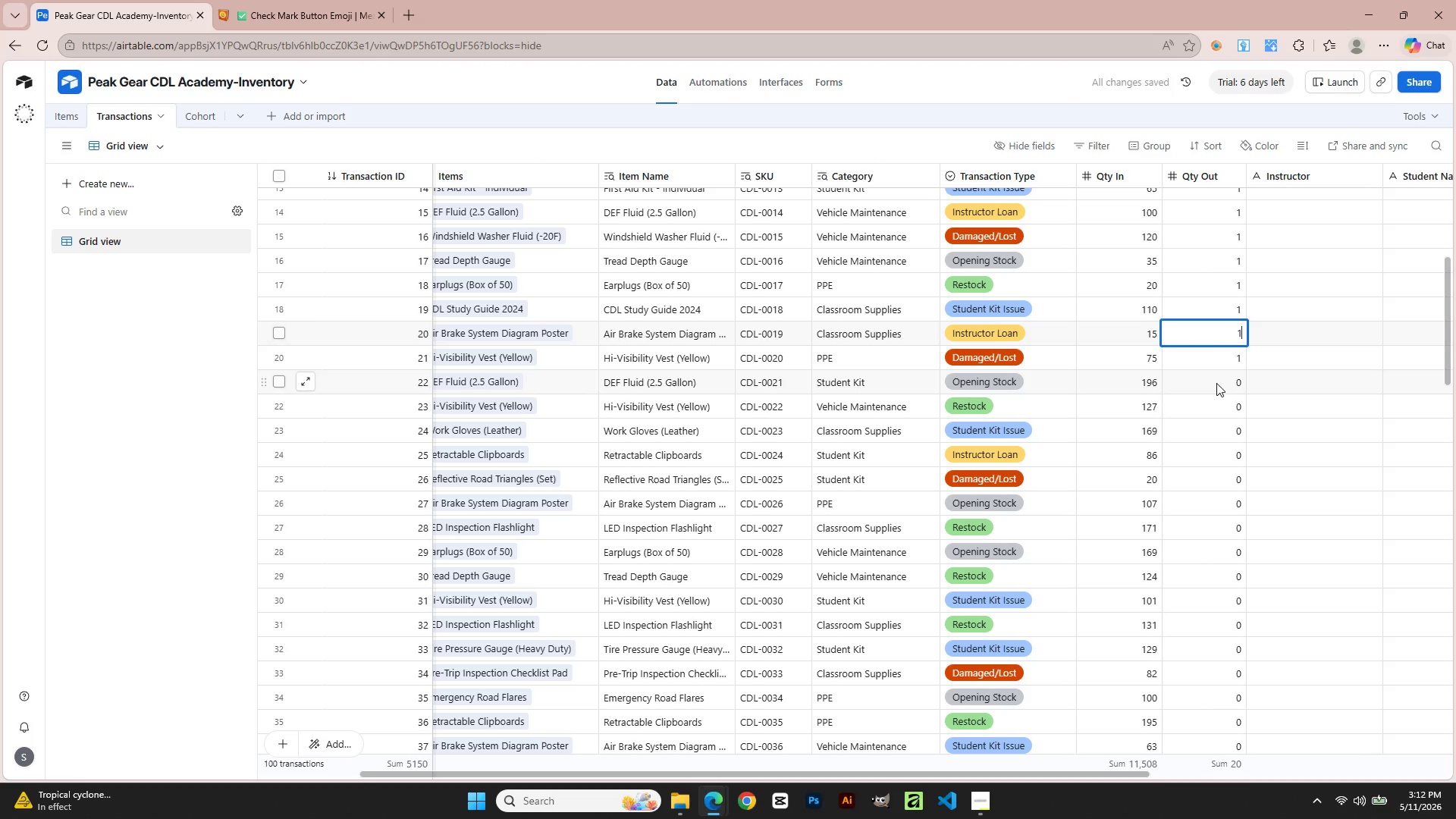 
key(Numpad1)
 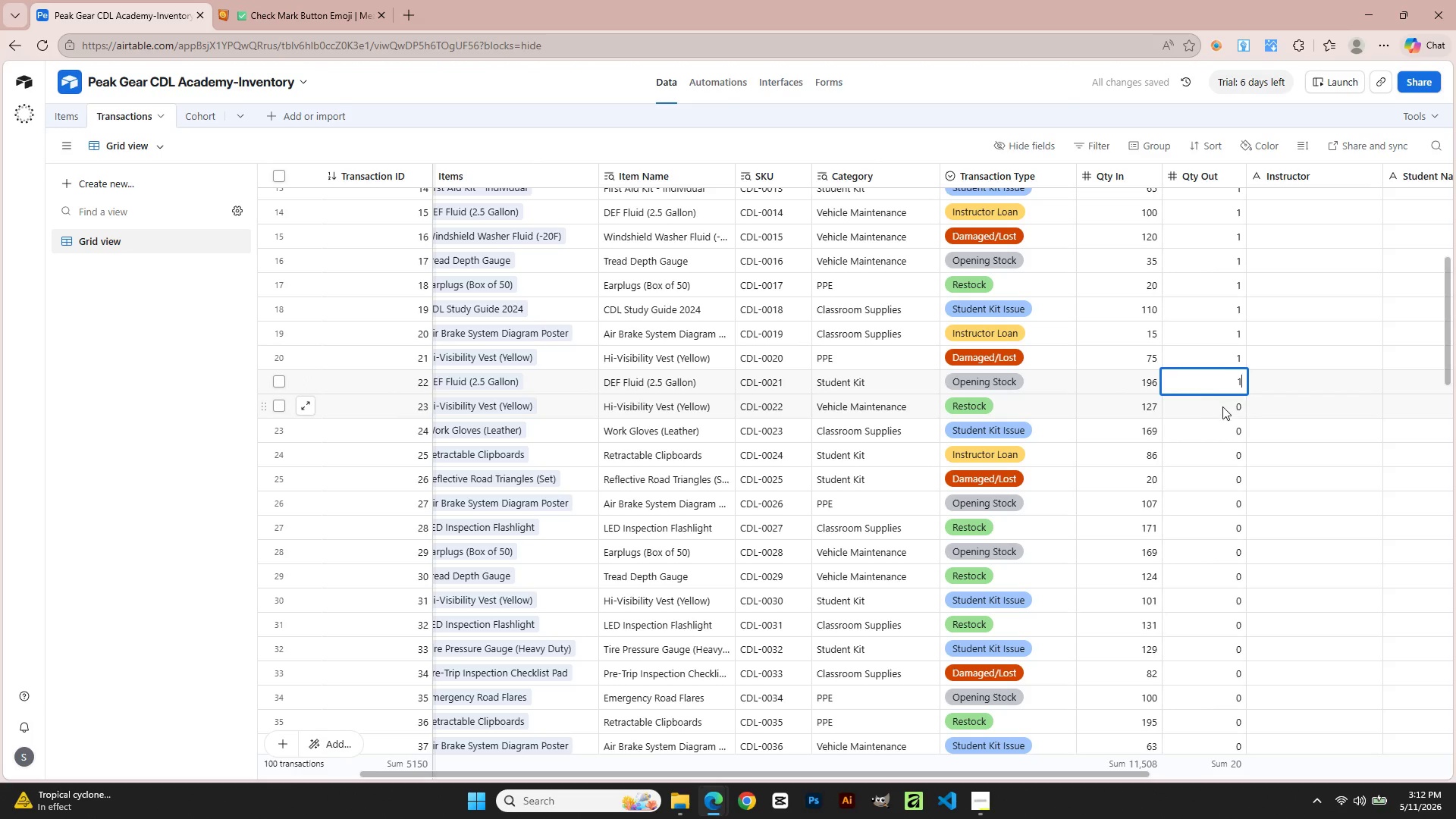 
left_click([1222, 406])
 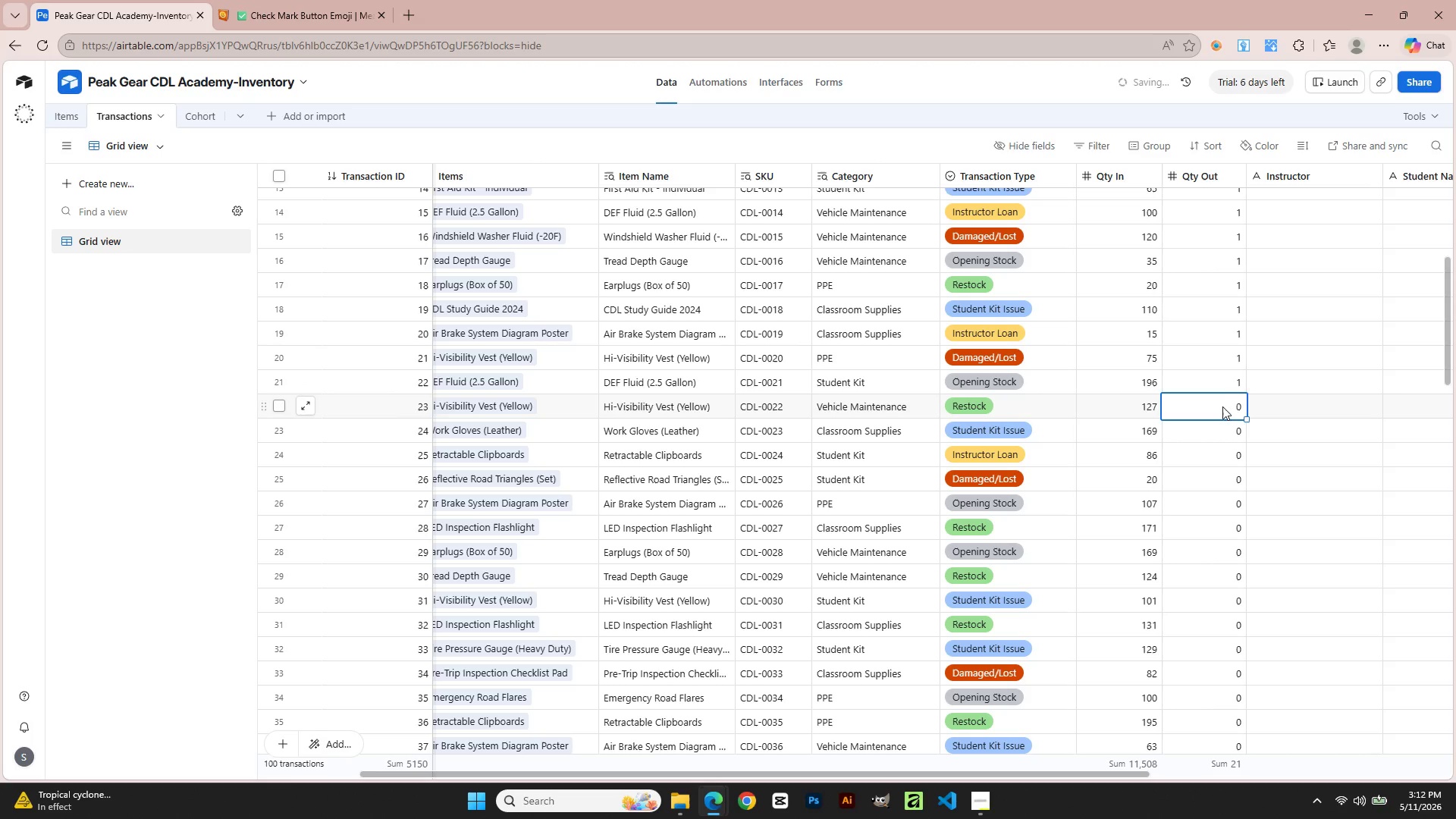 
key(Numpad1)
 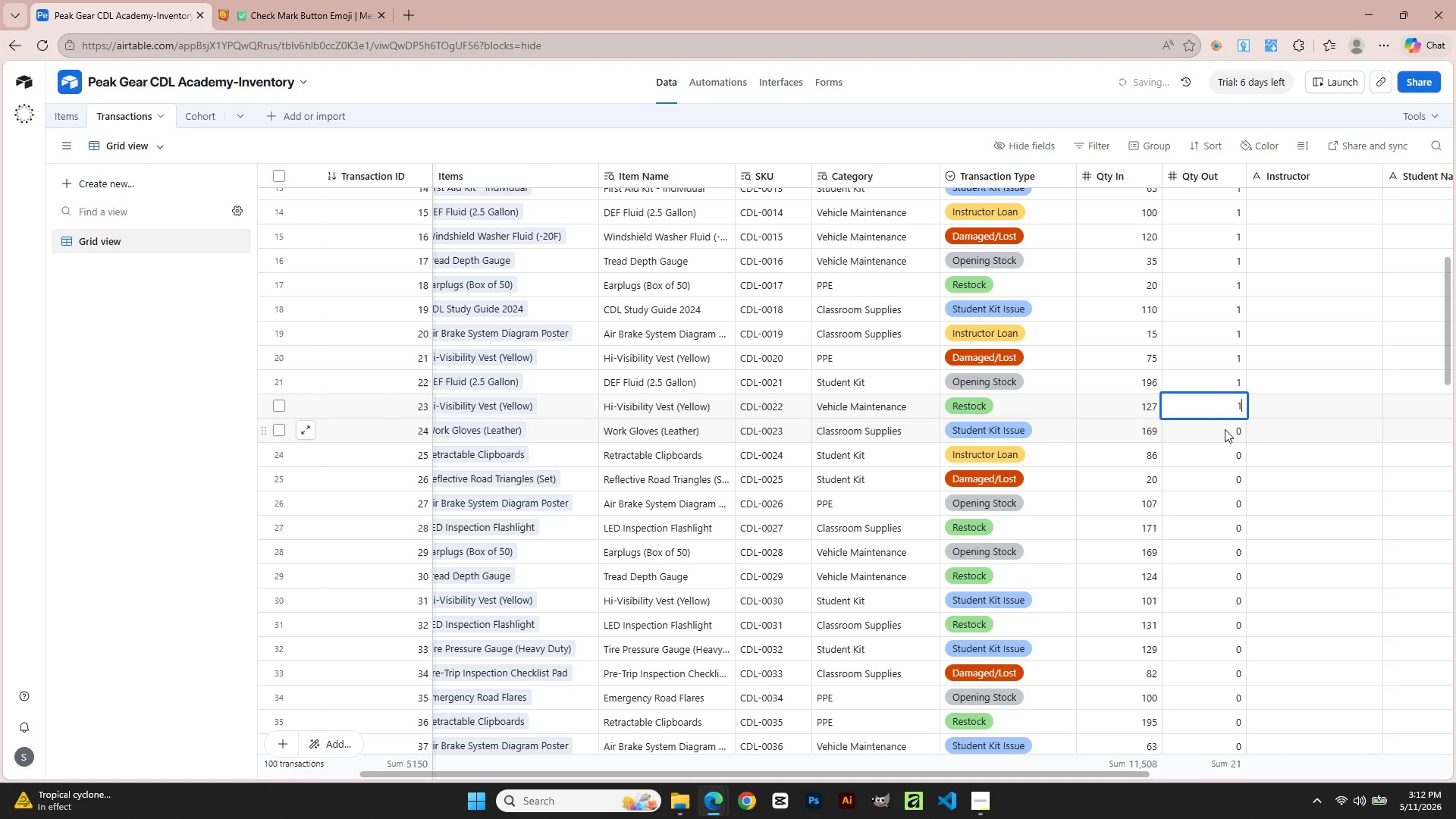 
left_click([1225, 430])
 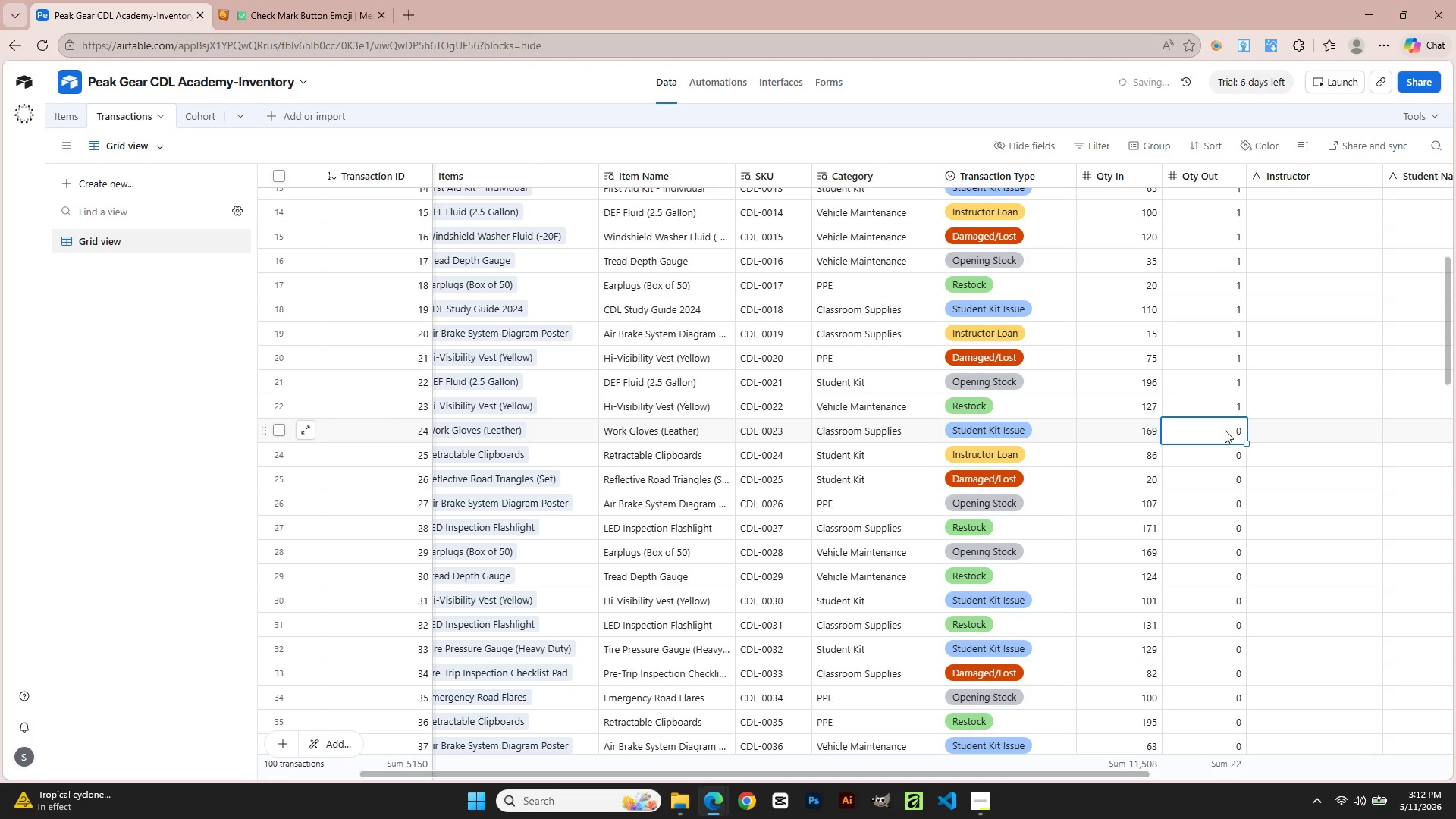 
key(Numpad1)
 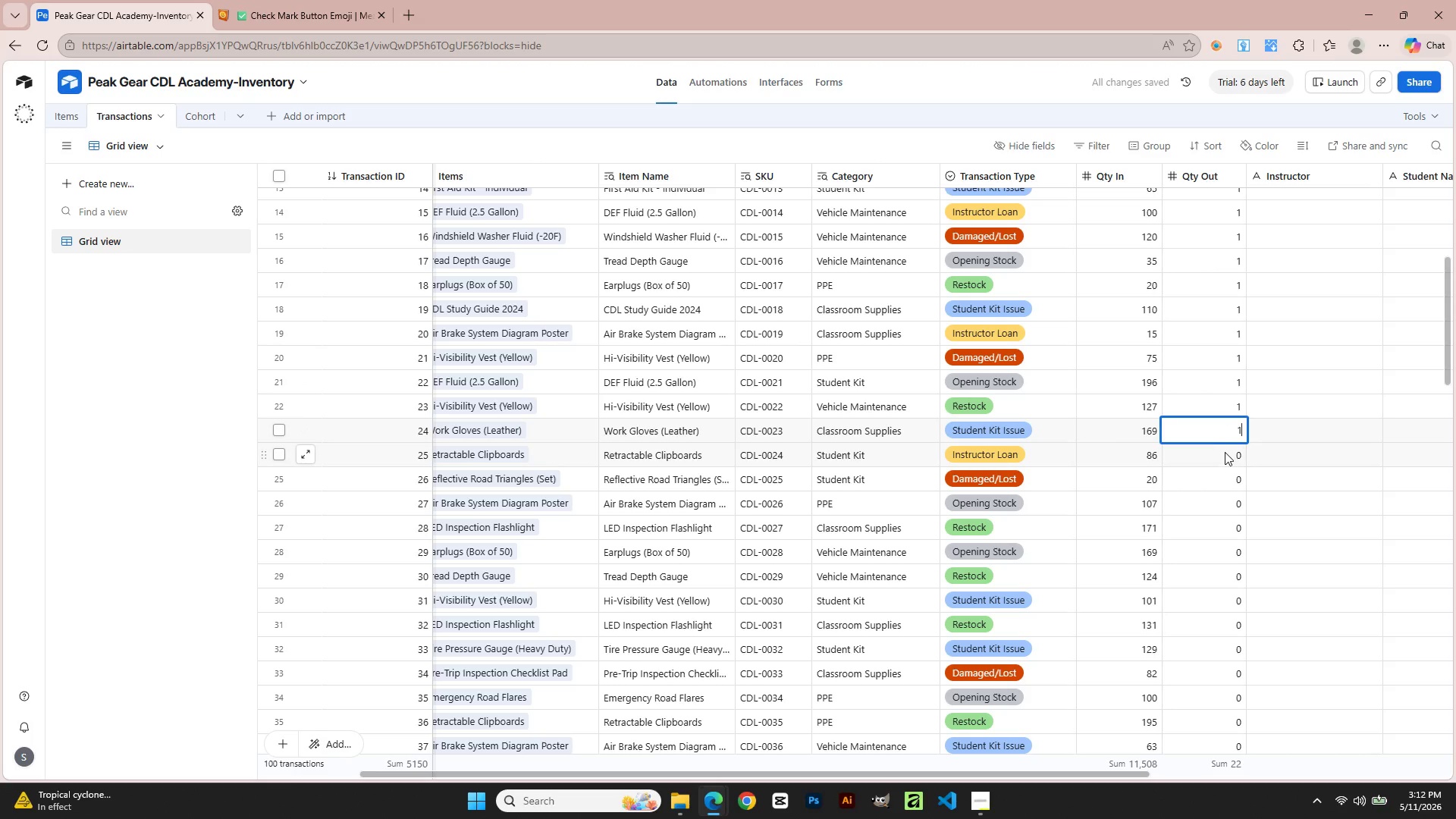 
key(Numpad1)
 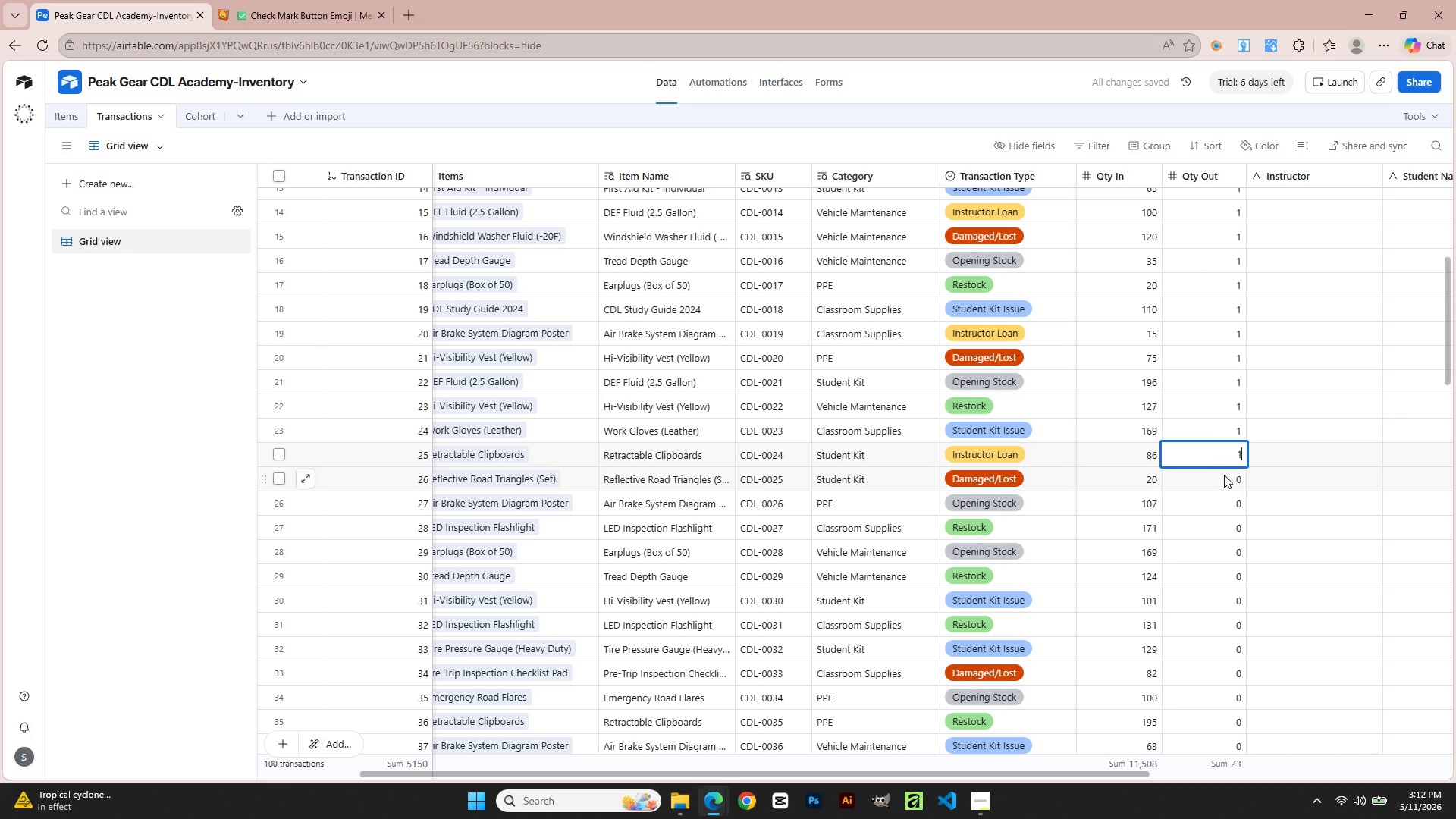 
left_click([1224, 475])
 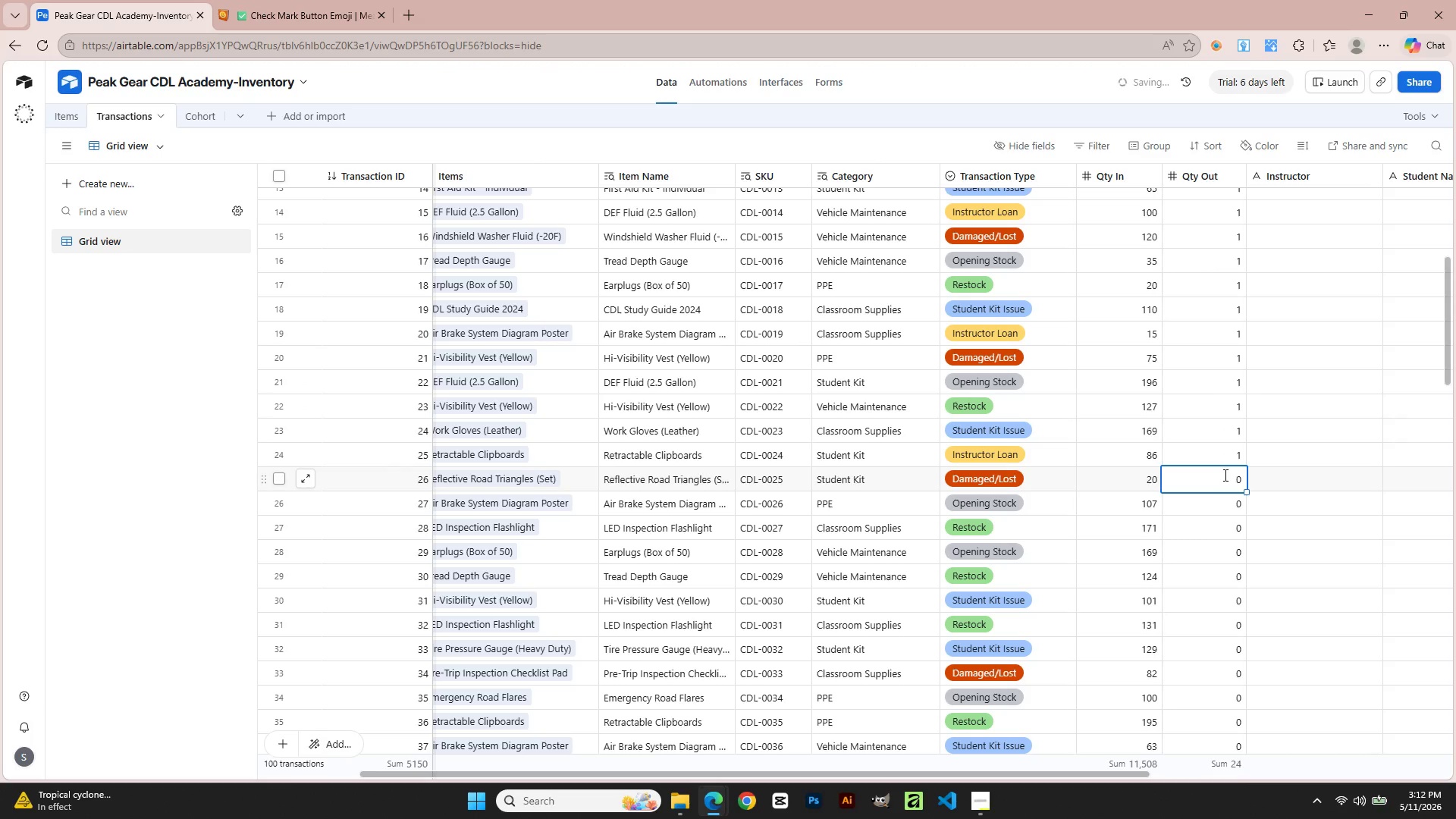 
key(Numpad1)
 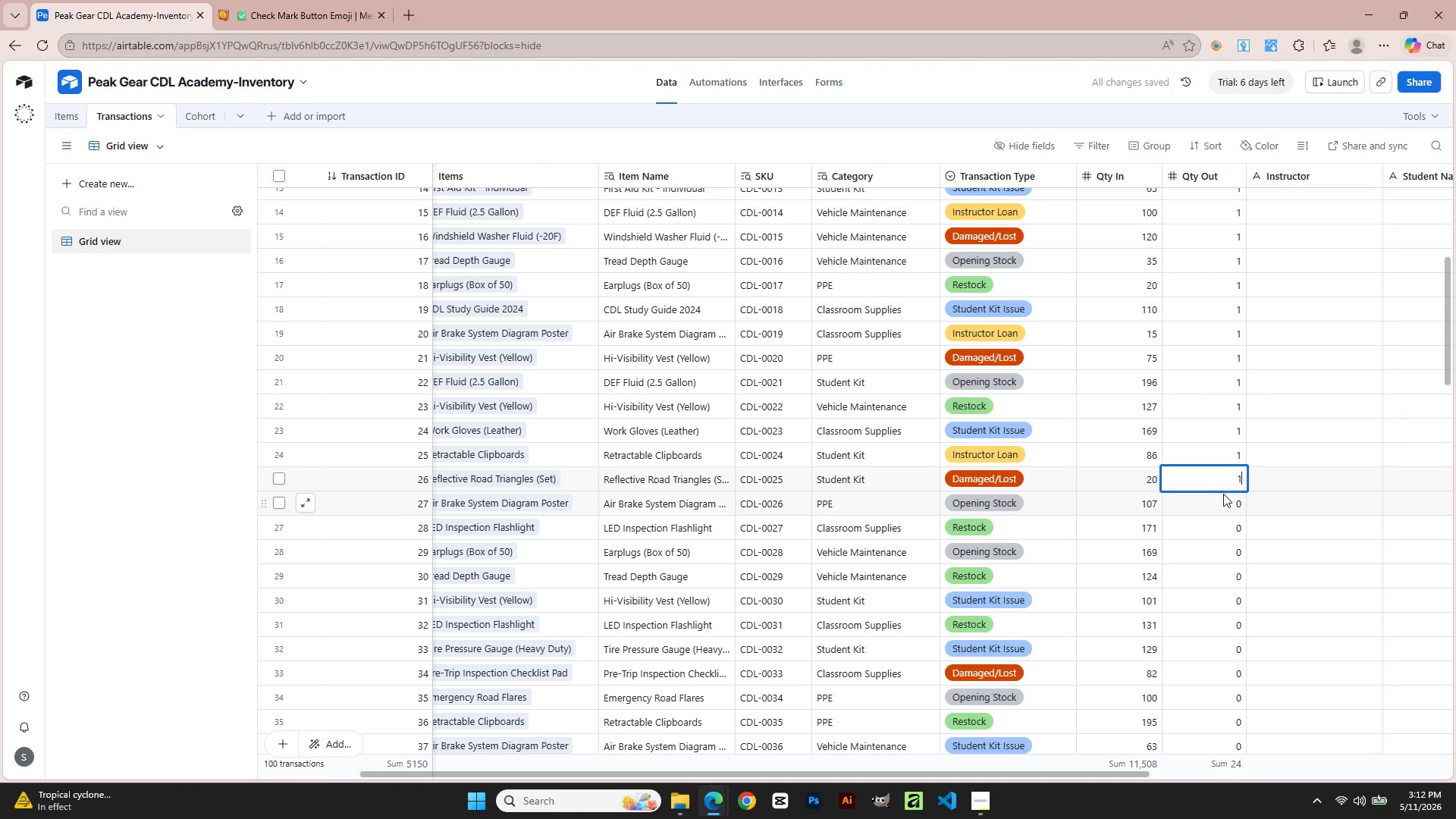 
left_click([1223, 497])
 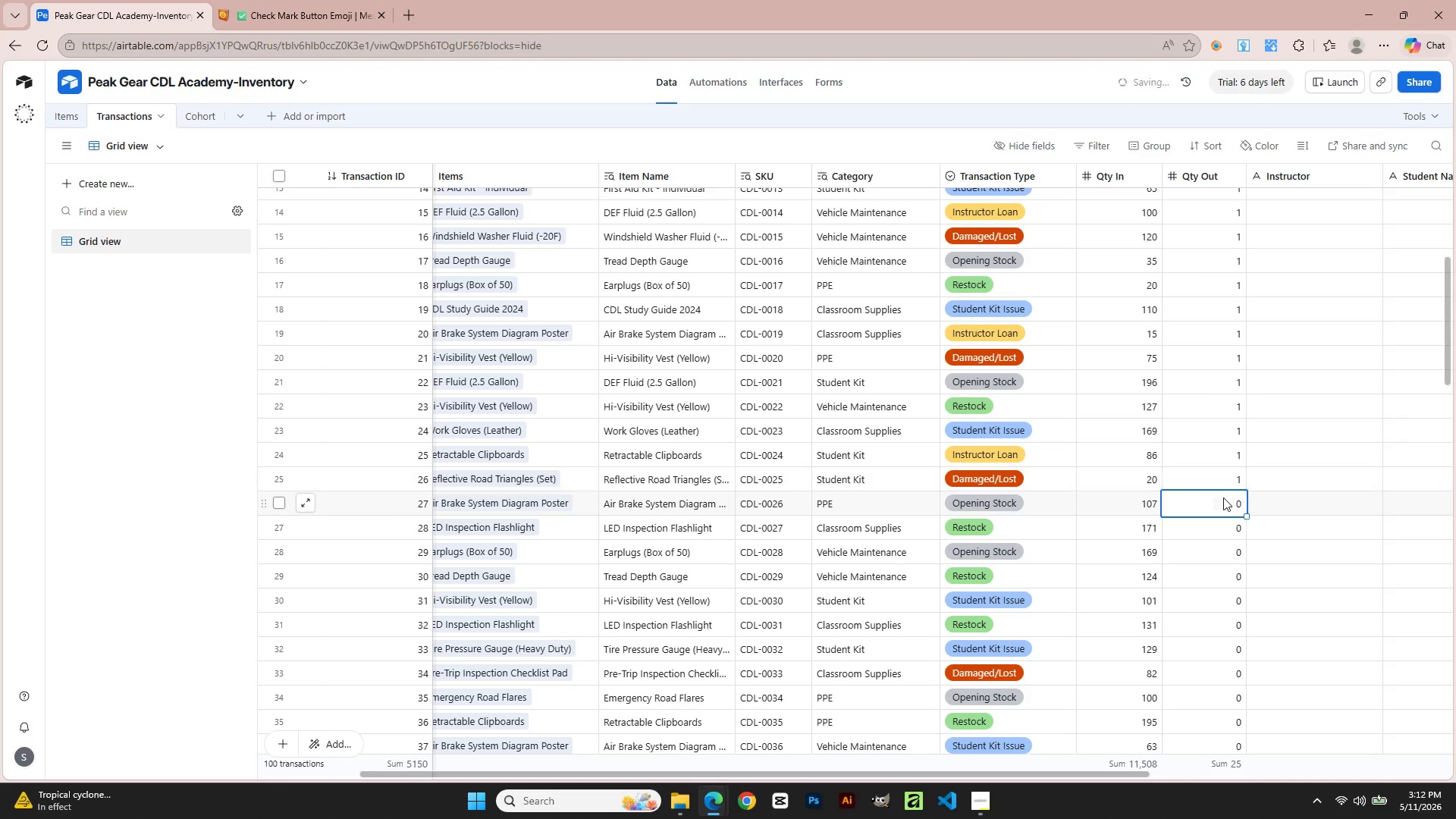 
key(Numpad1)
 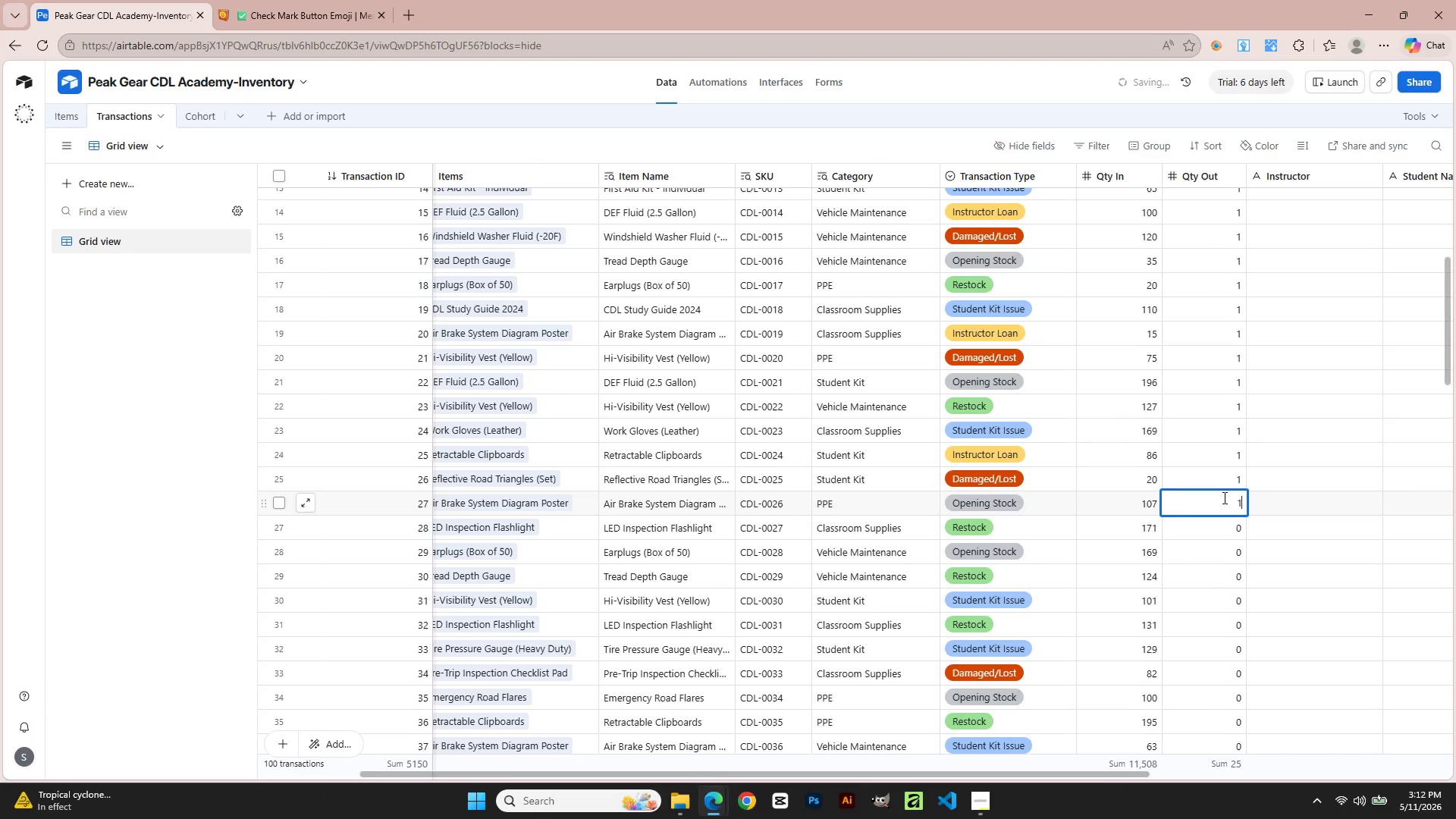 
scroll: coordinate [1222, 500], scroll_direction: down, amount: 2.0
 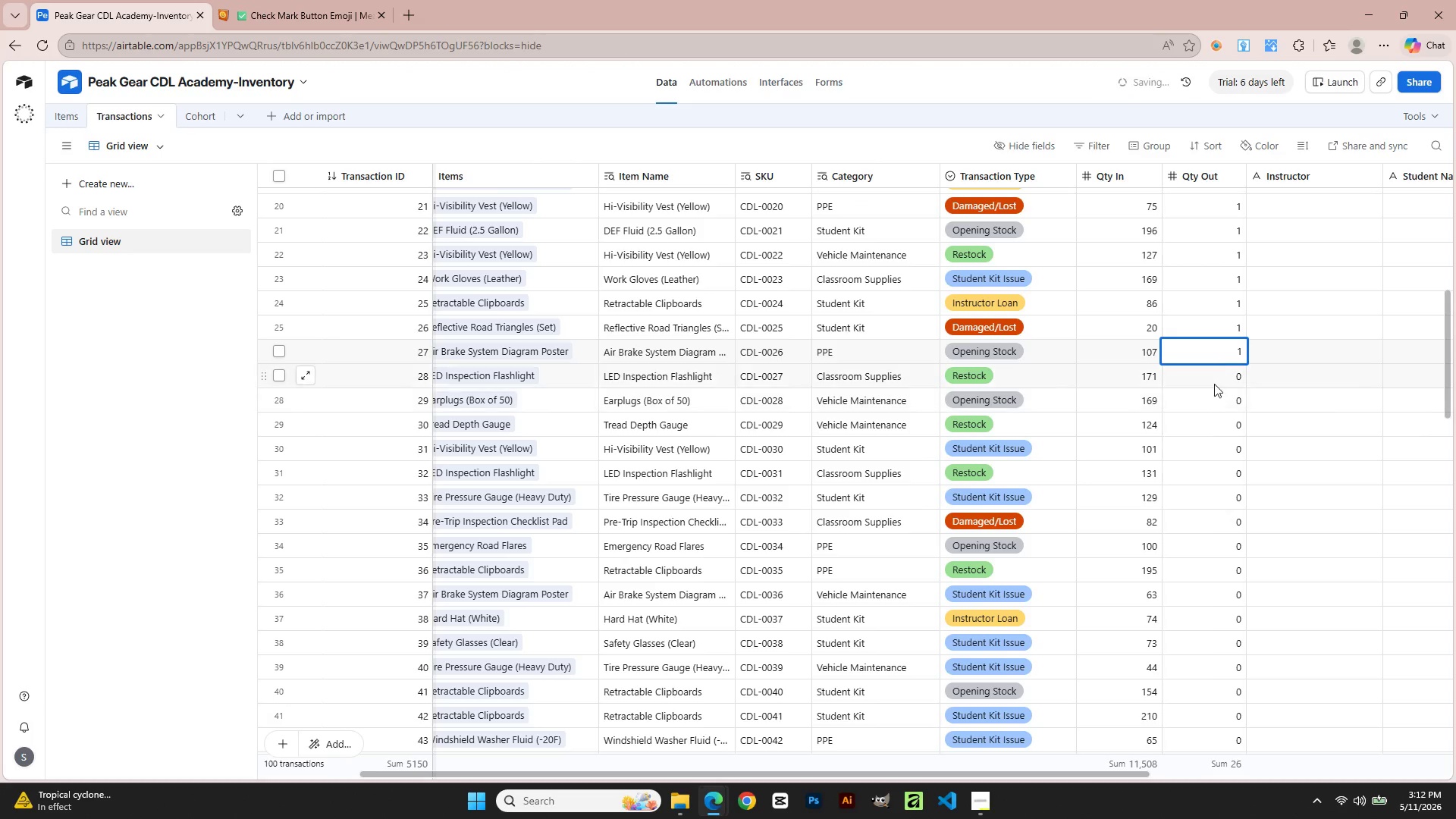 
left_click([1214, 378])
 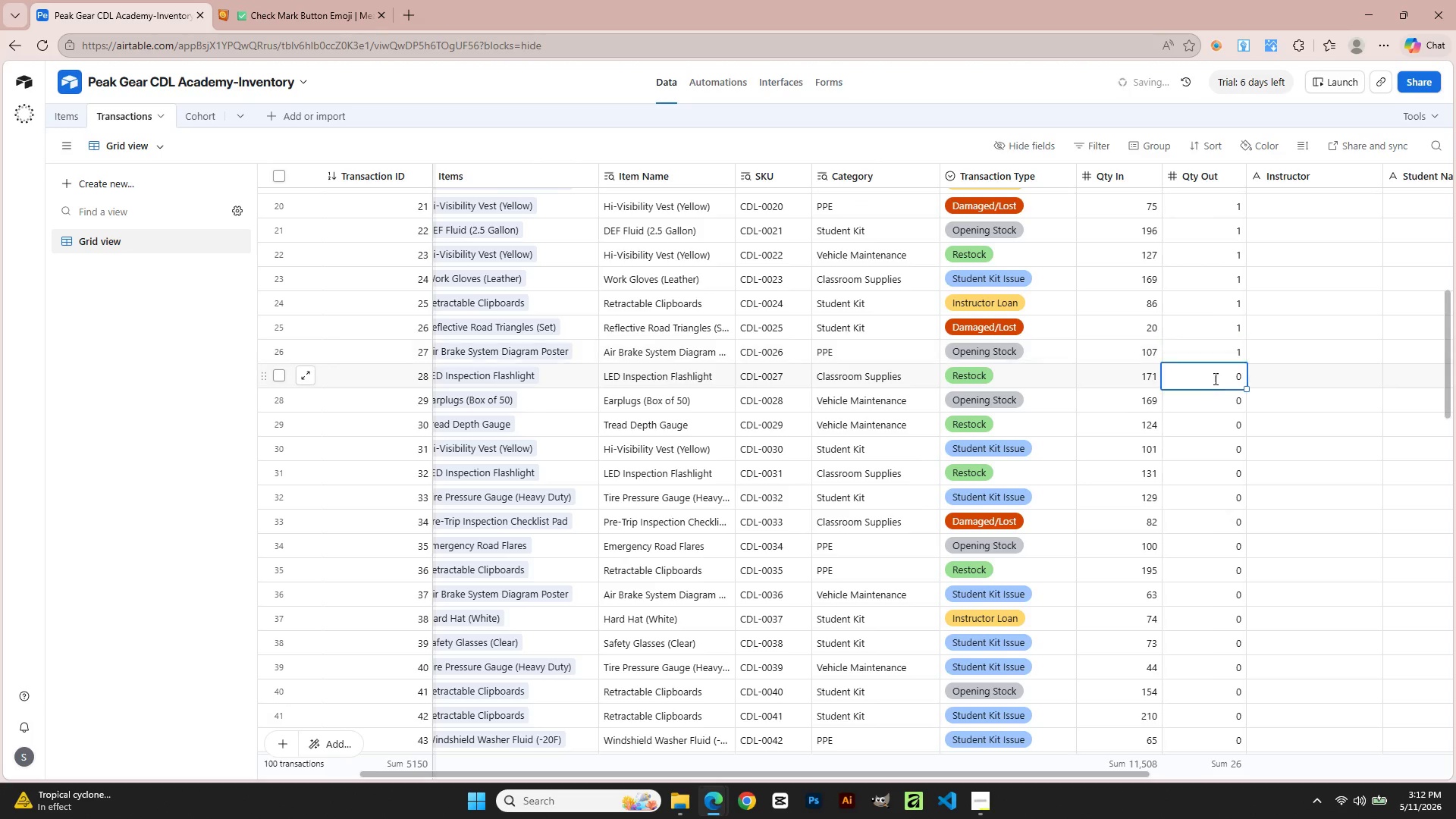 
key(Numpad1)
 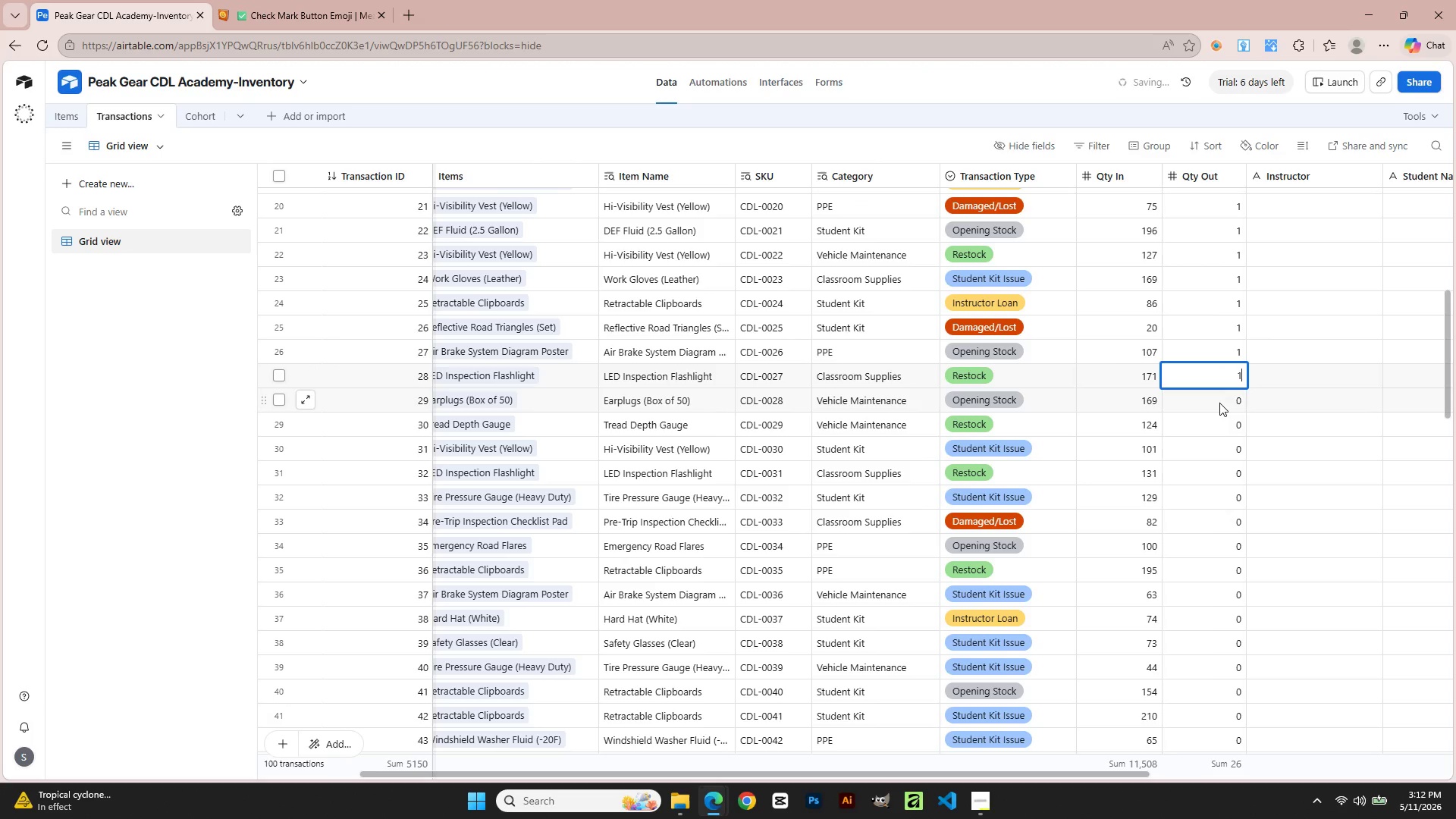 
double_click([1219, 403])
 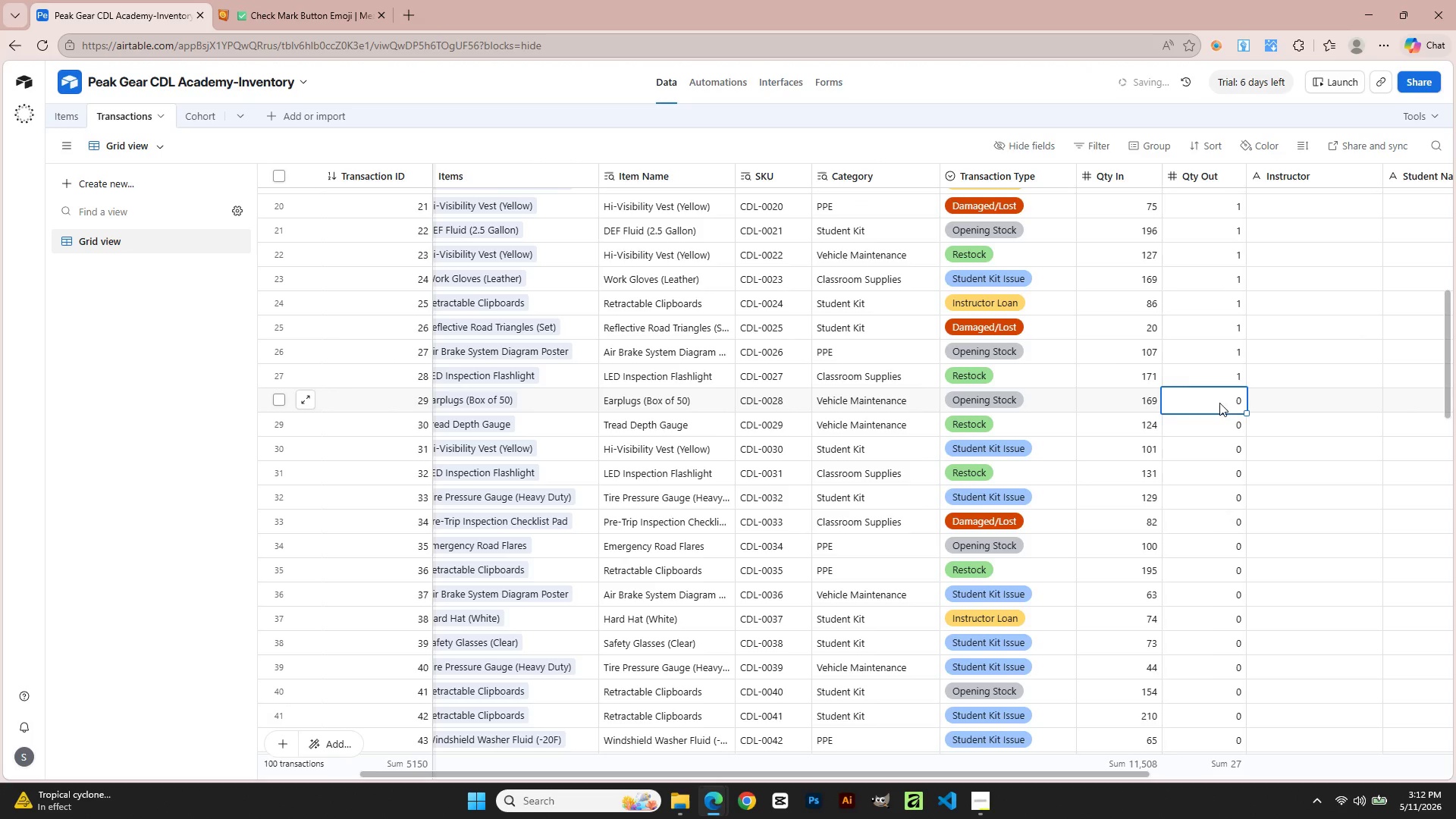 
key(Numpad1)
 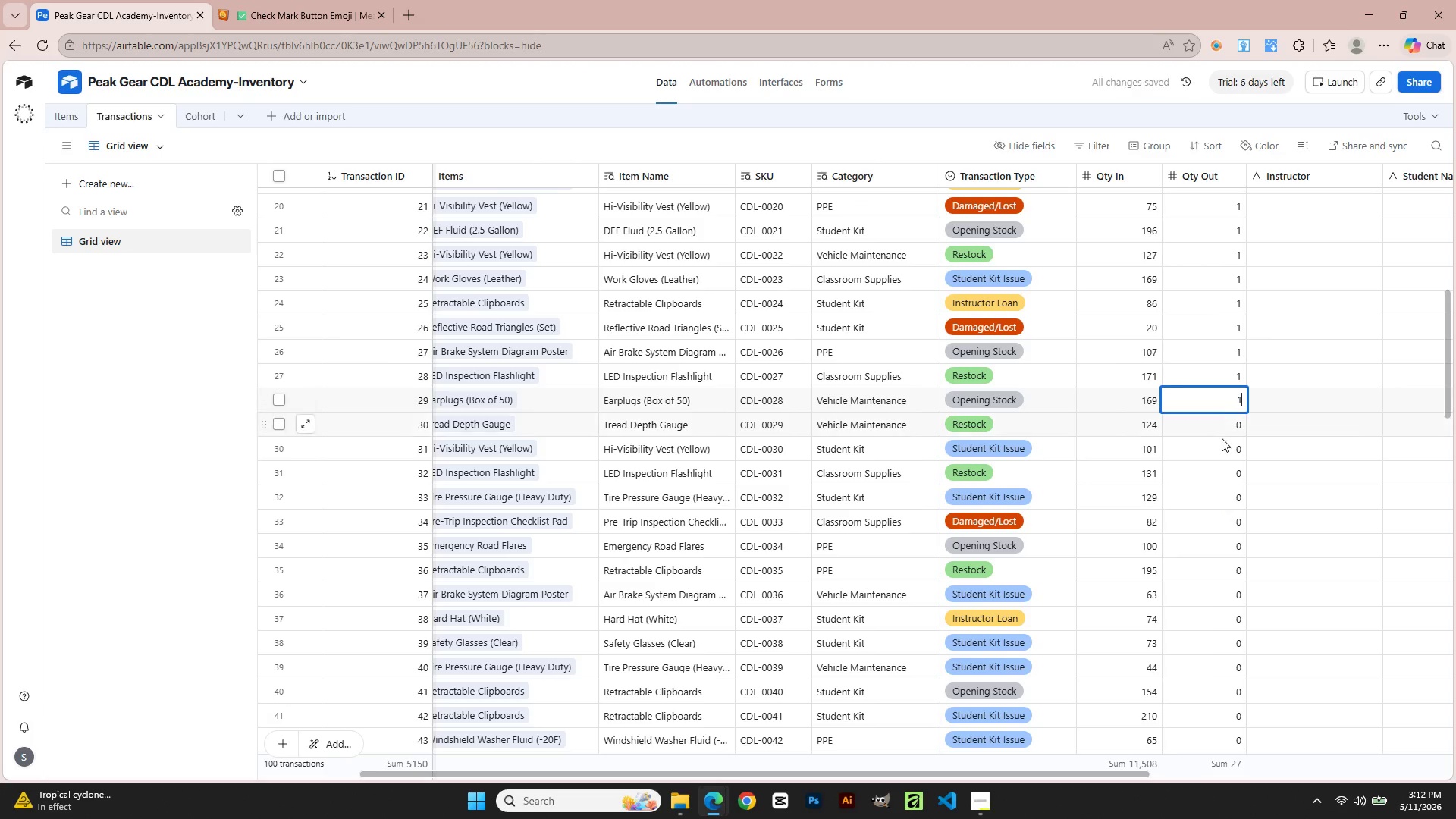 
triple_click([1222, 440])
 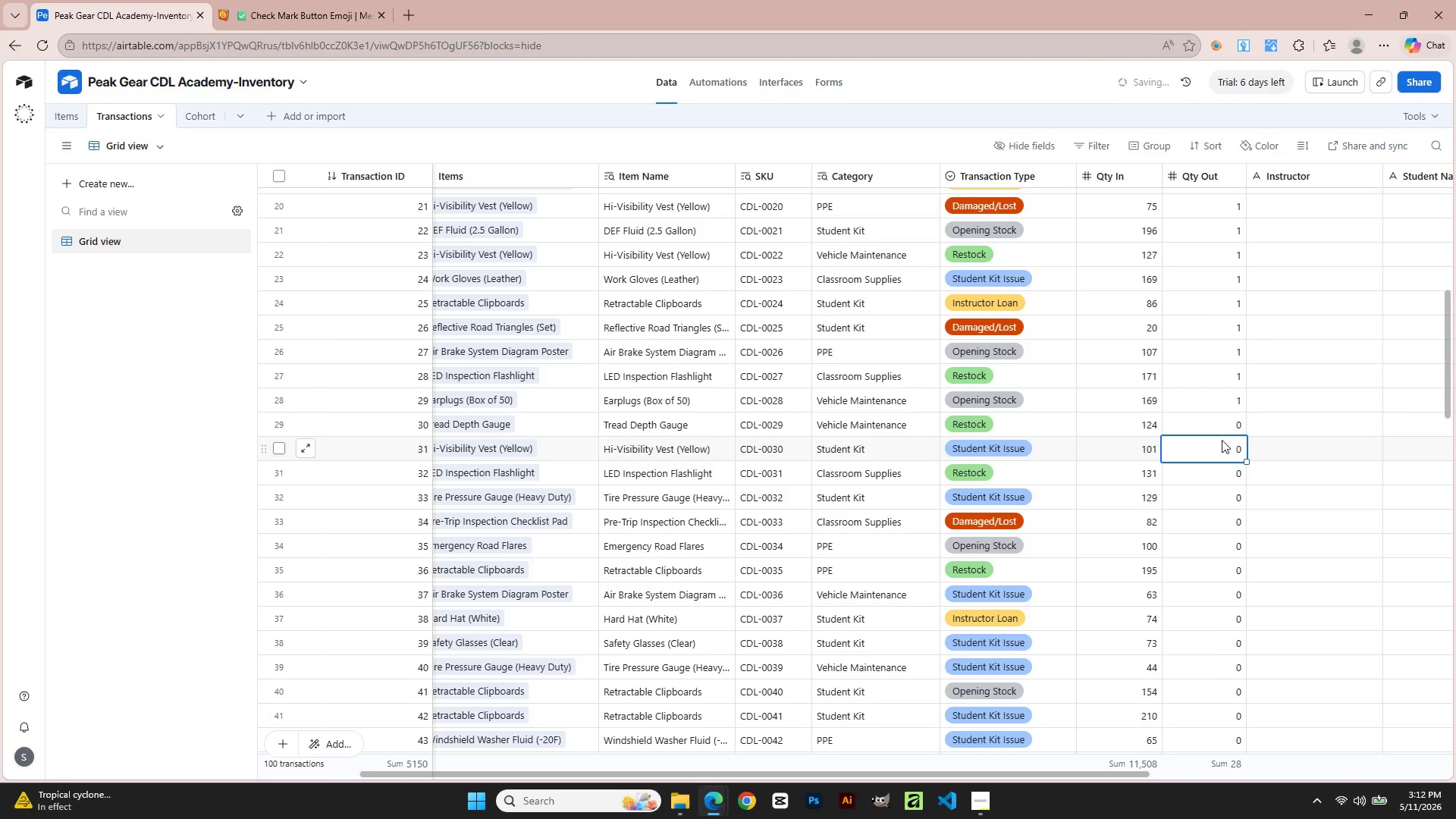 
key(Numpad1)
 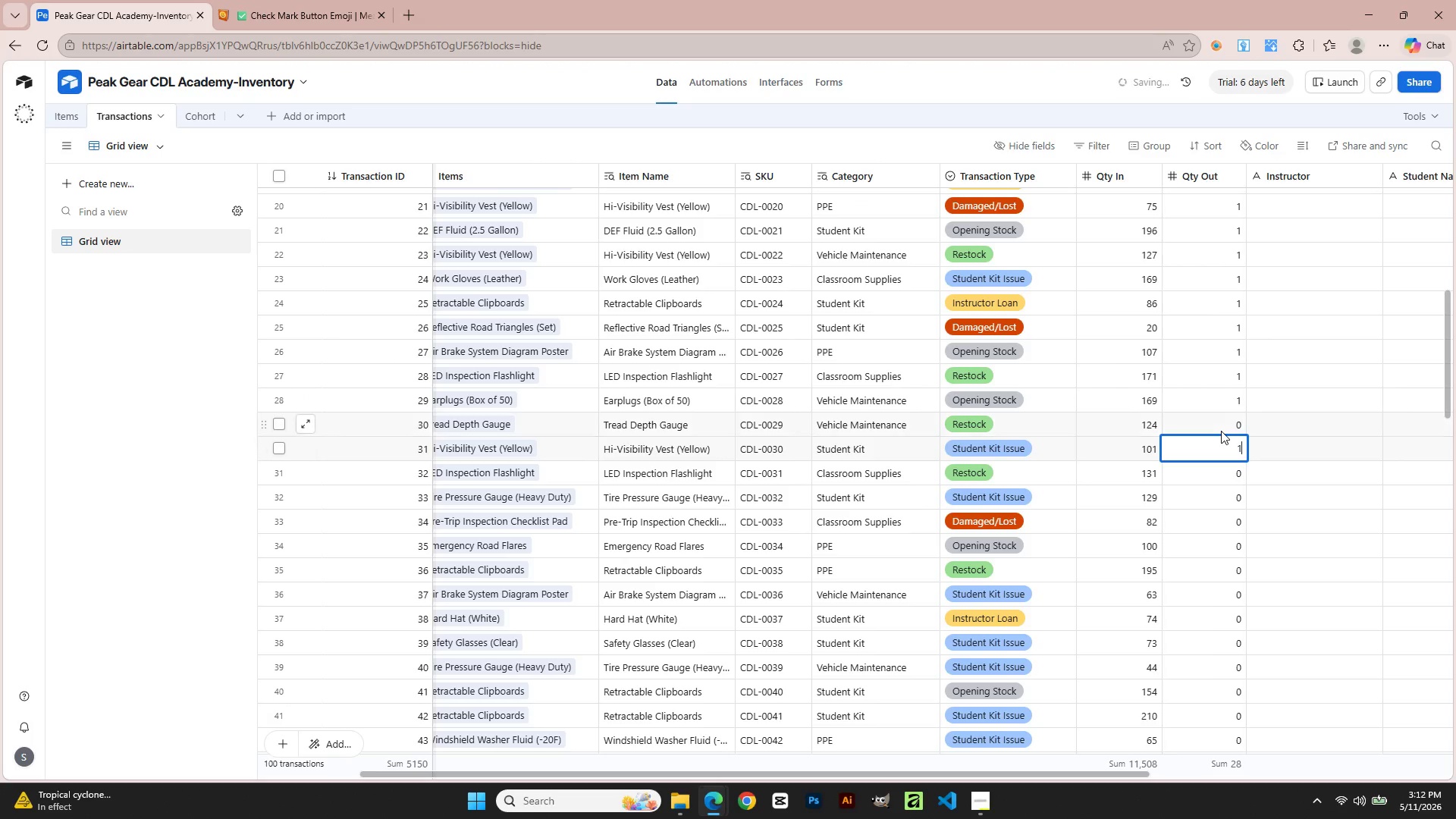 
left_click([1221, 431])
 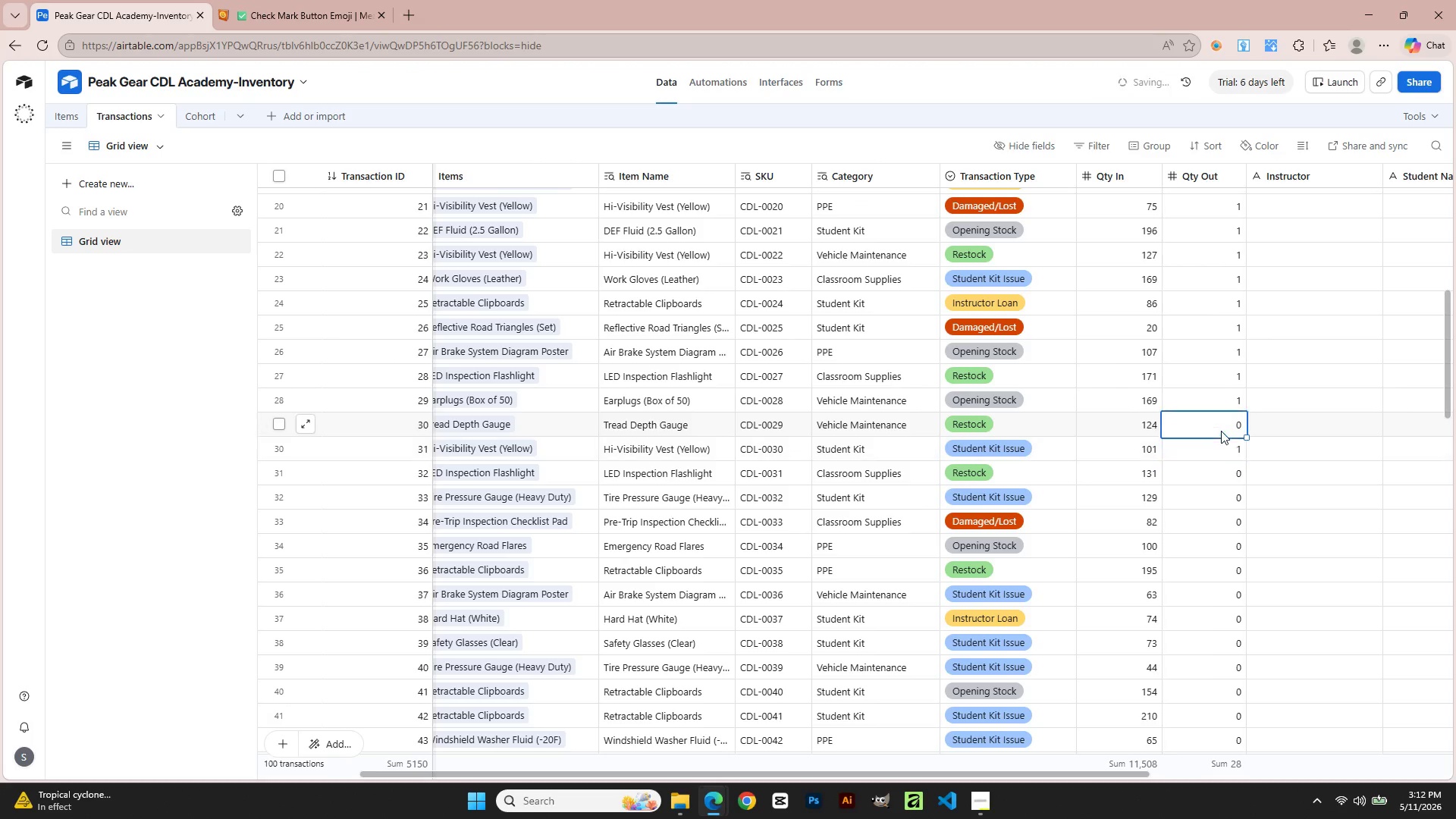 
key(Numpad1)
 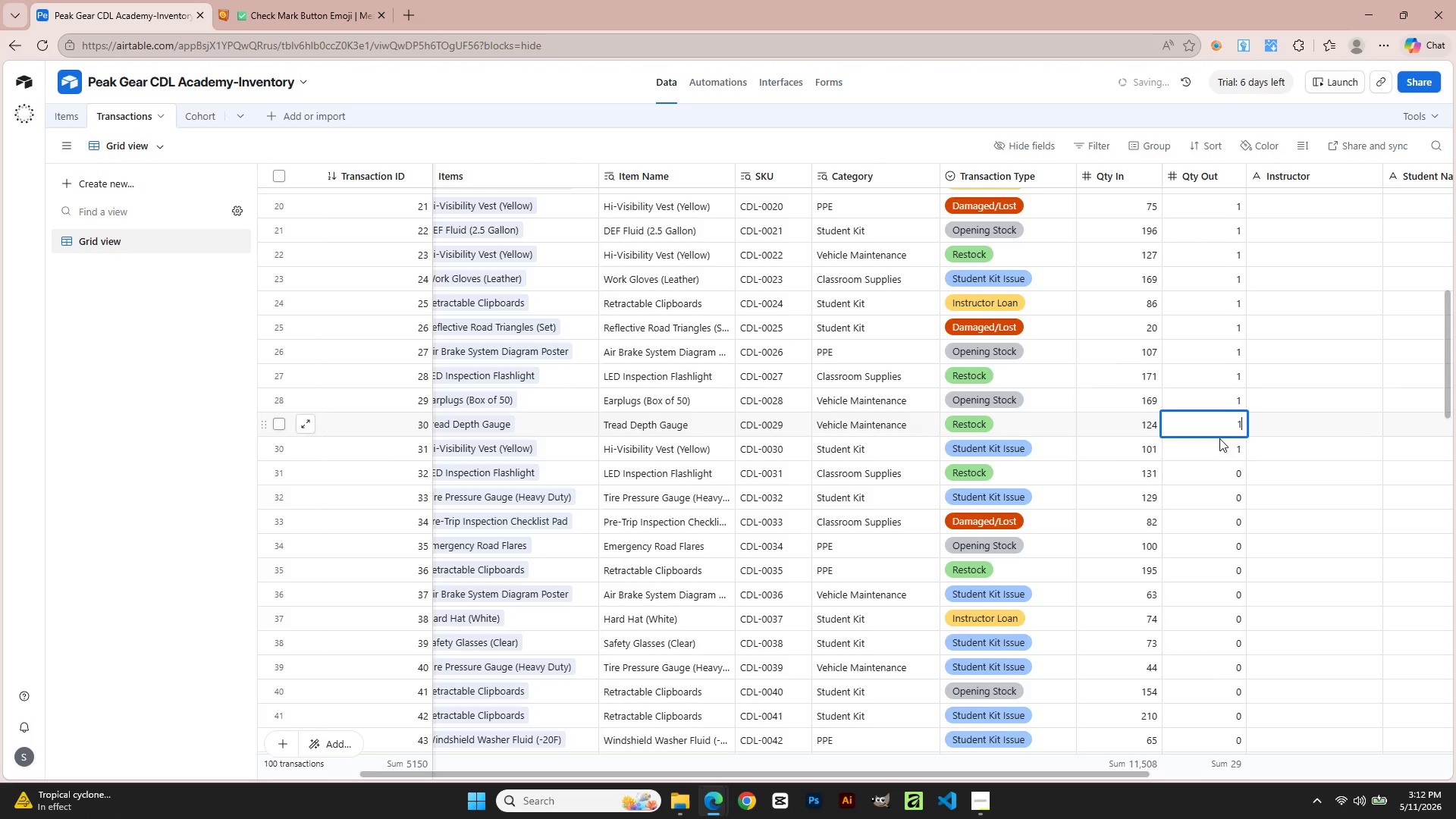 
scroll: coordinate [1218, 445], scroll_direction: down, amount: 2.0
 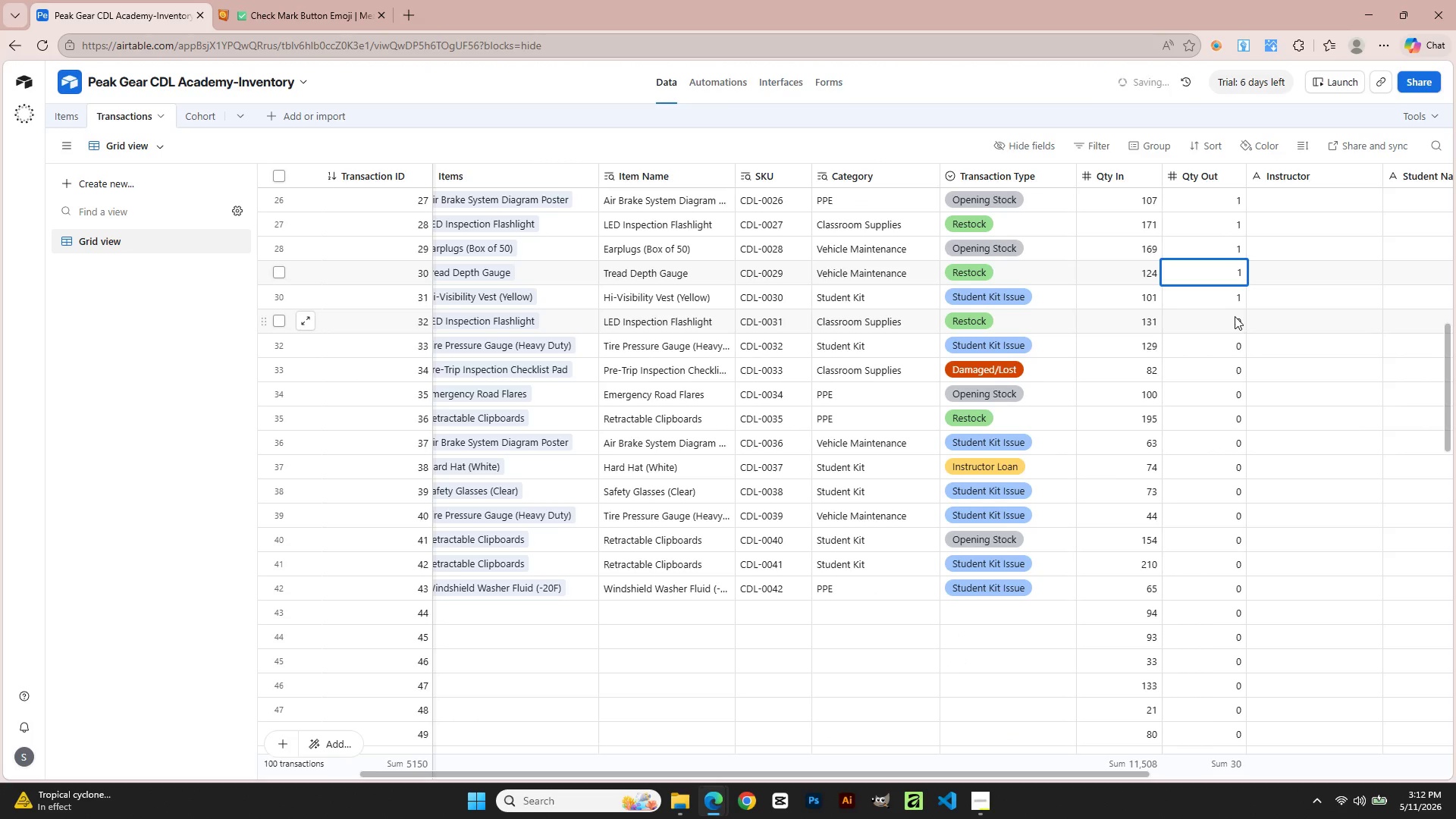 
left_click([1229, 325])
 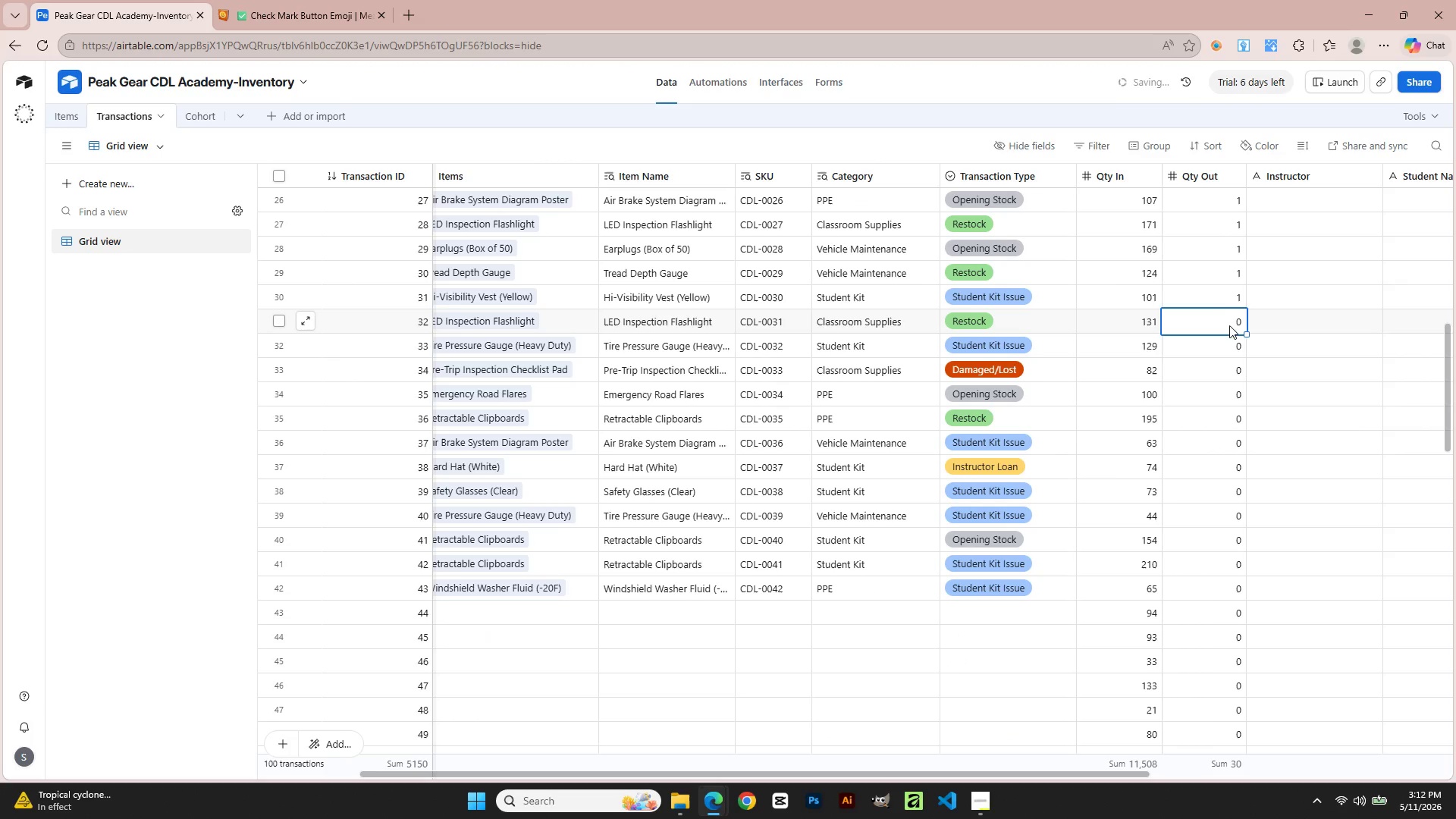 
key(Numpad1)
 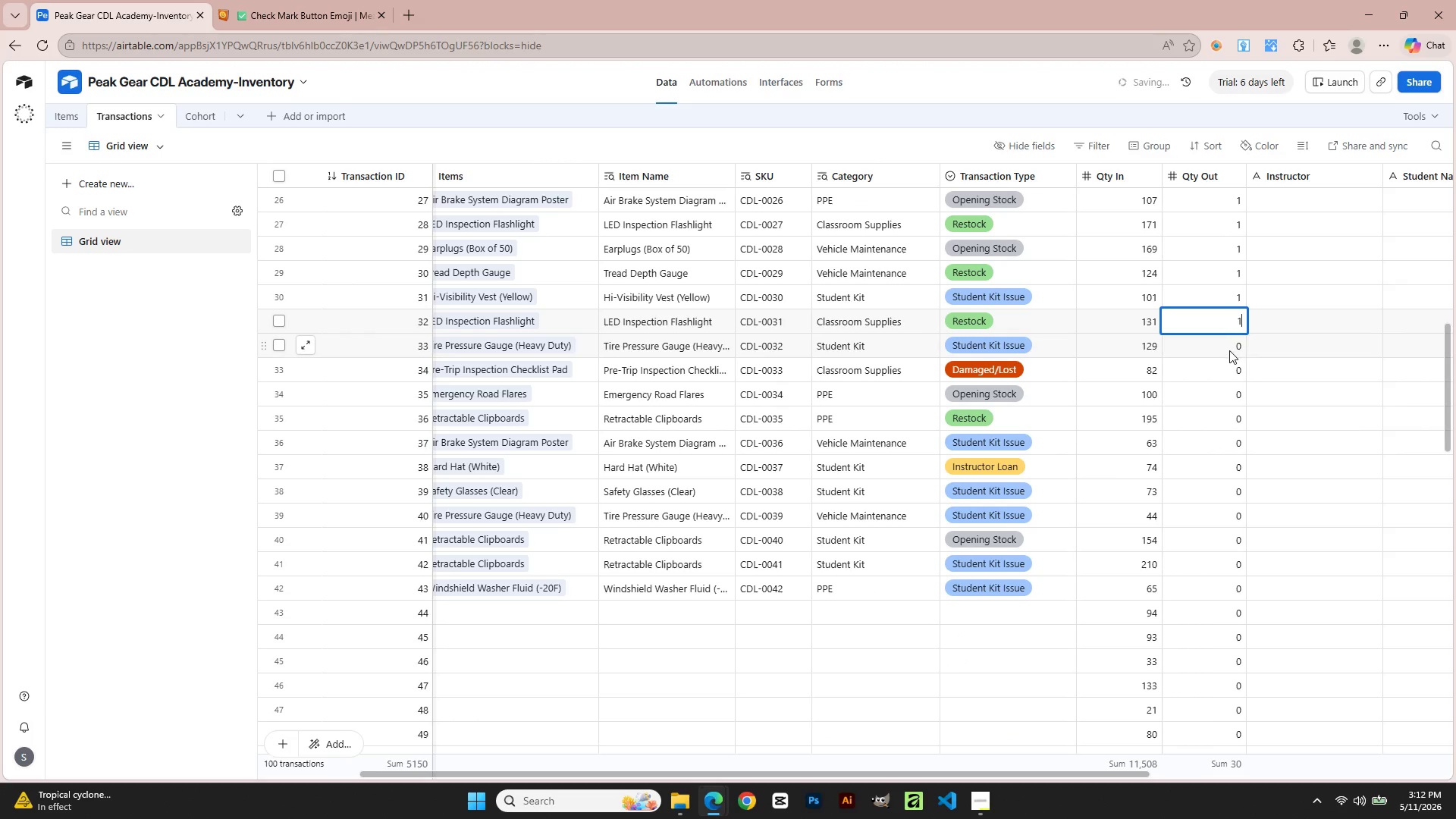 
left_click([1229, 351])
 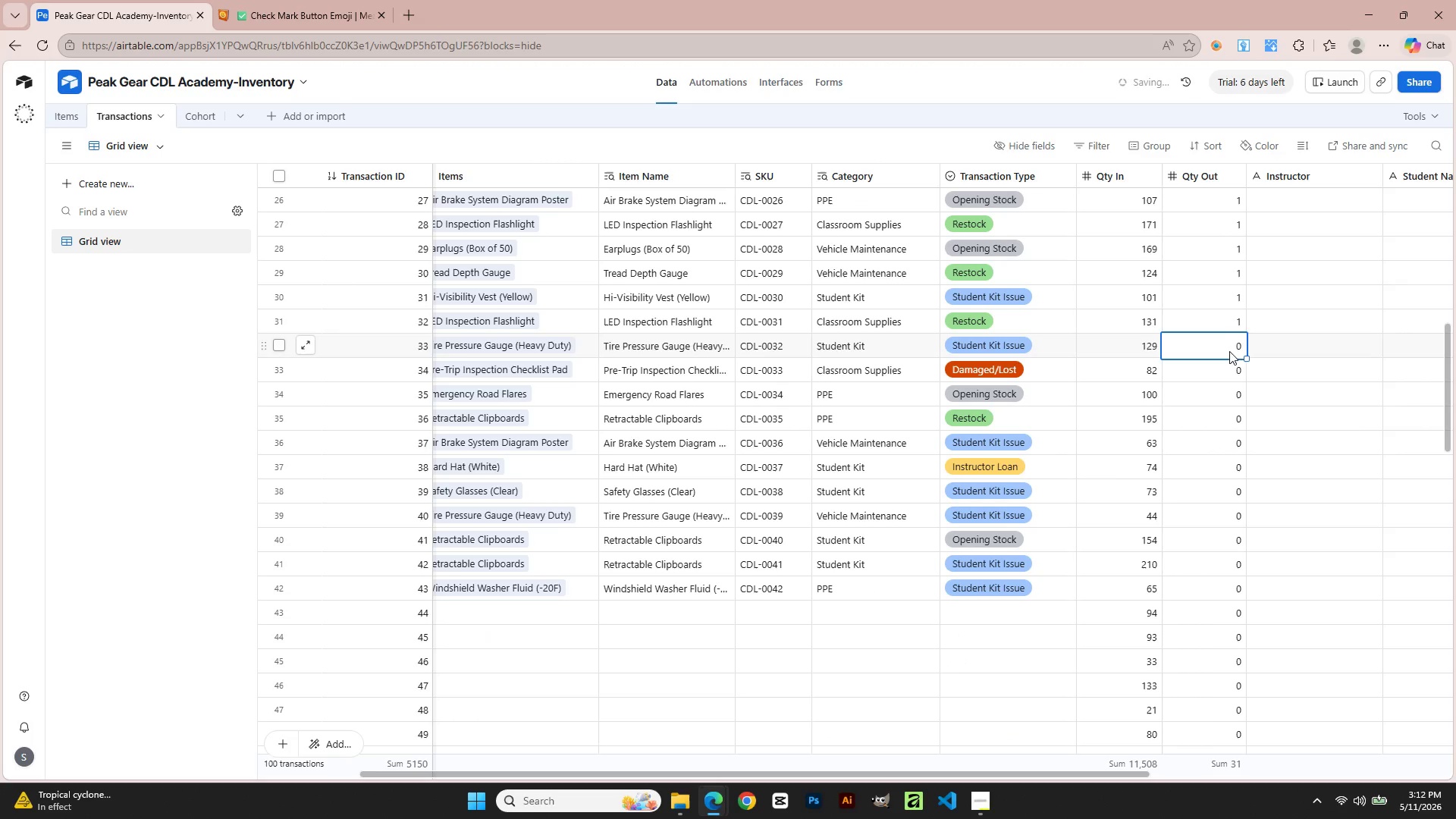 
key(Numpad1)
 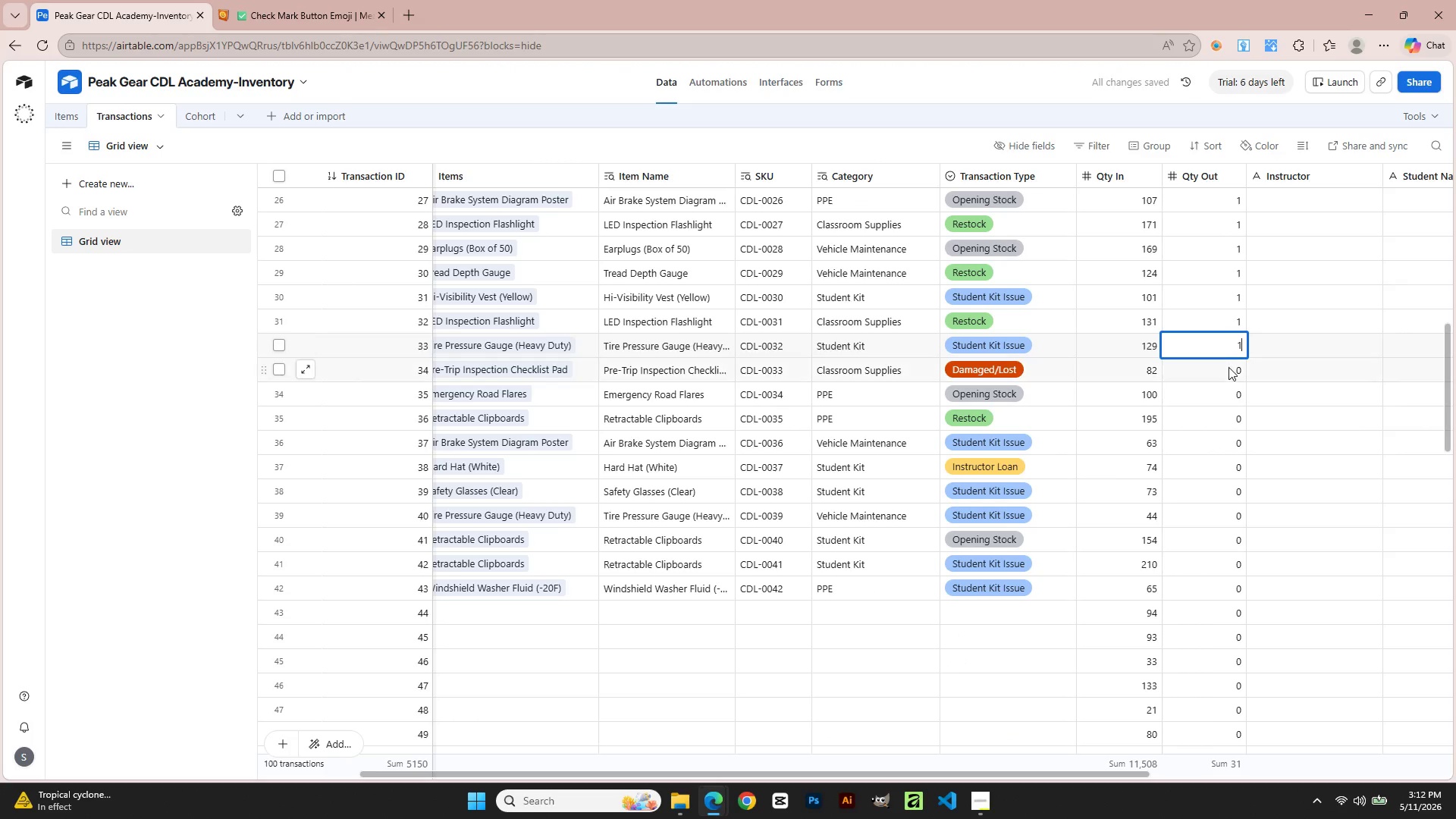 
left_click([1228, 367])
 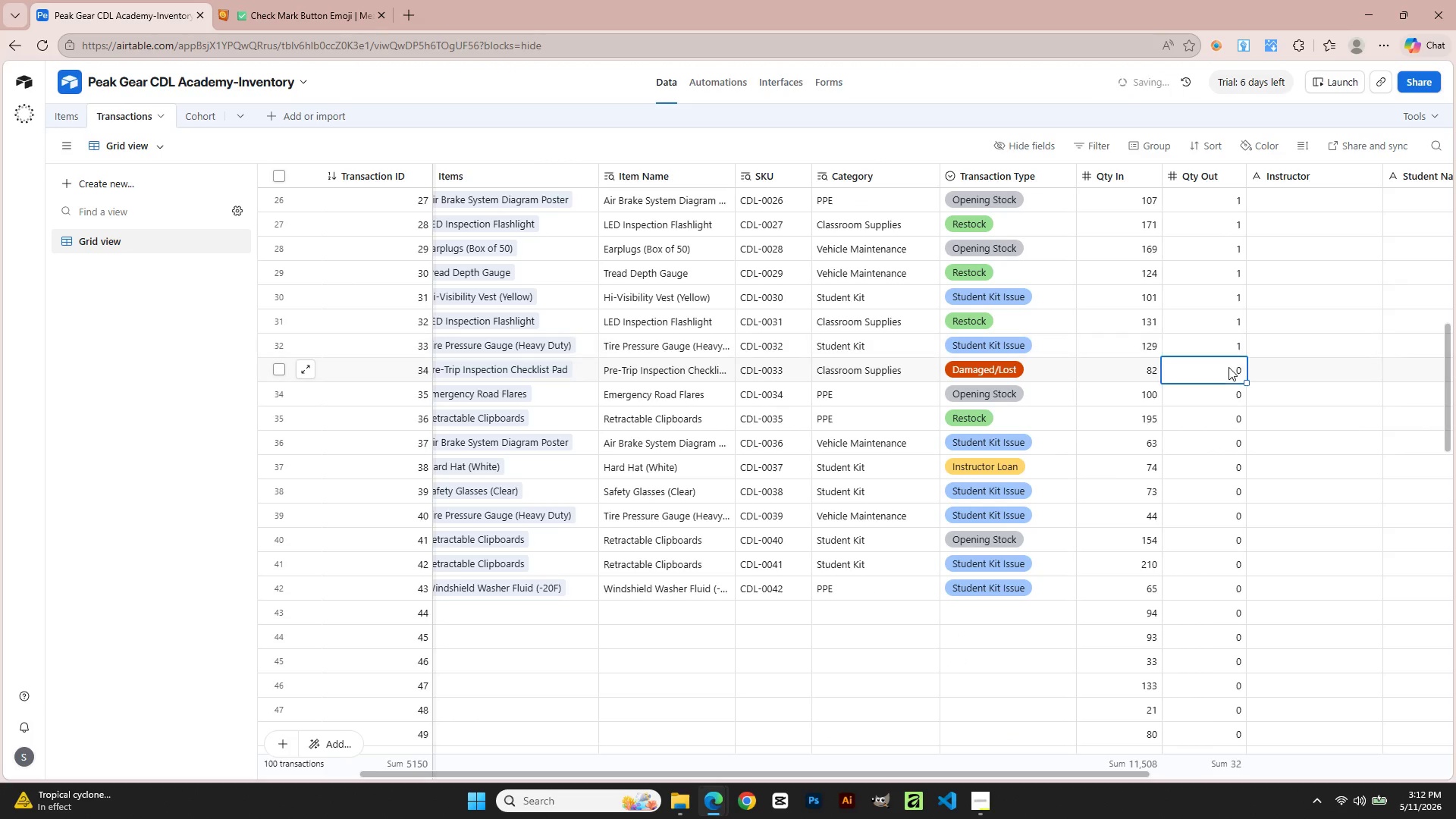 
key(Numpad1)
 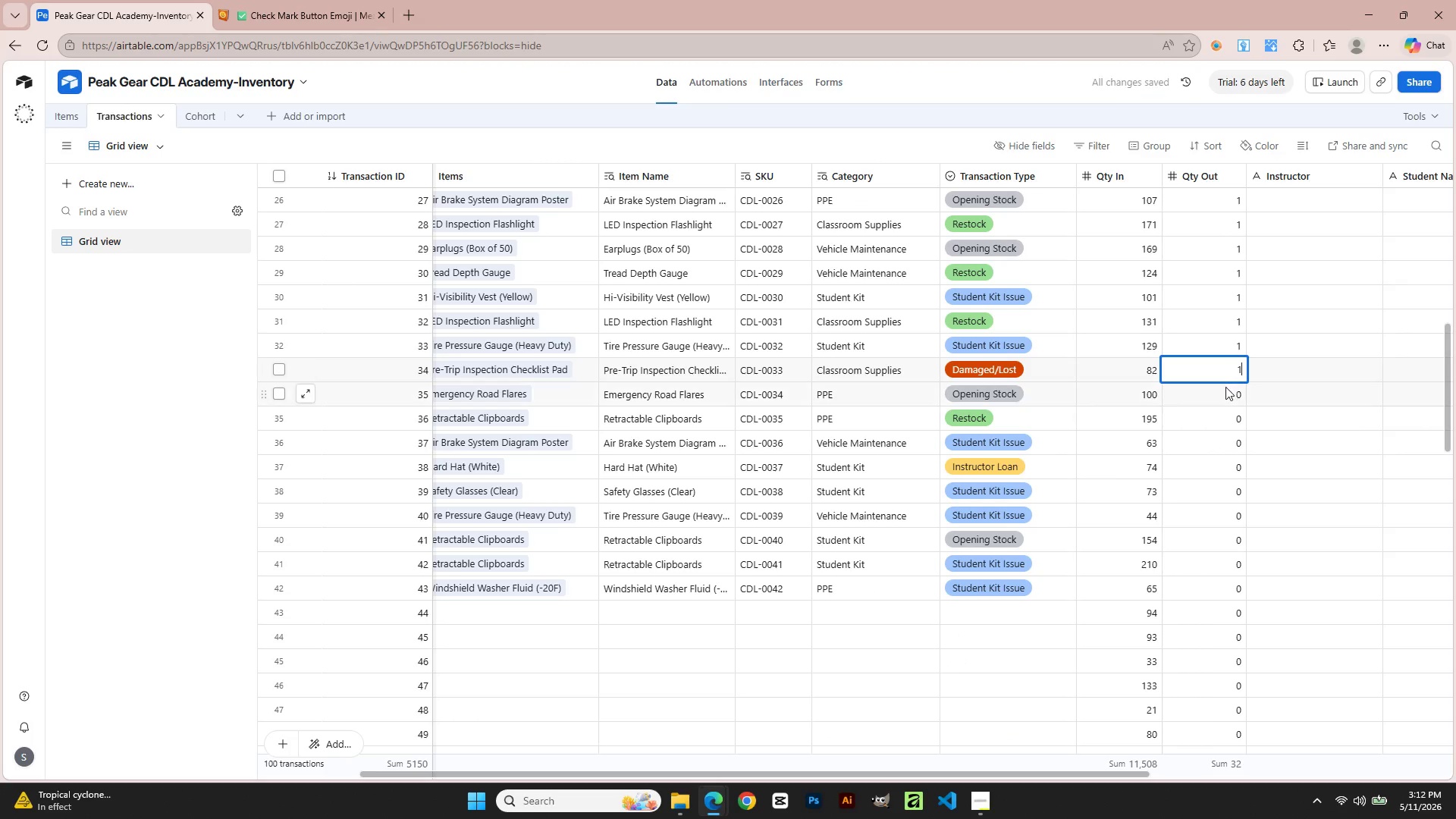 
left_click([1225, 390])
 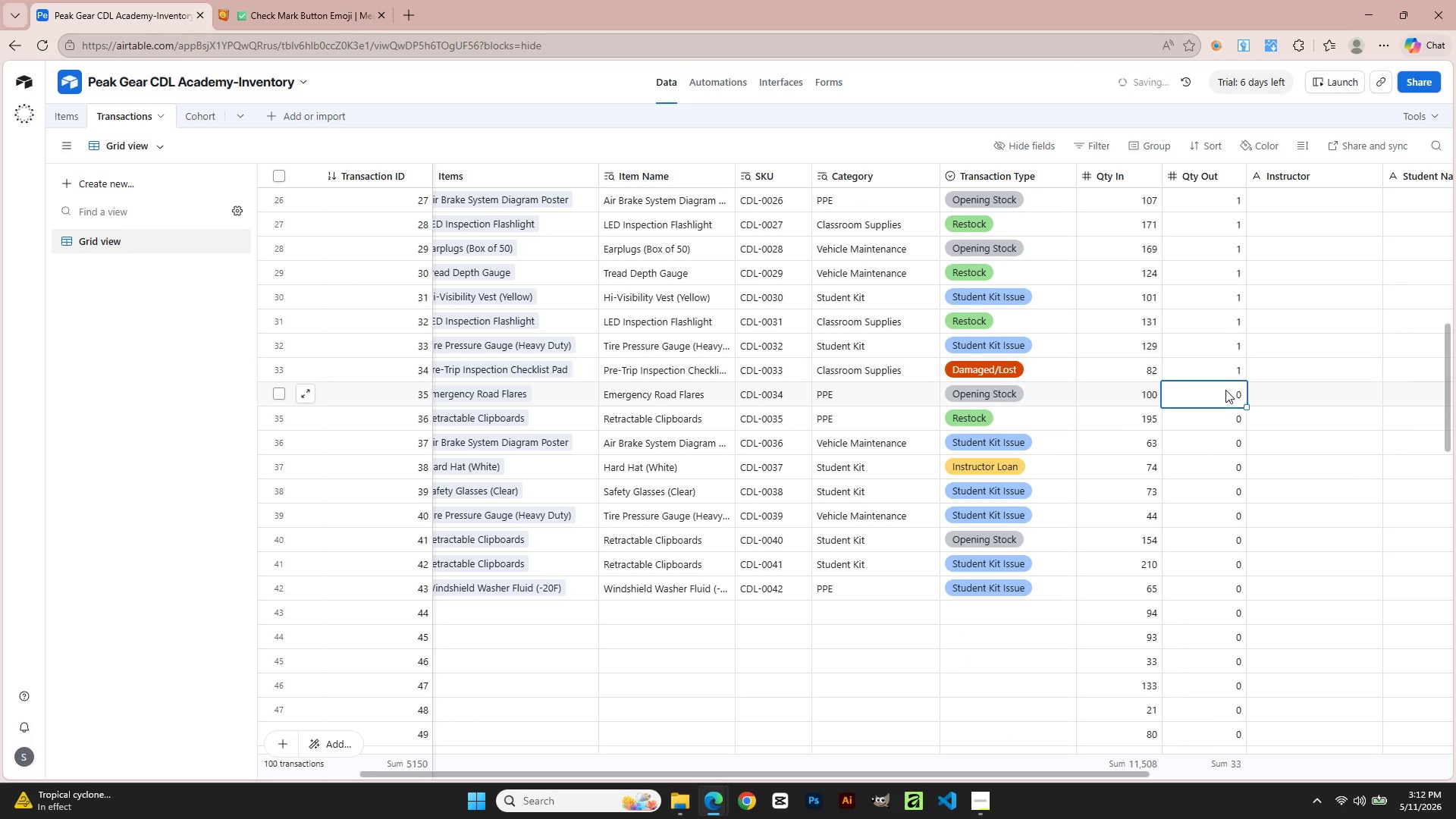 
key(Numpad1)
 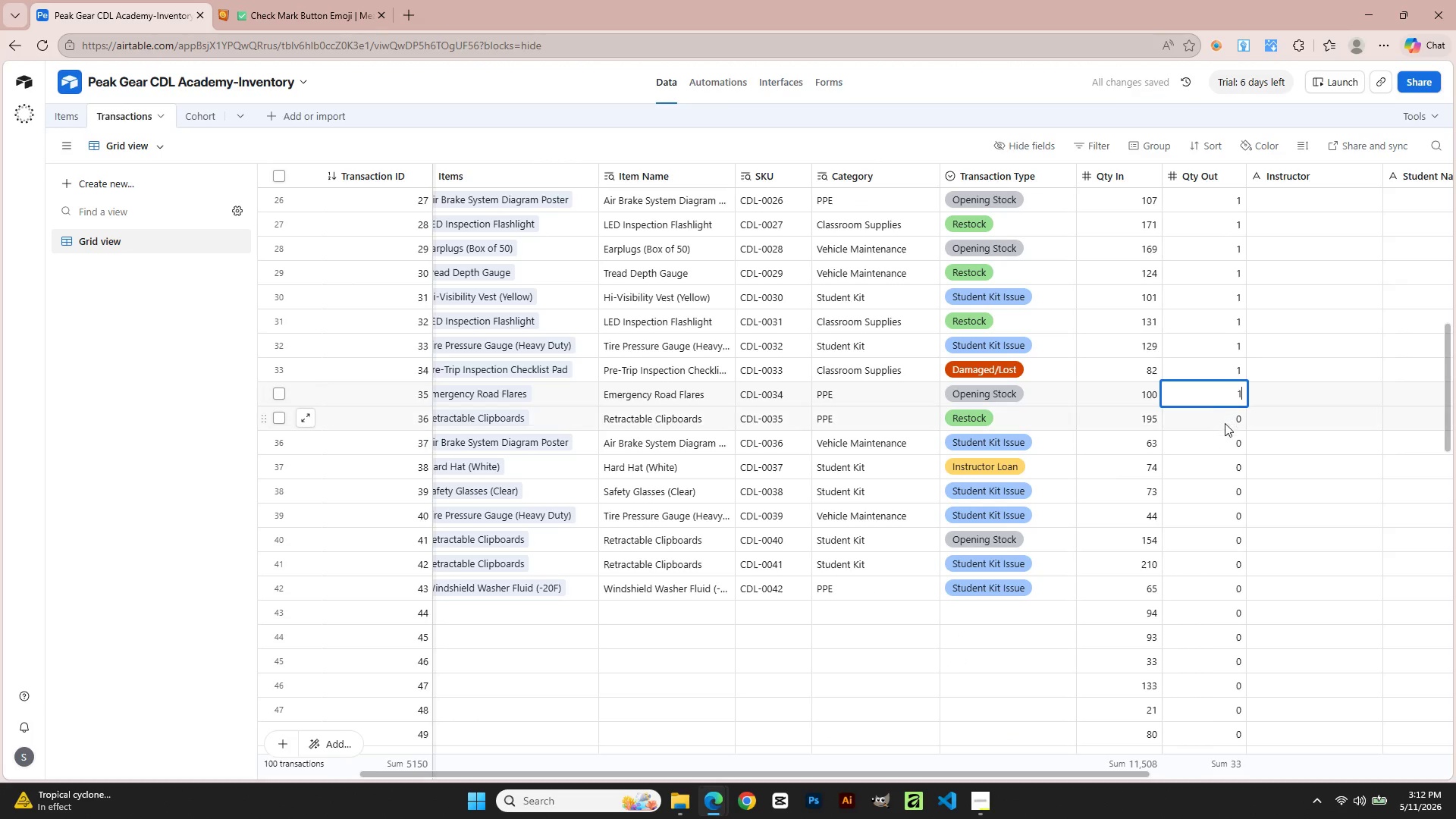 
left_click([1225, 424])
 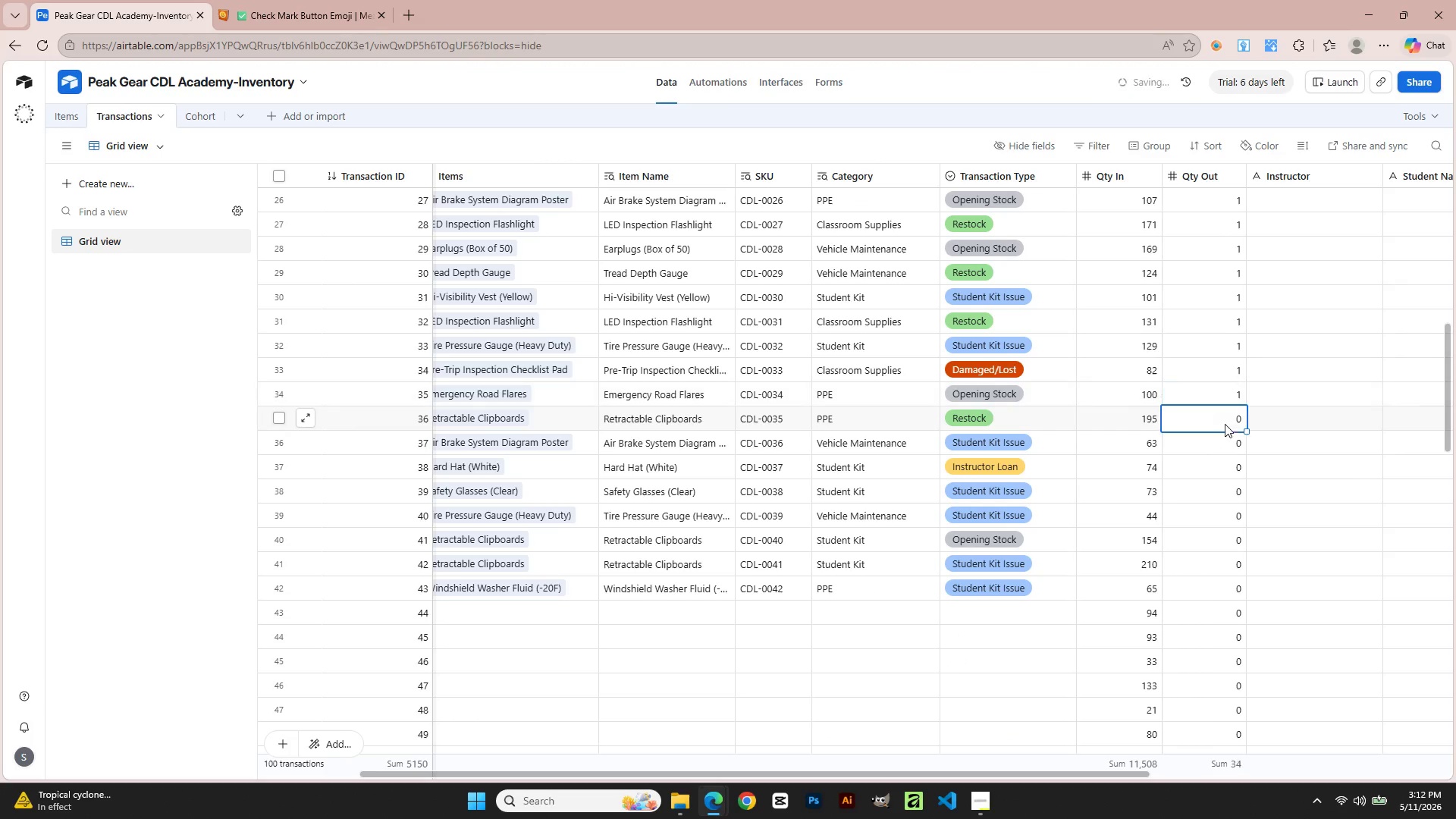 
key(Numpad1)
 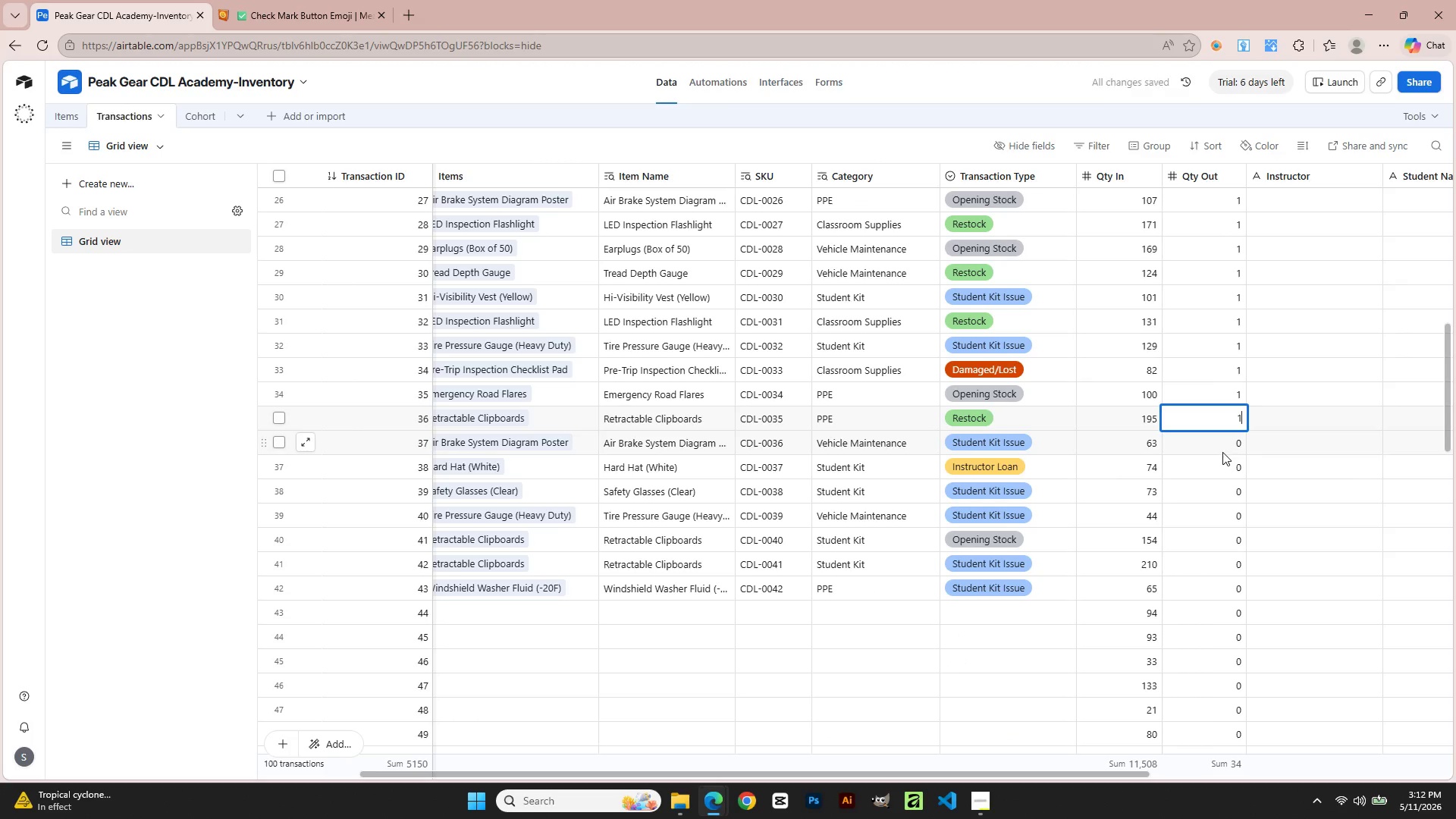 
double_click([1222, 452])
 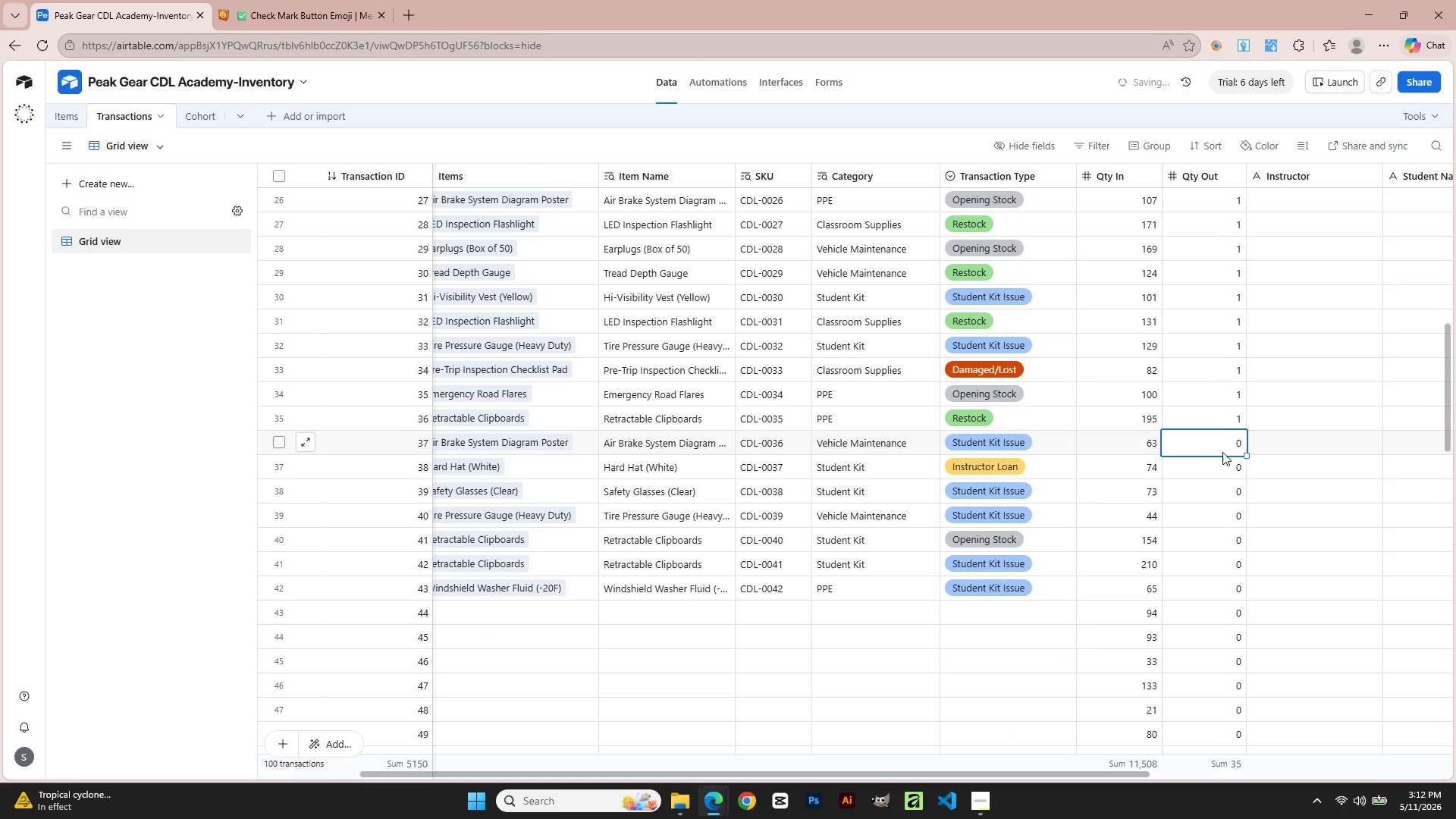 
key(Numpad1)
 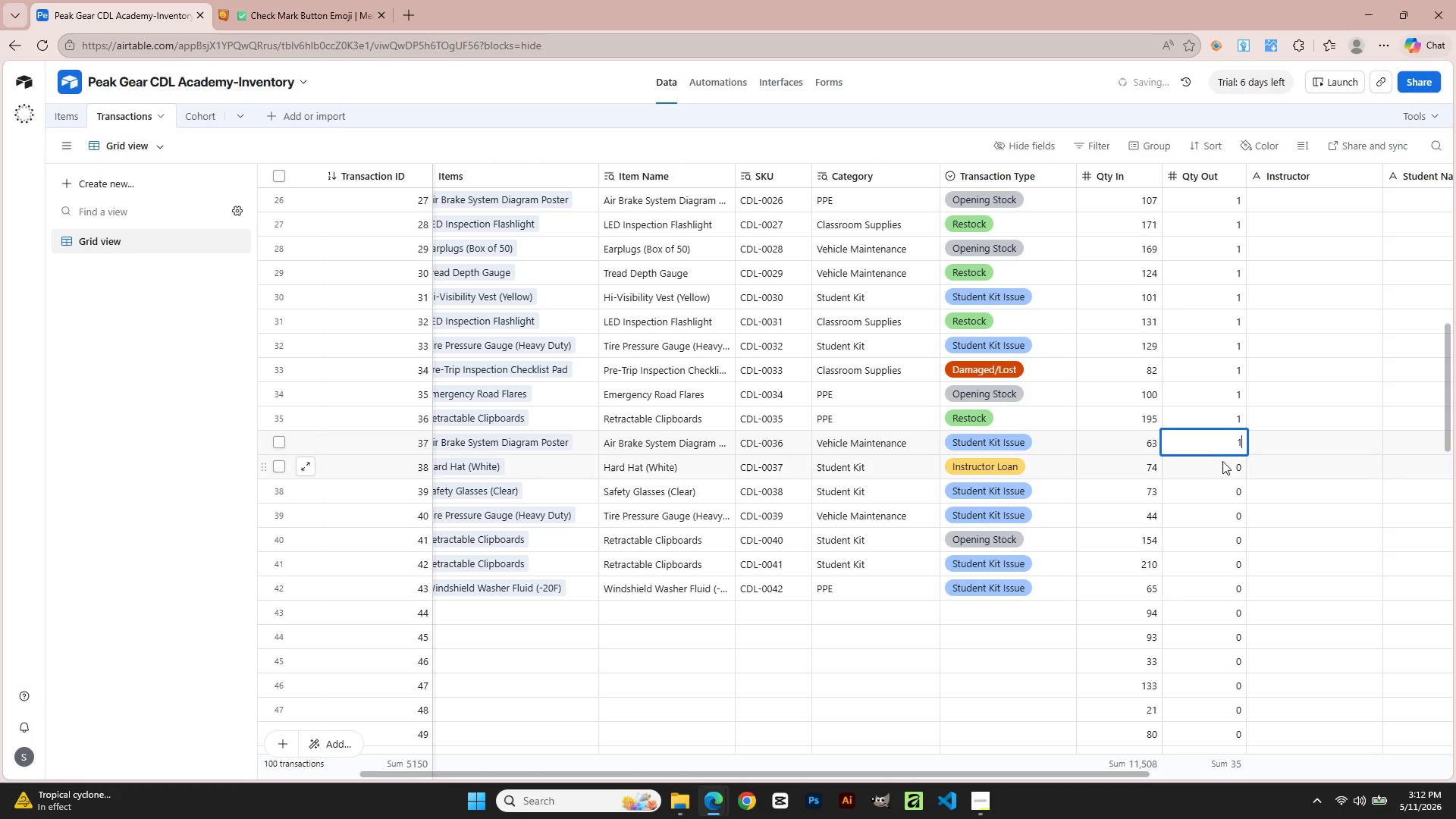 
left_click([1222, 464])
 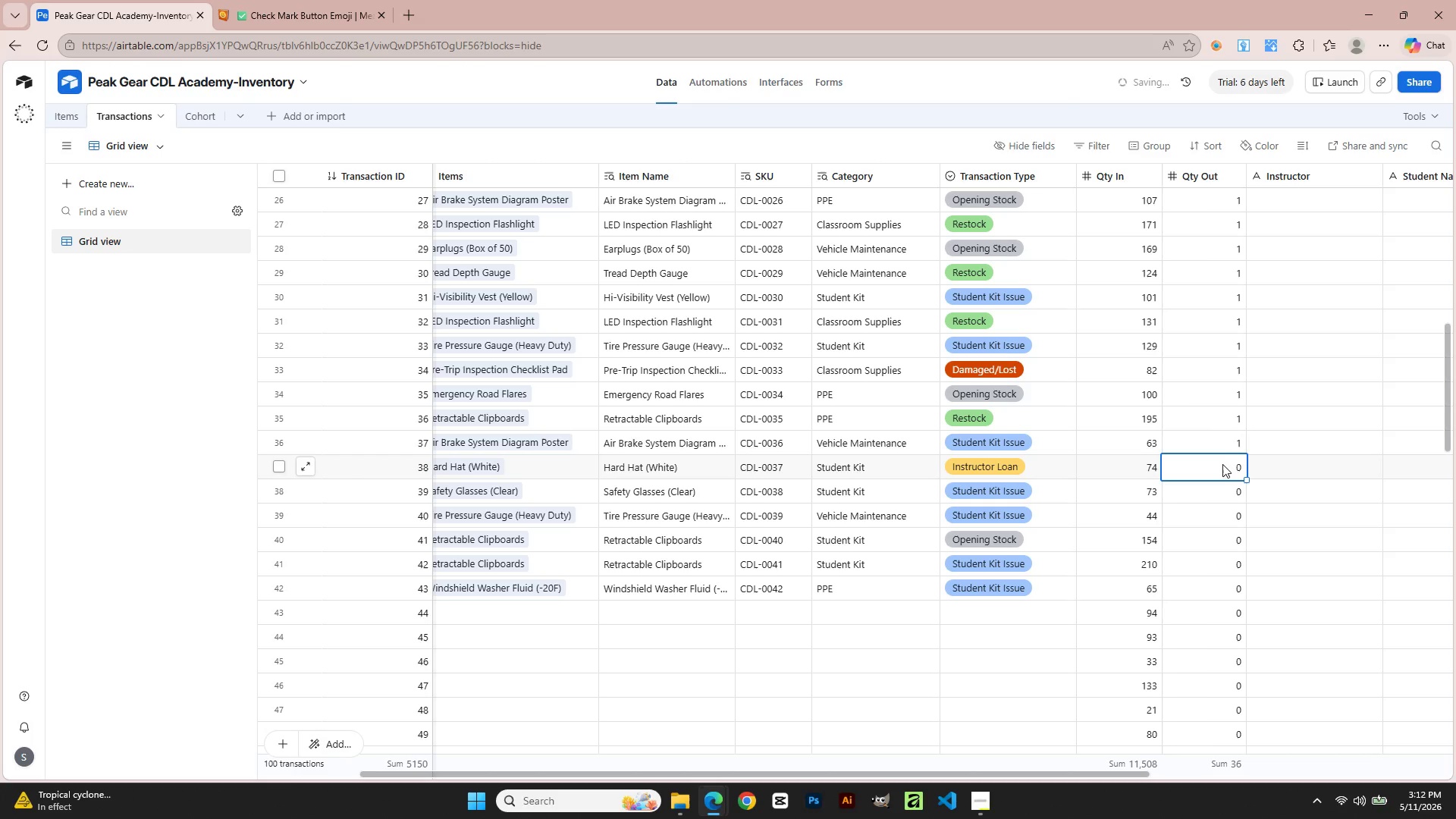 
key(Numpad1)
 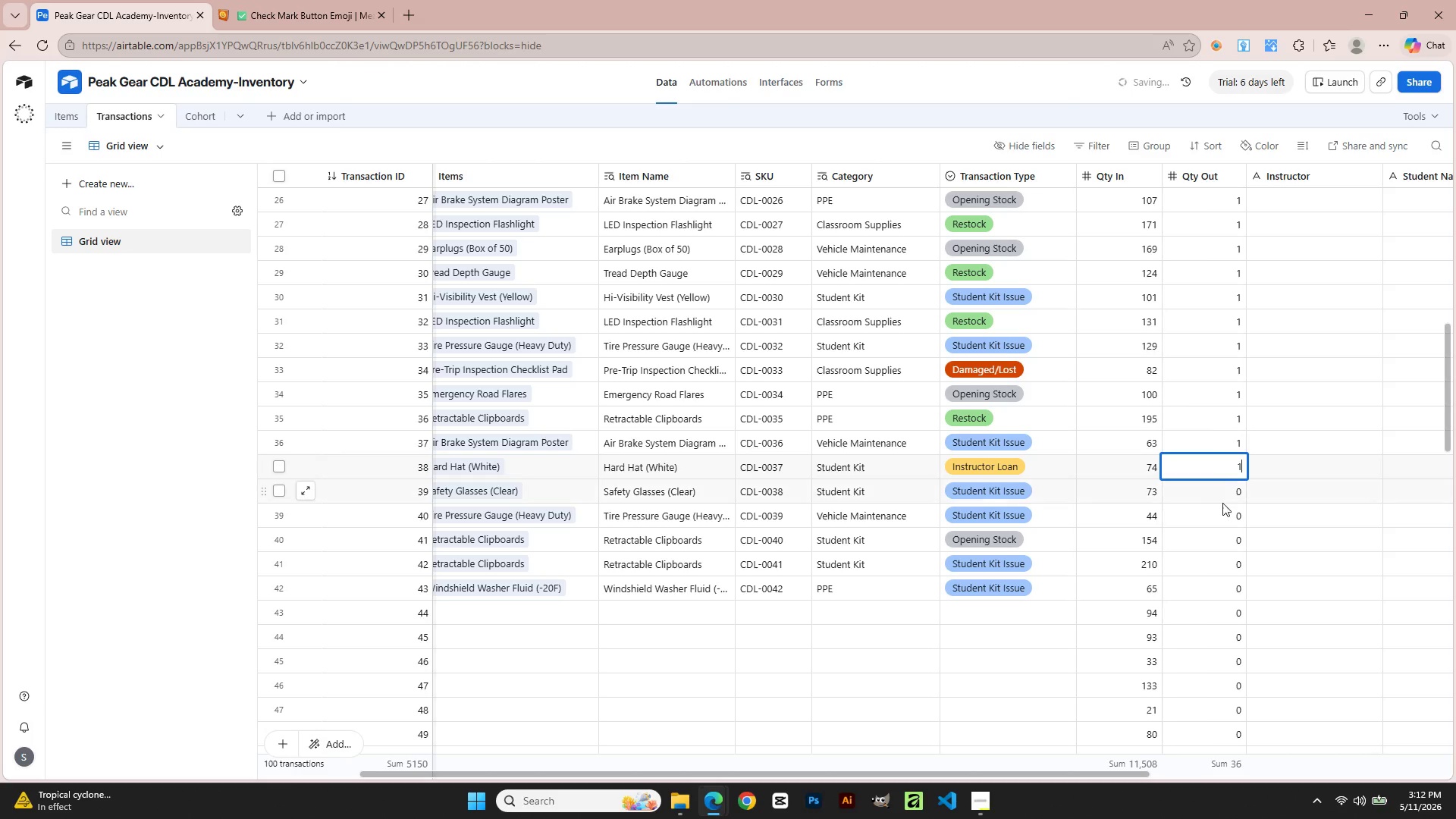 
left_click([1222, 503])
 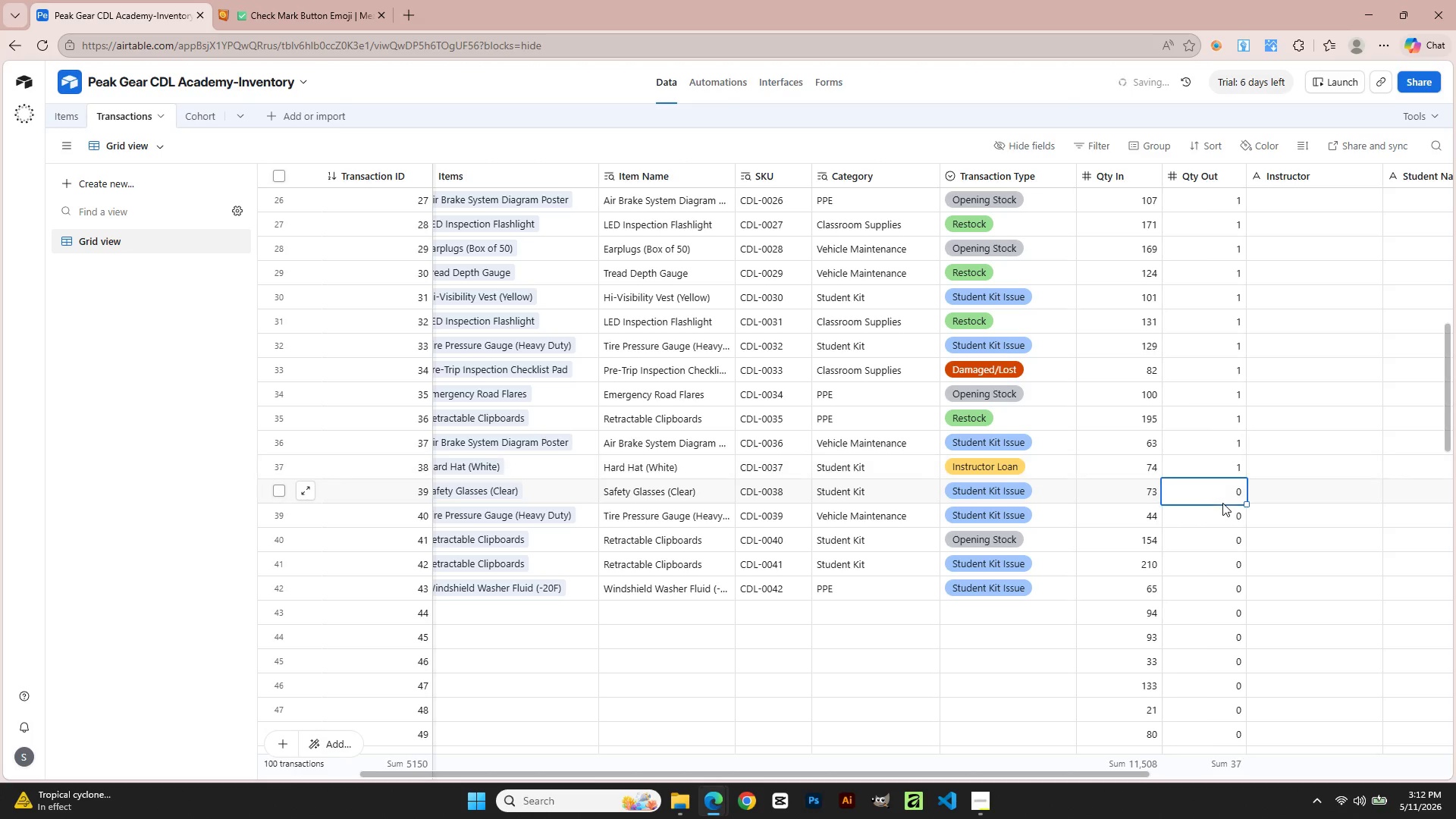 
key(Numpad1)
 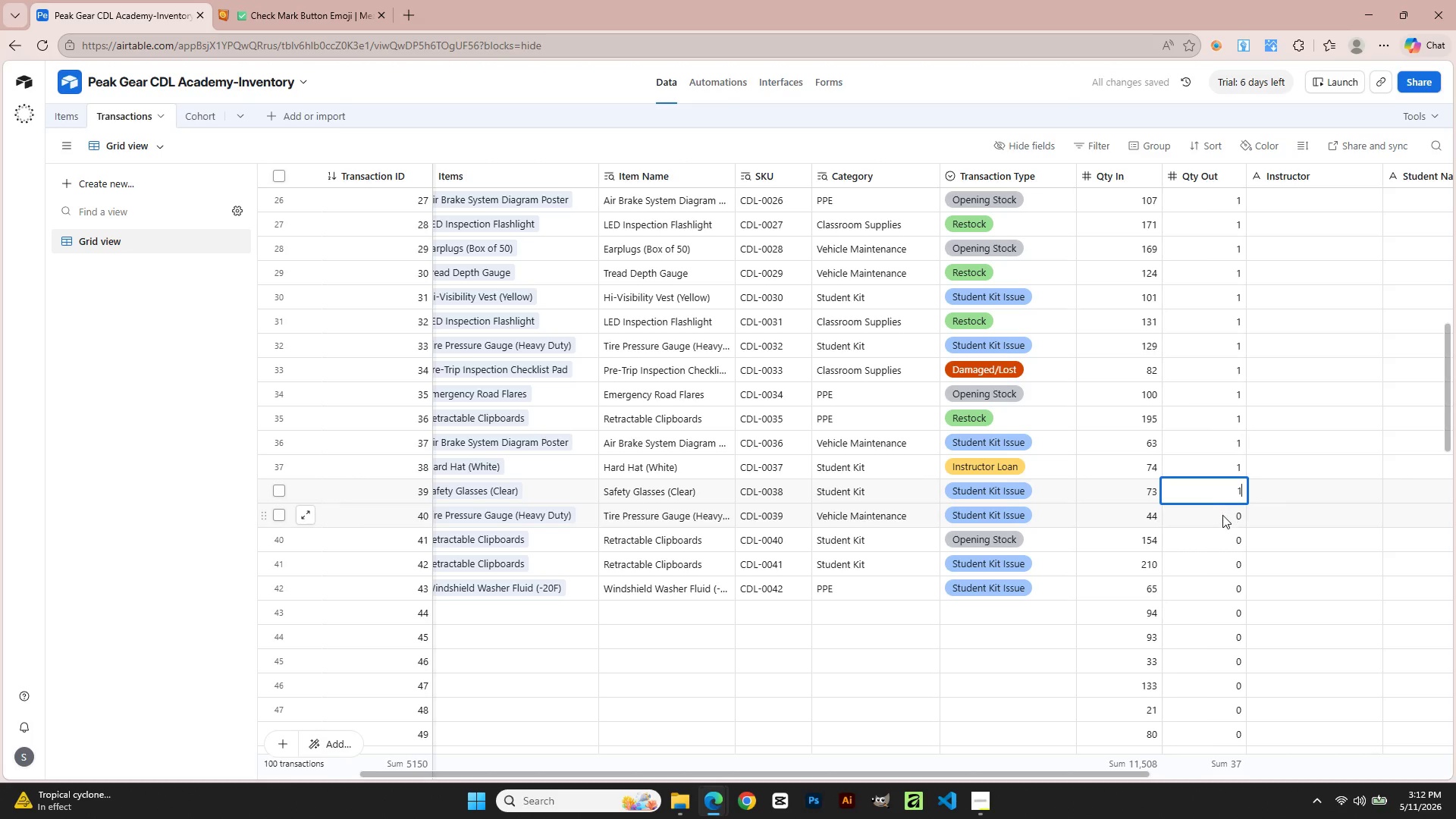 
left_click([1222, 516])
 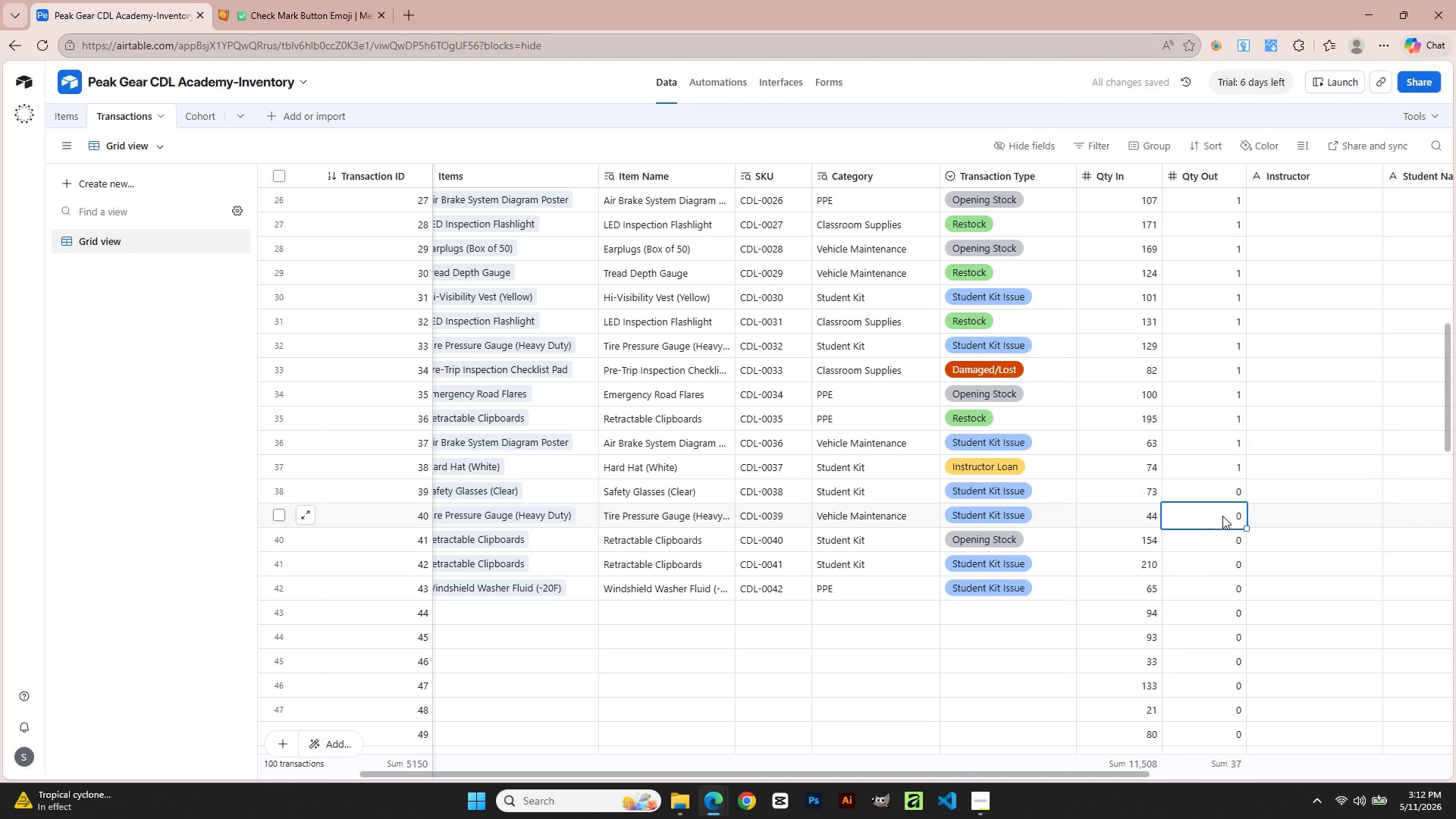 
key(Numpad1)
 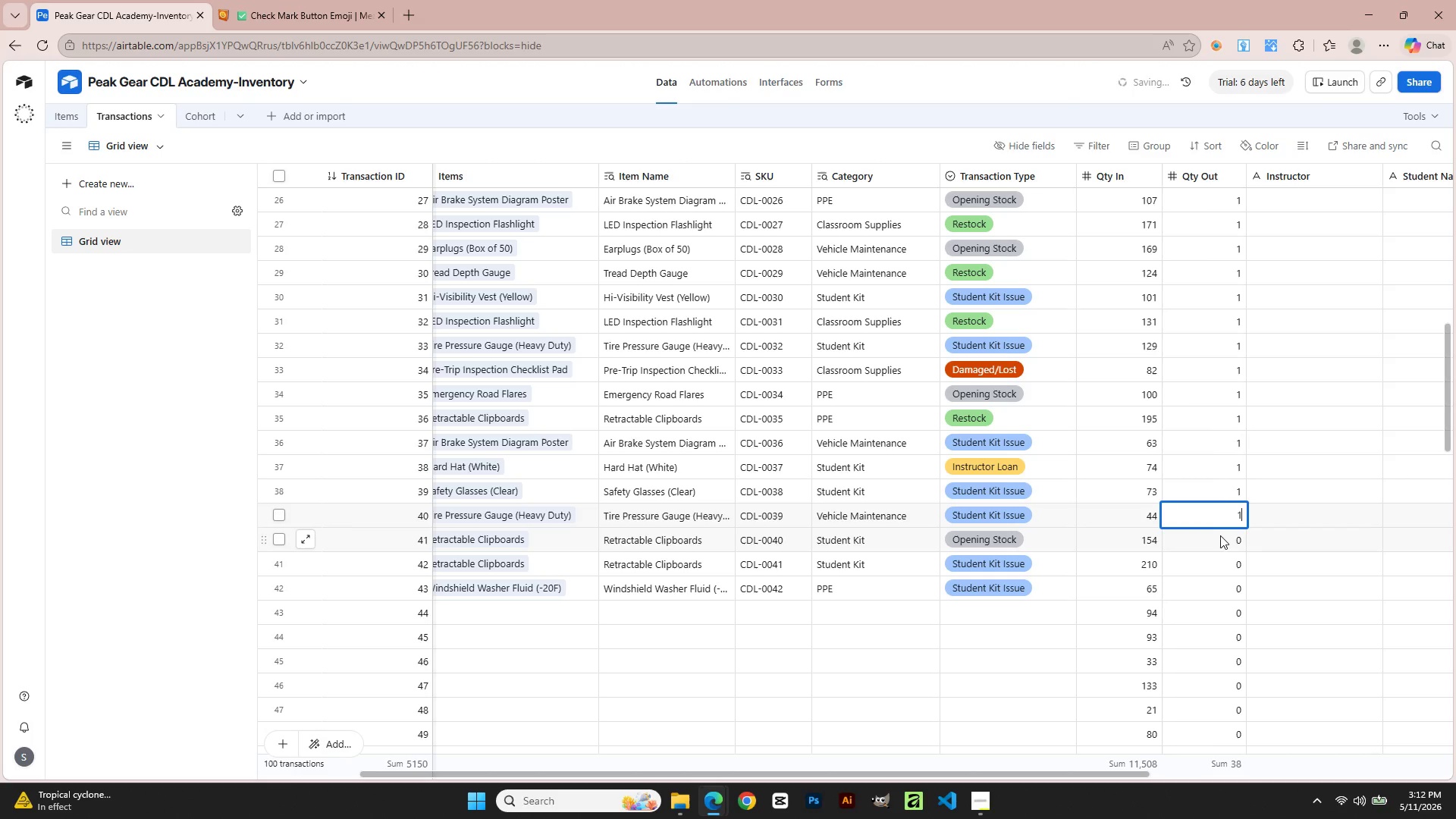 
left_click([1220, 538])
 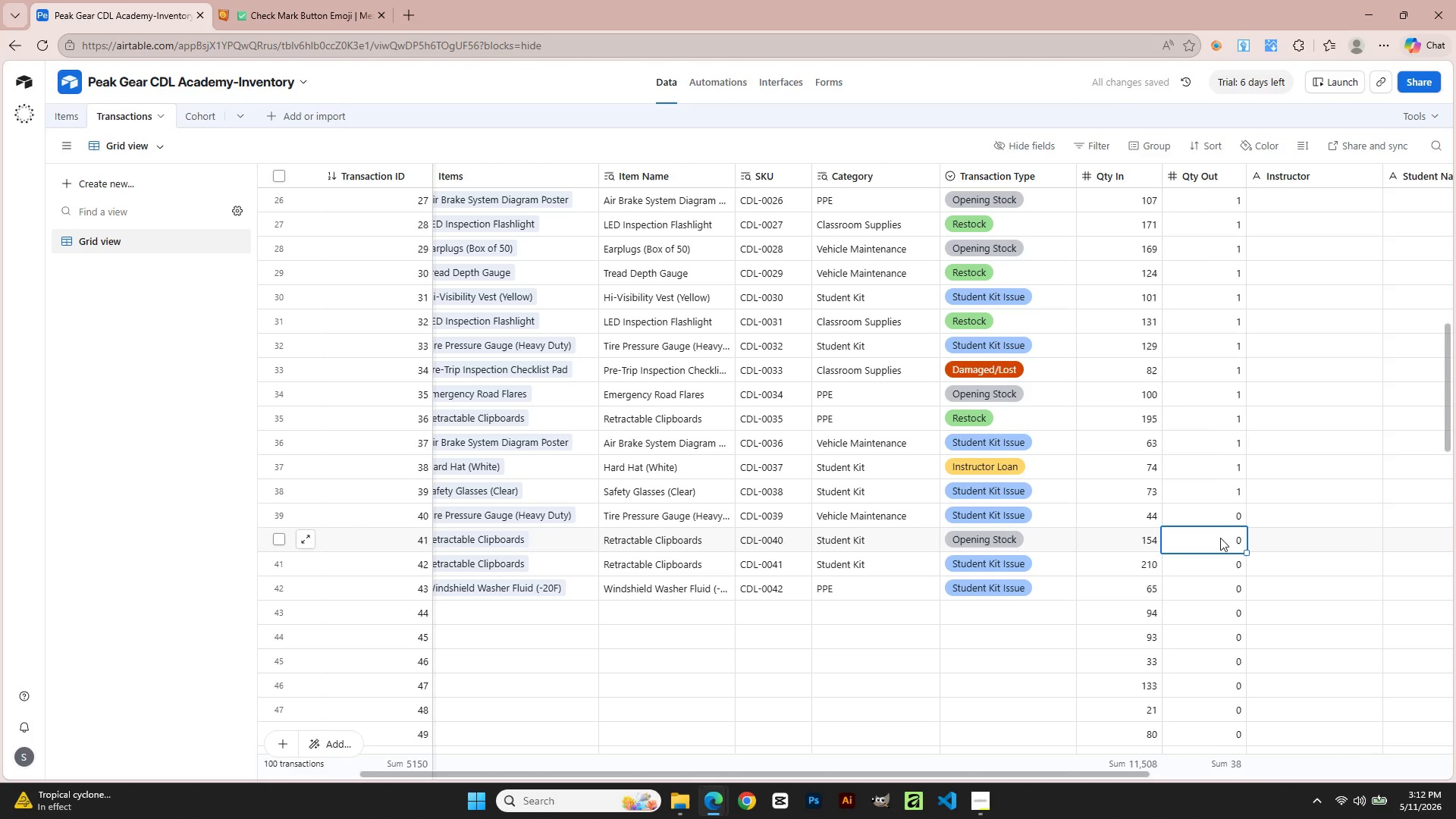 
key(Numpad1)
 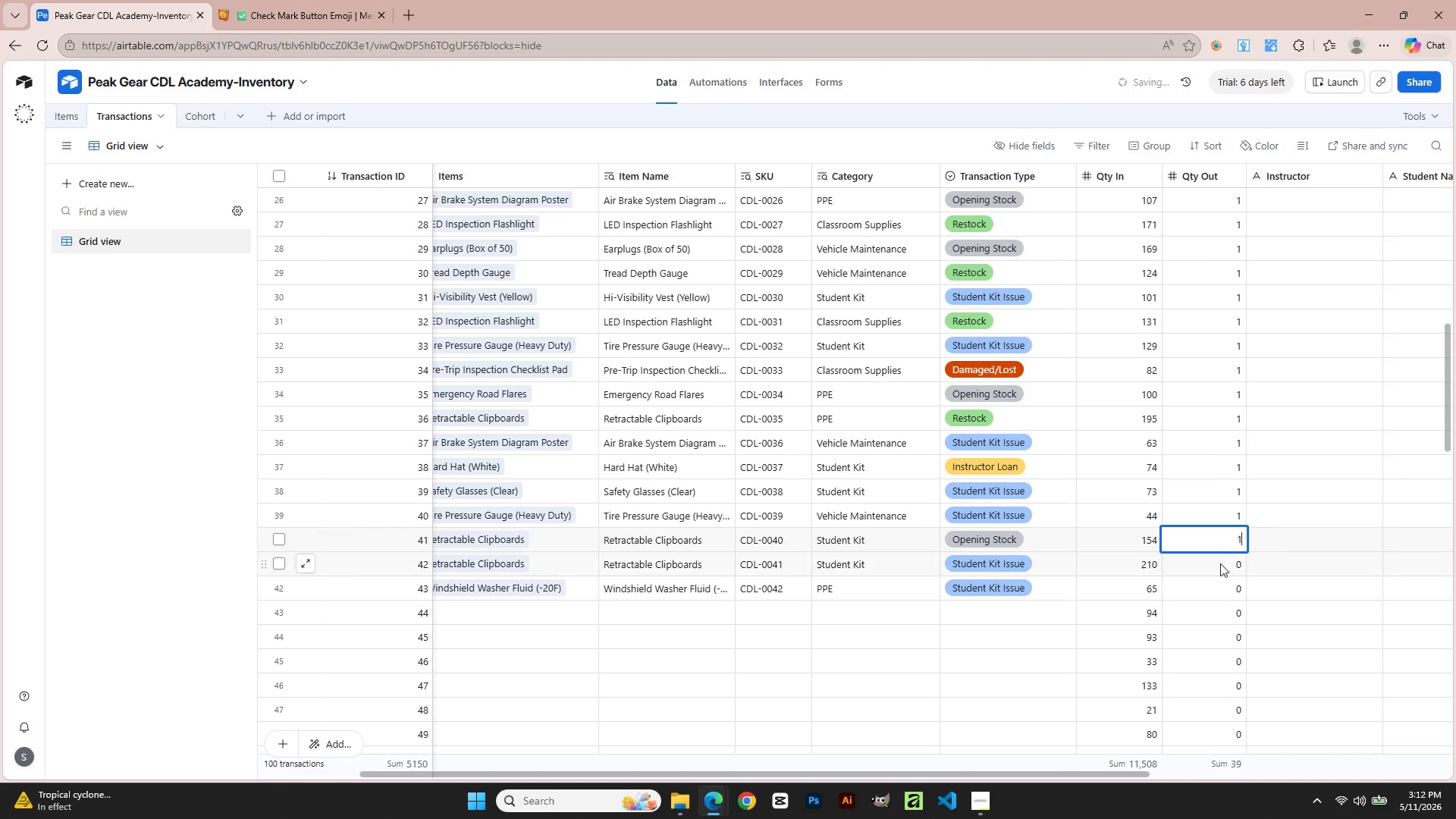 
left_click([1220, 563])
 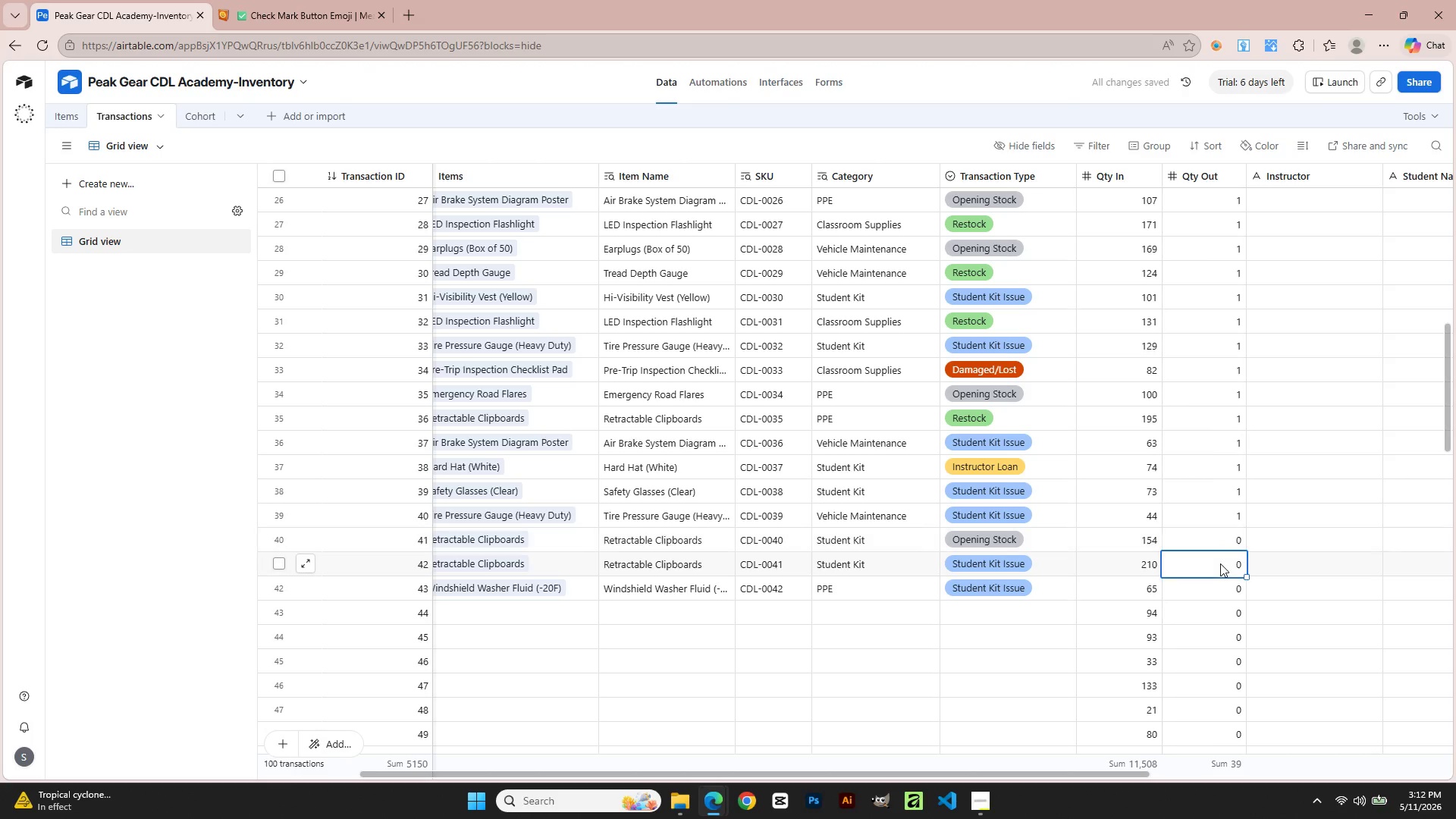 
key(Numpad1)
 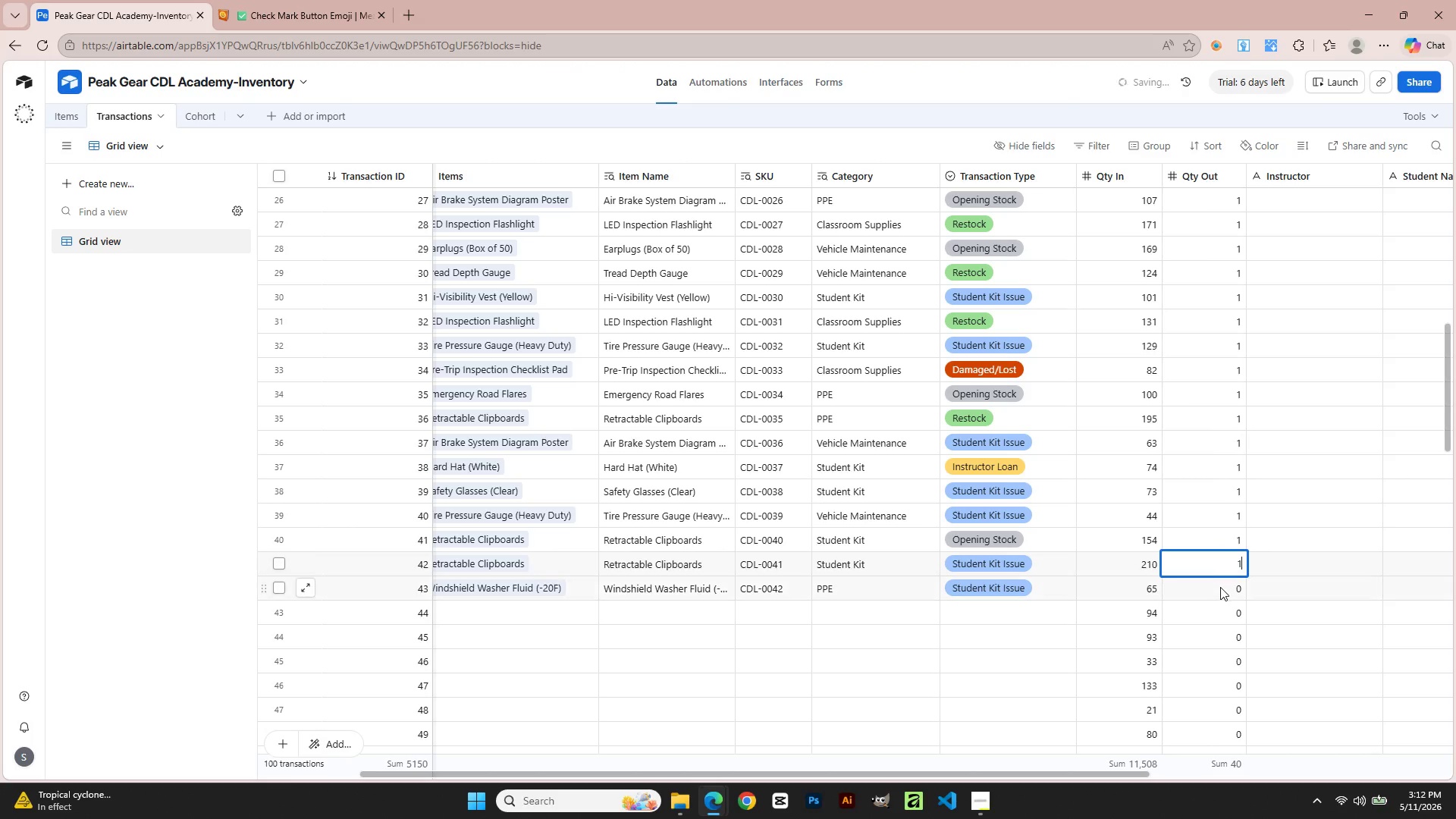 
key(Numpad1)
 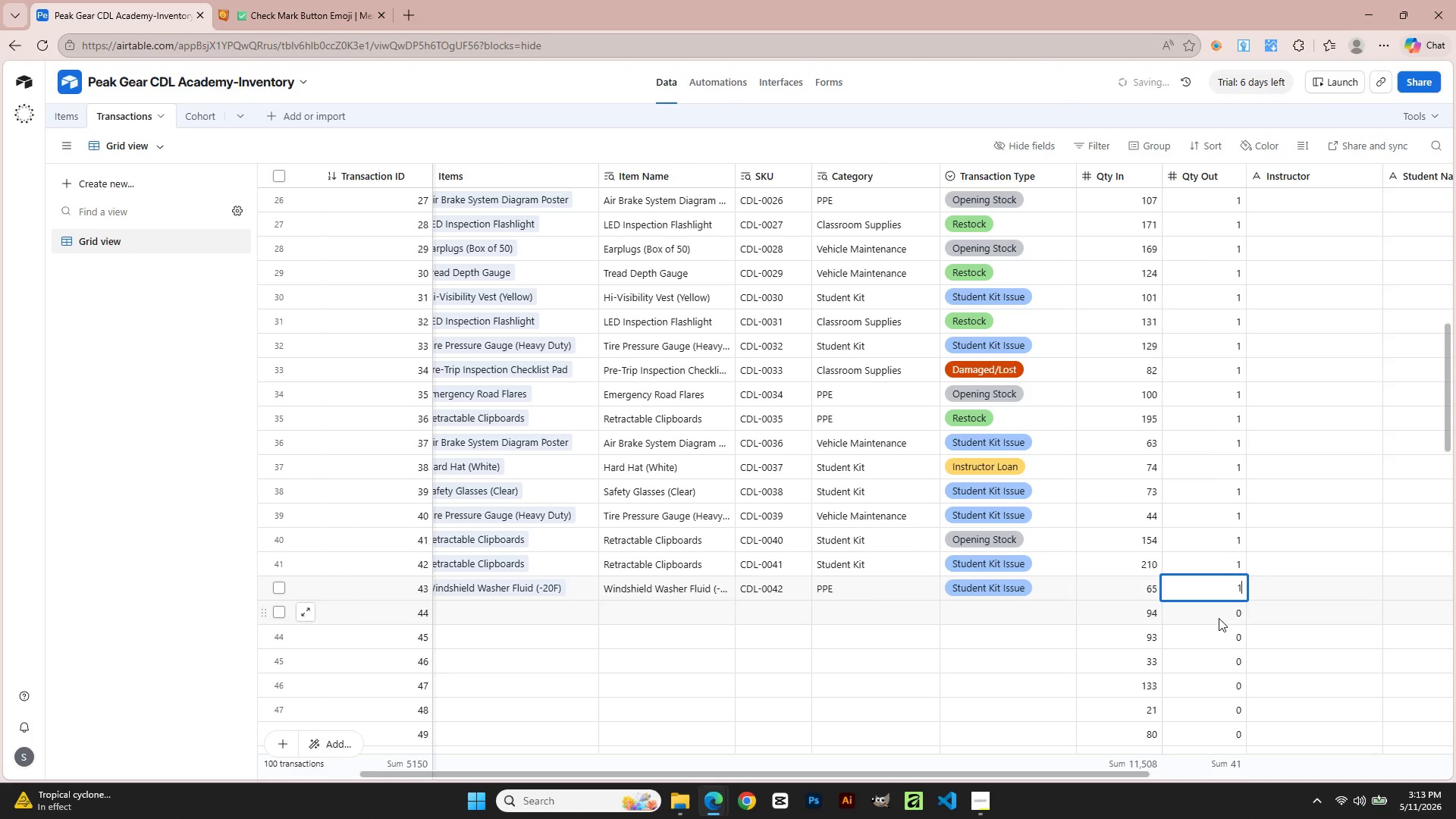 
left_click([1219, 620])
 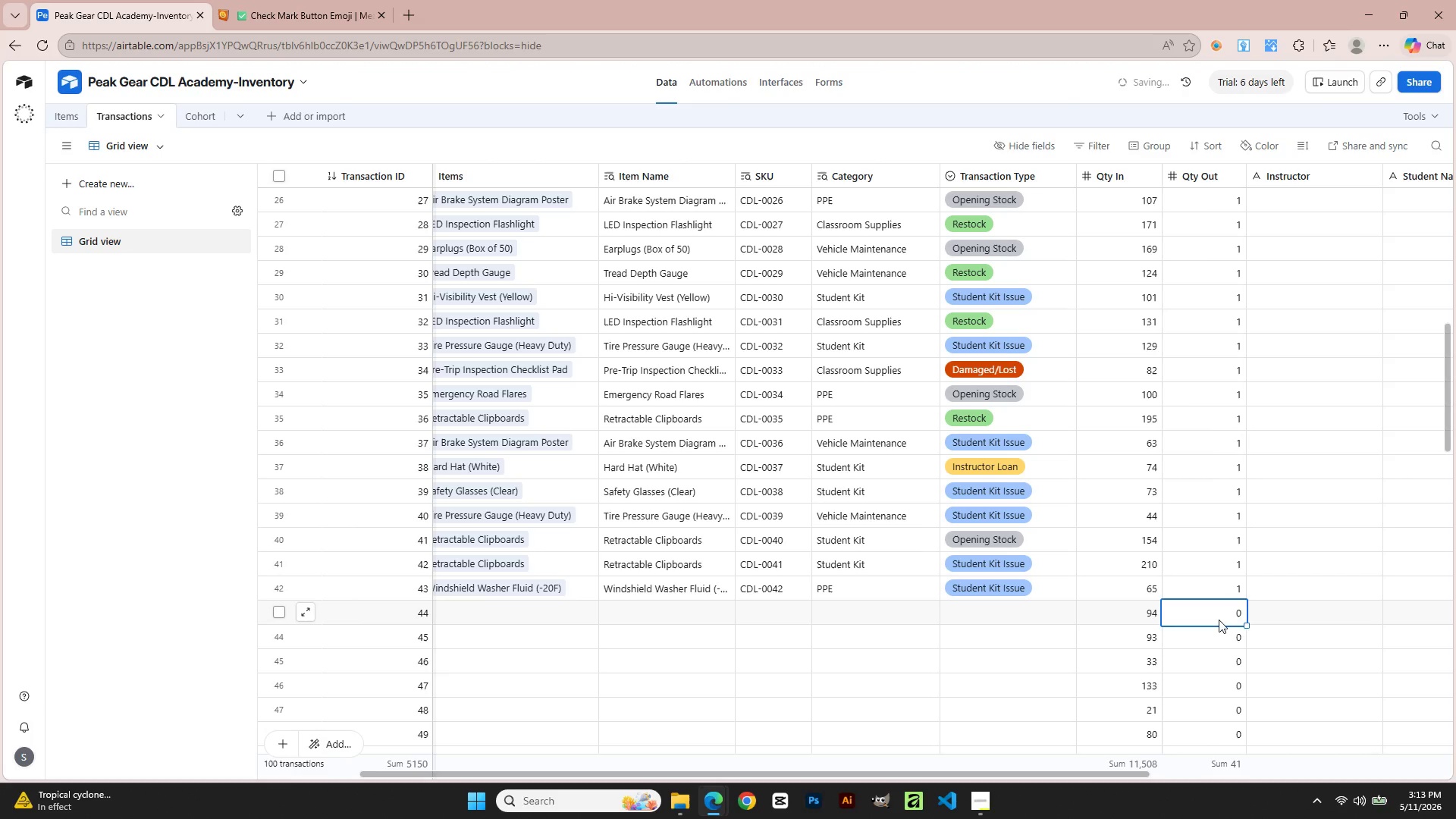 
key(Numpad1)
 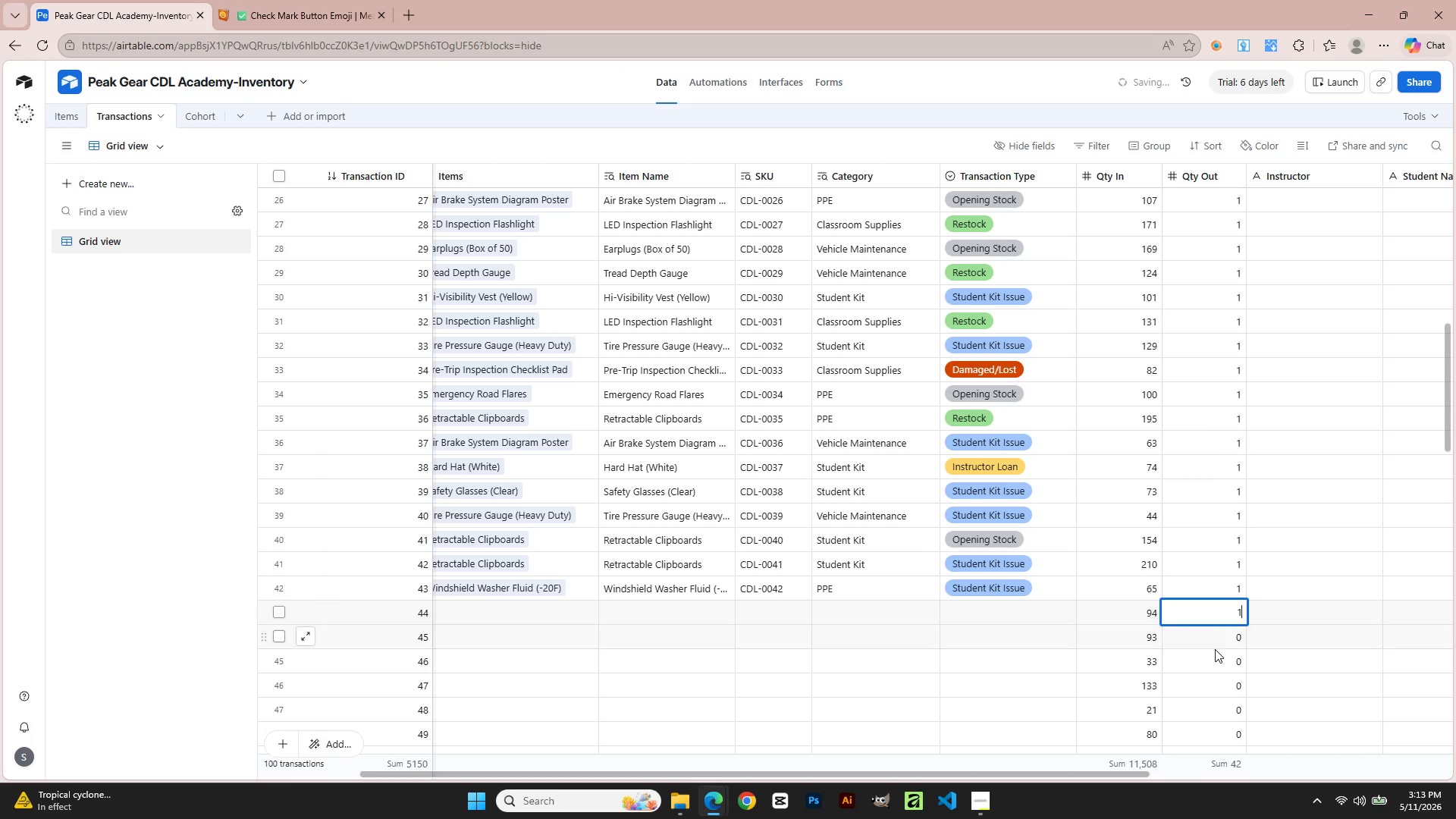 
double_click([1215, 651])
 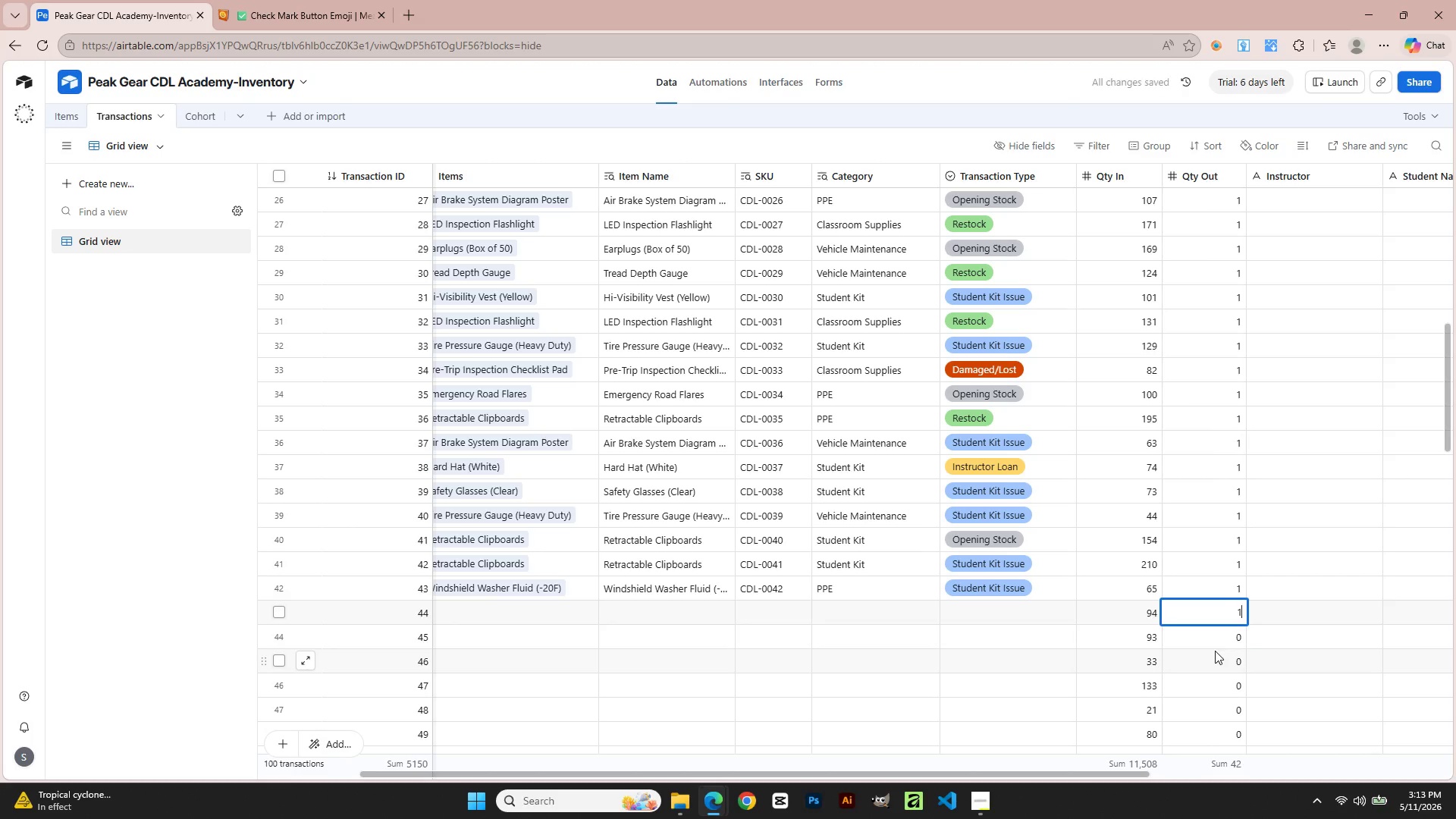 
key(Numpad1)
 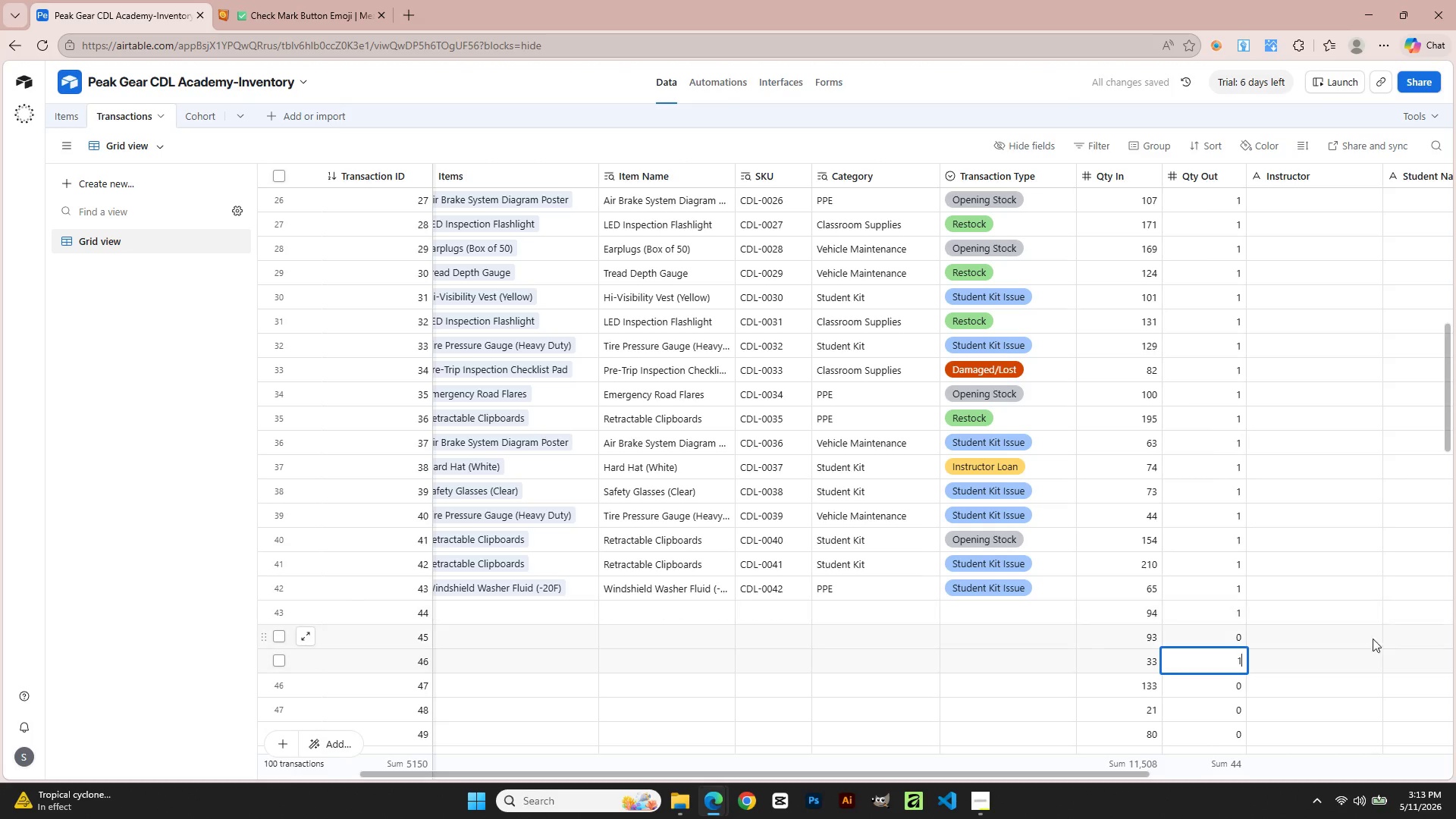 
left_click([1219, 632])
 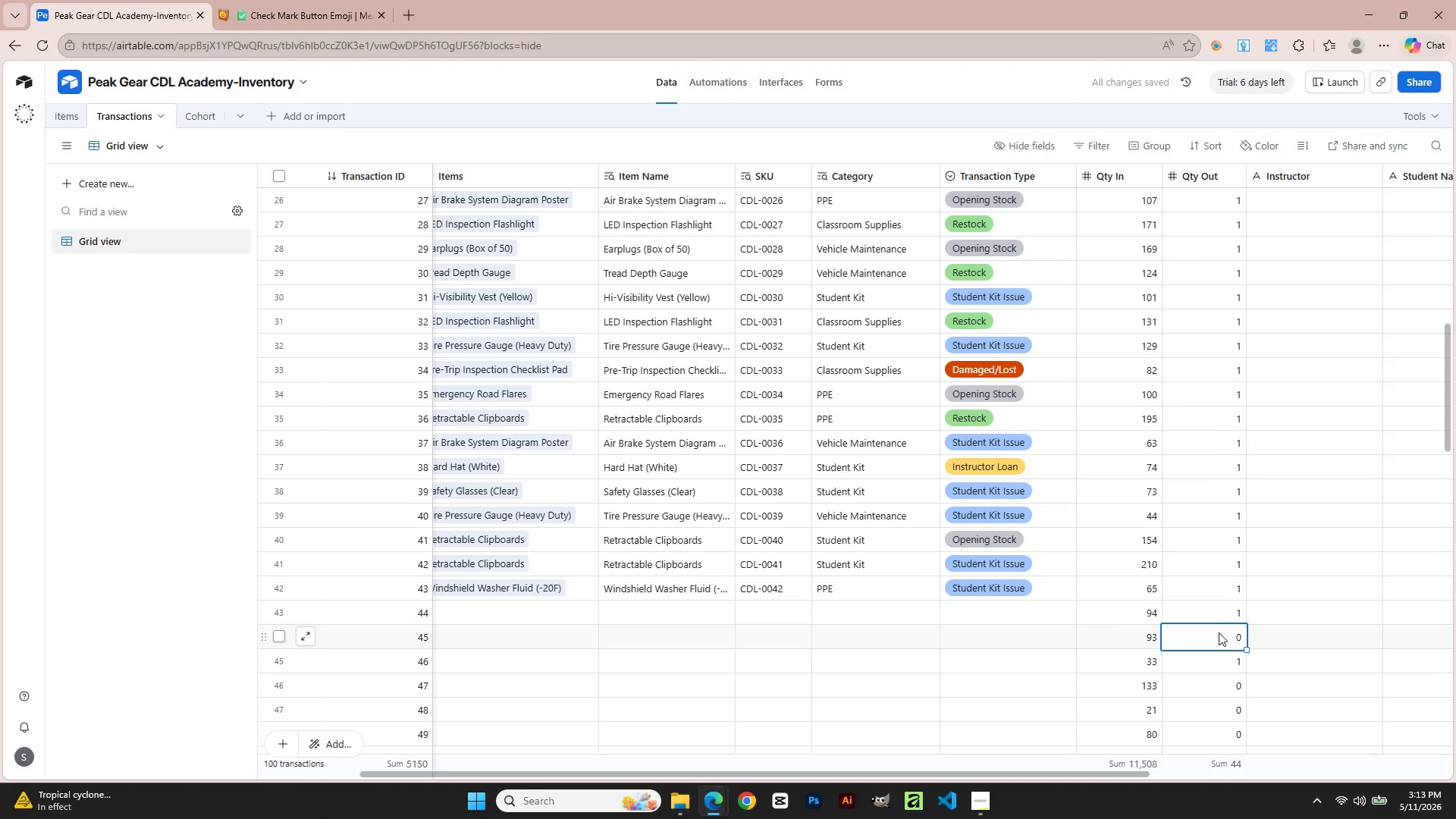 
key(Numpad1)
 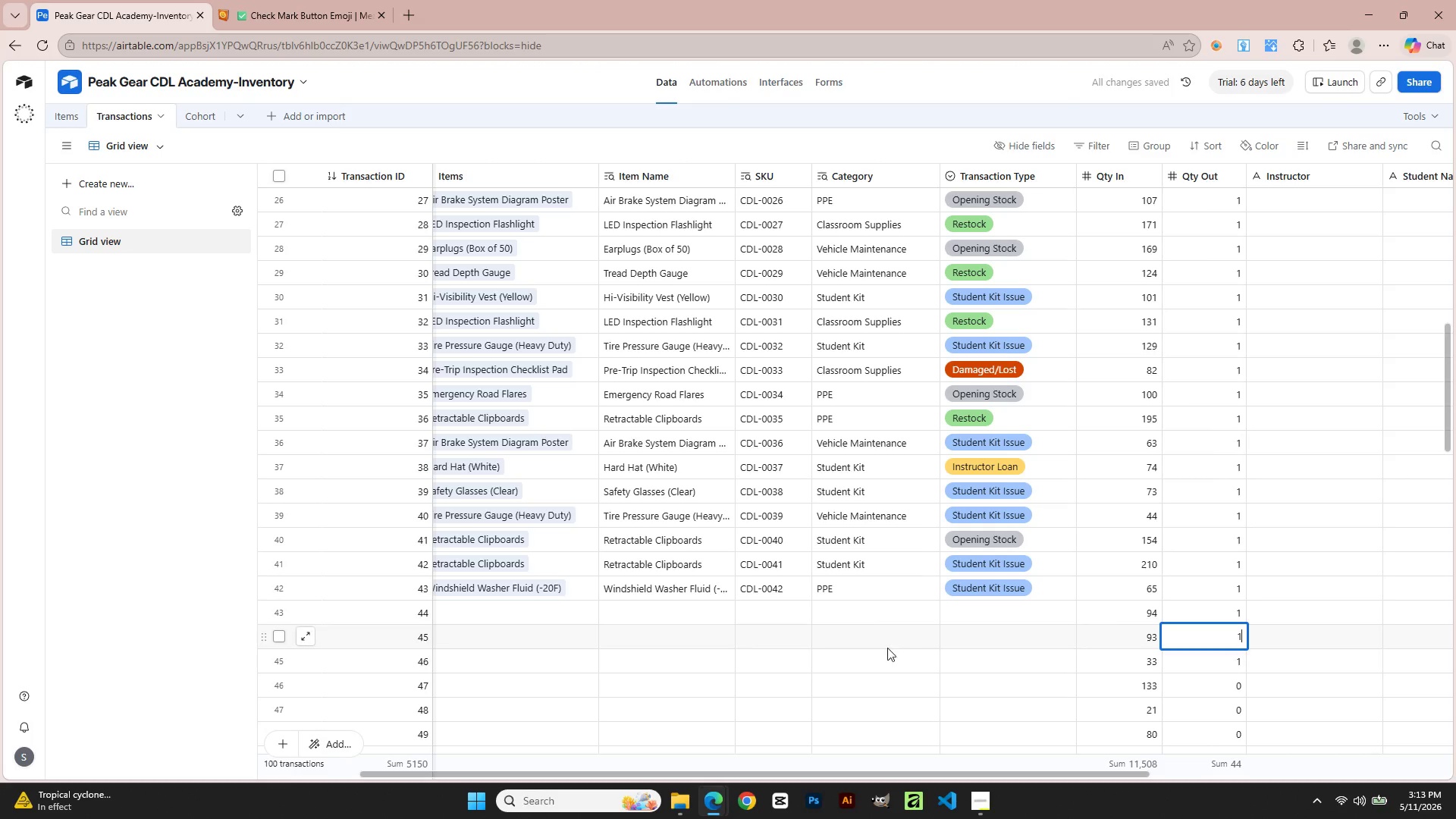 
left_click([857, 640])
 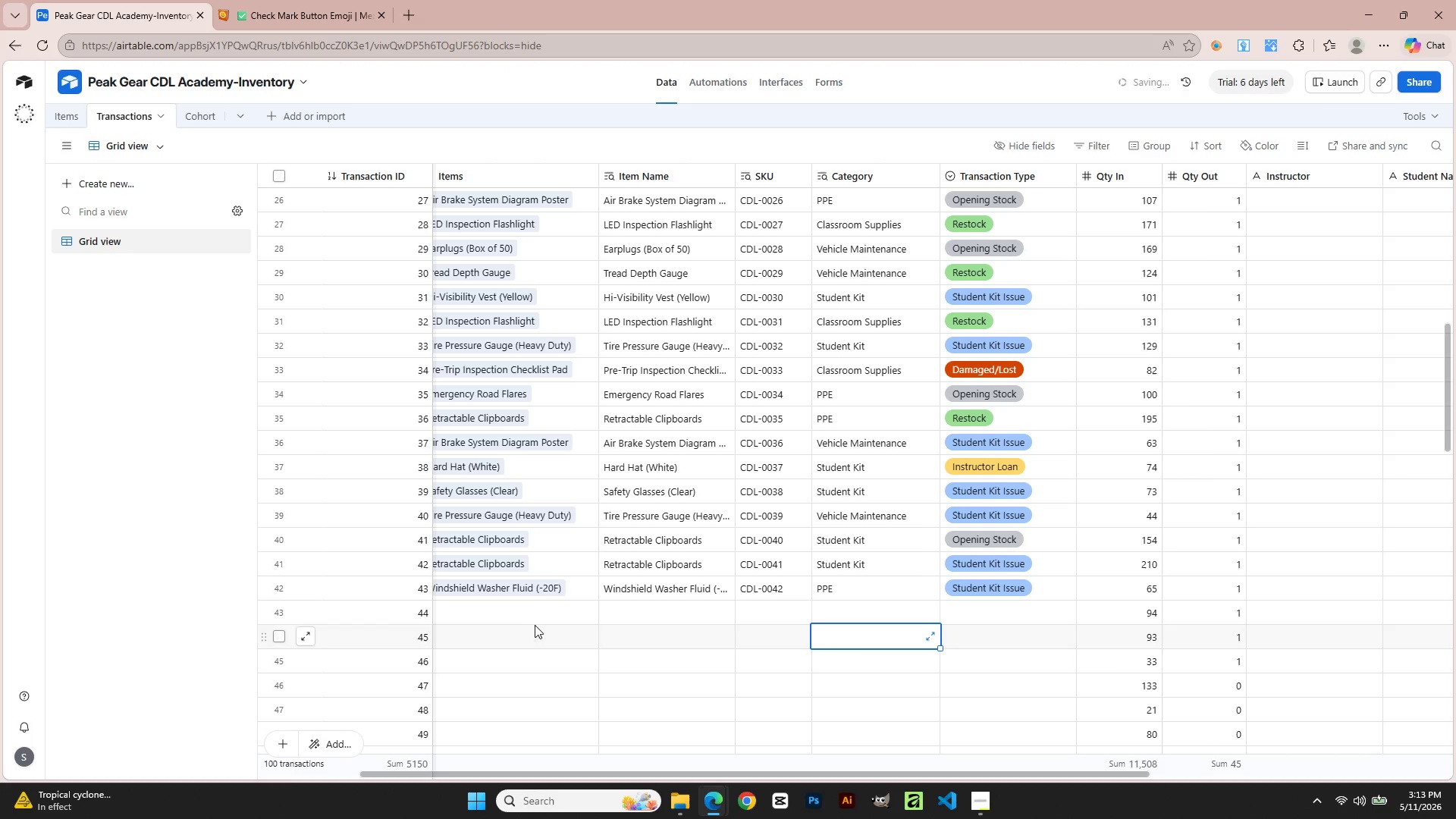 
left_click([510, 609])
 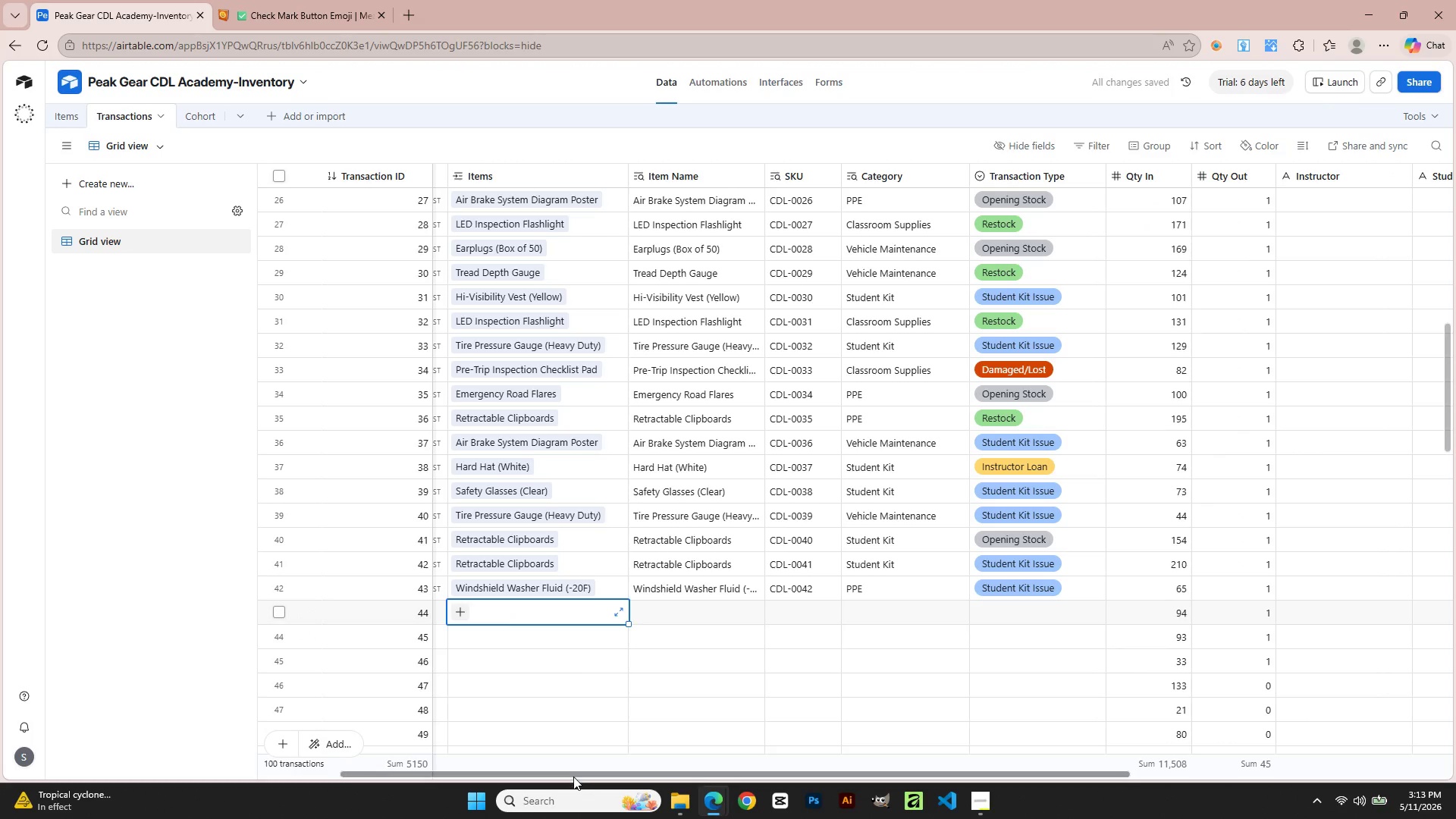 
left_click_drag(start_coordinate=[573, 777], to_coordinate=[291, 776])
 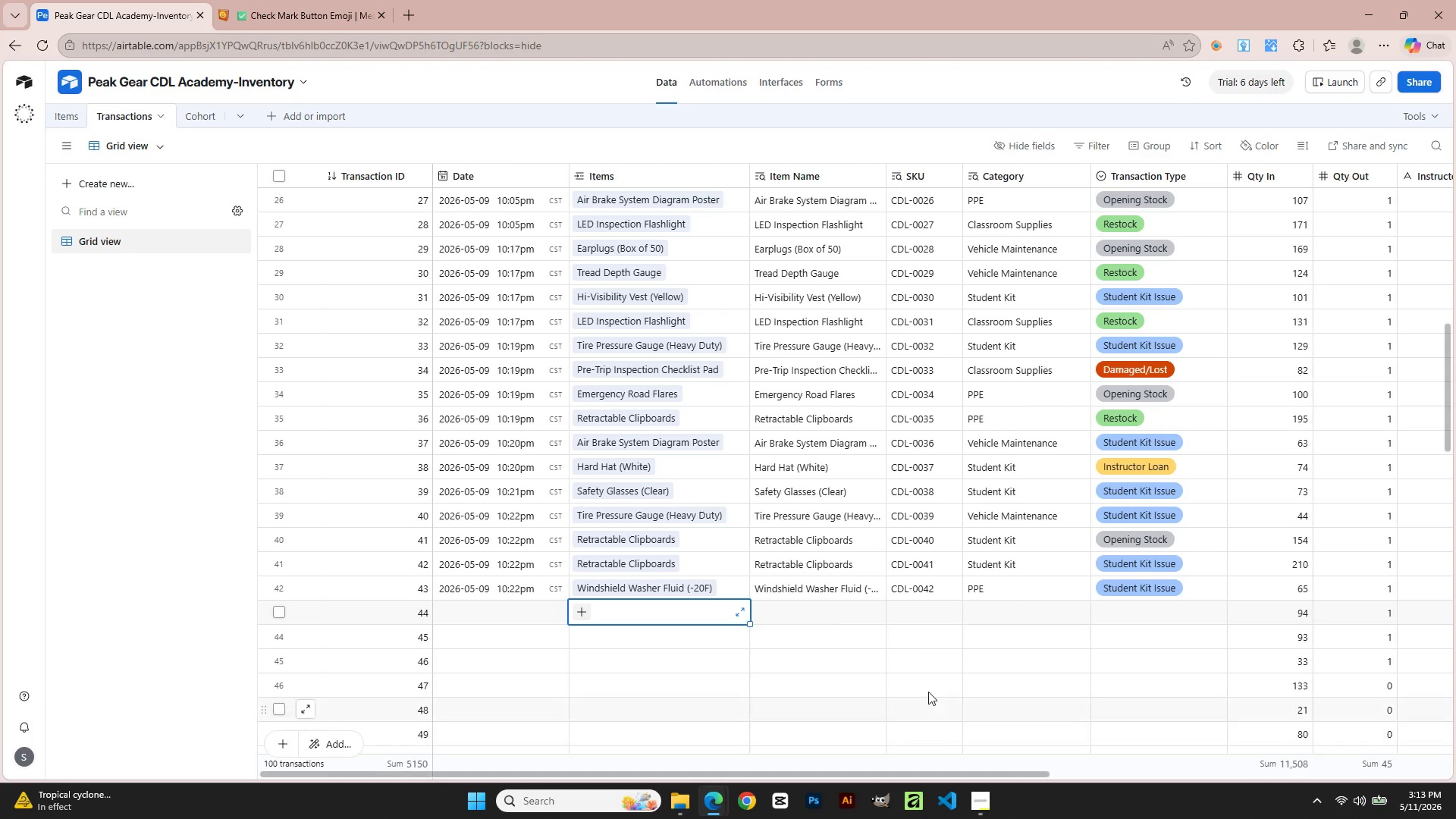 
left_click([579, 612])
 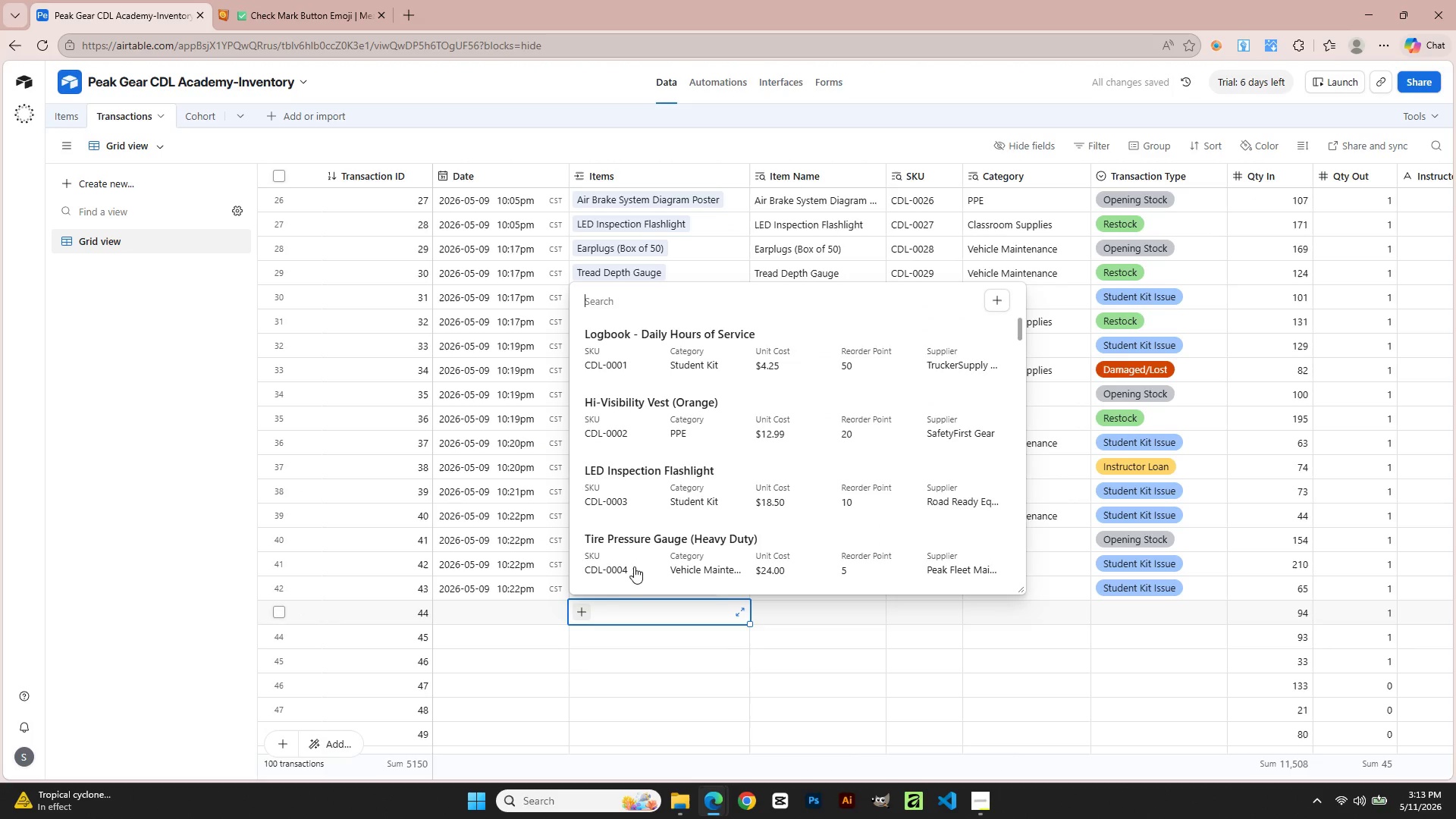 
wait(5.61)
 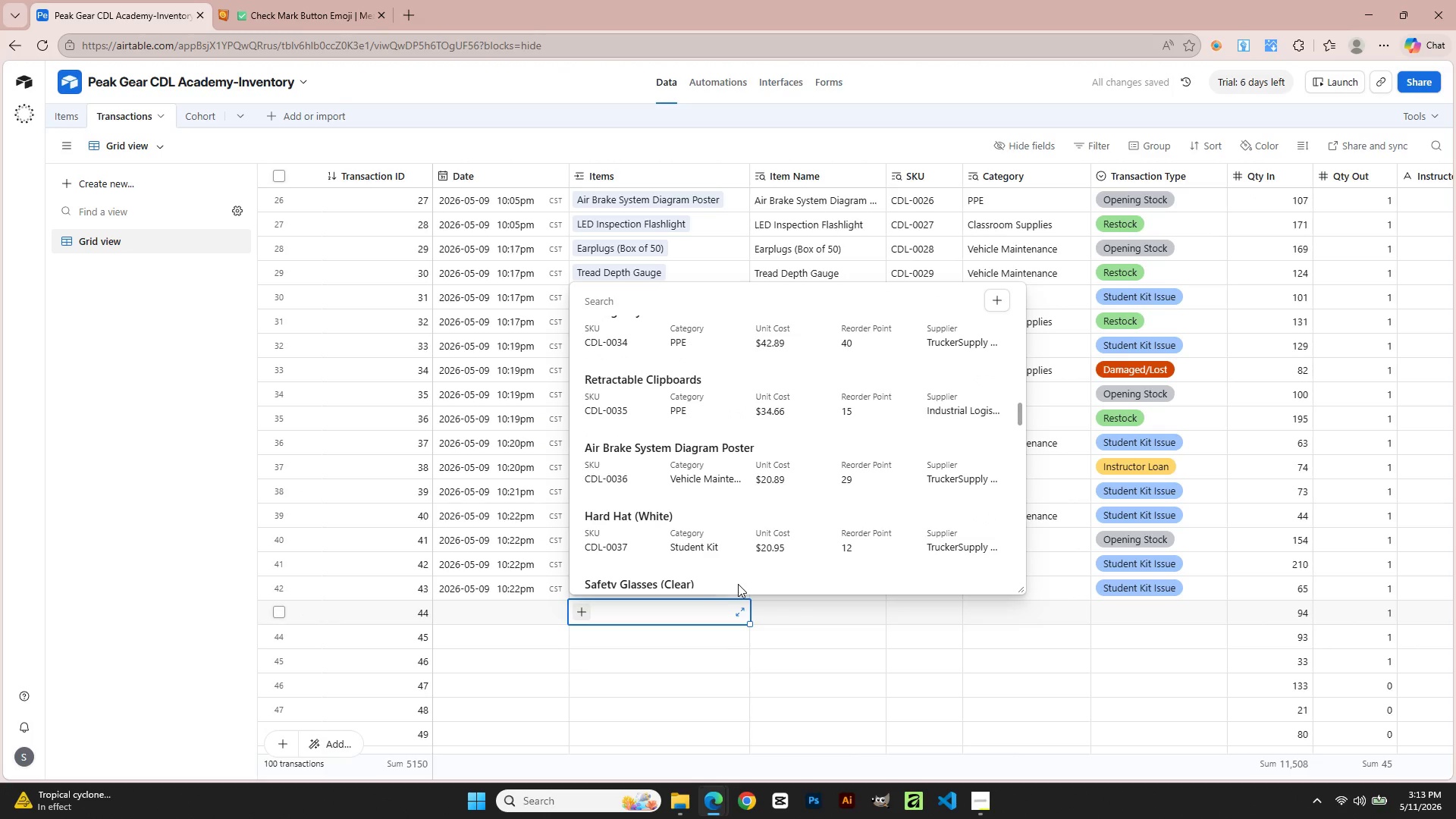 
left_click([745, 602])
 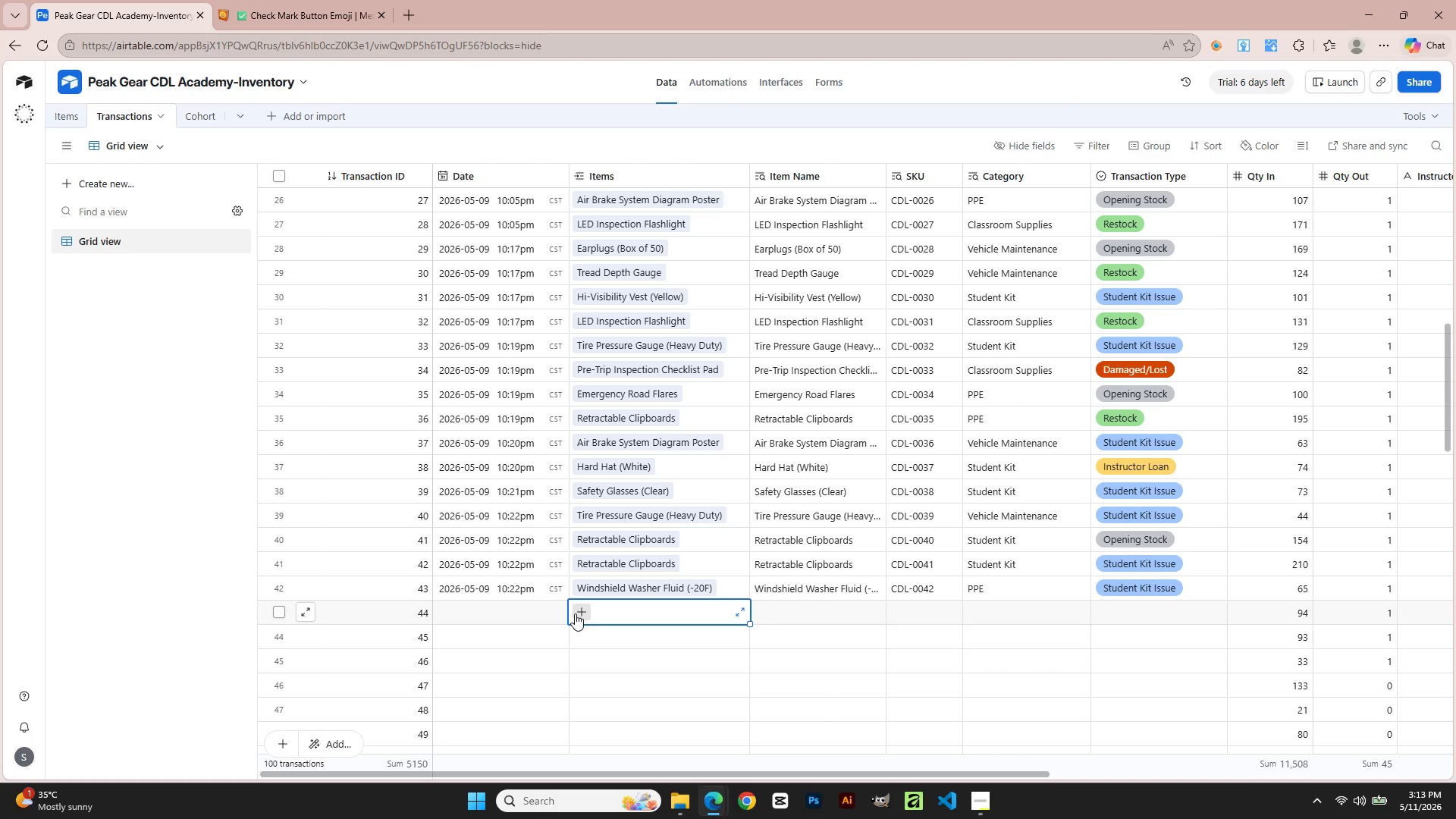 
scroll: coordinate [629, 536], scroll_direction: down, amount: 65.0
 